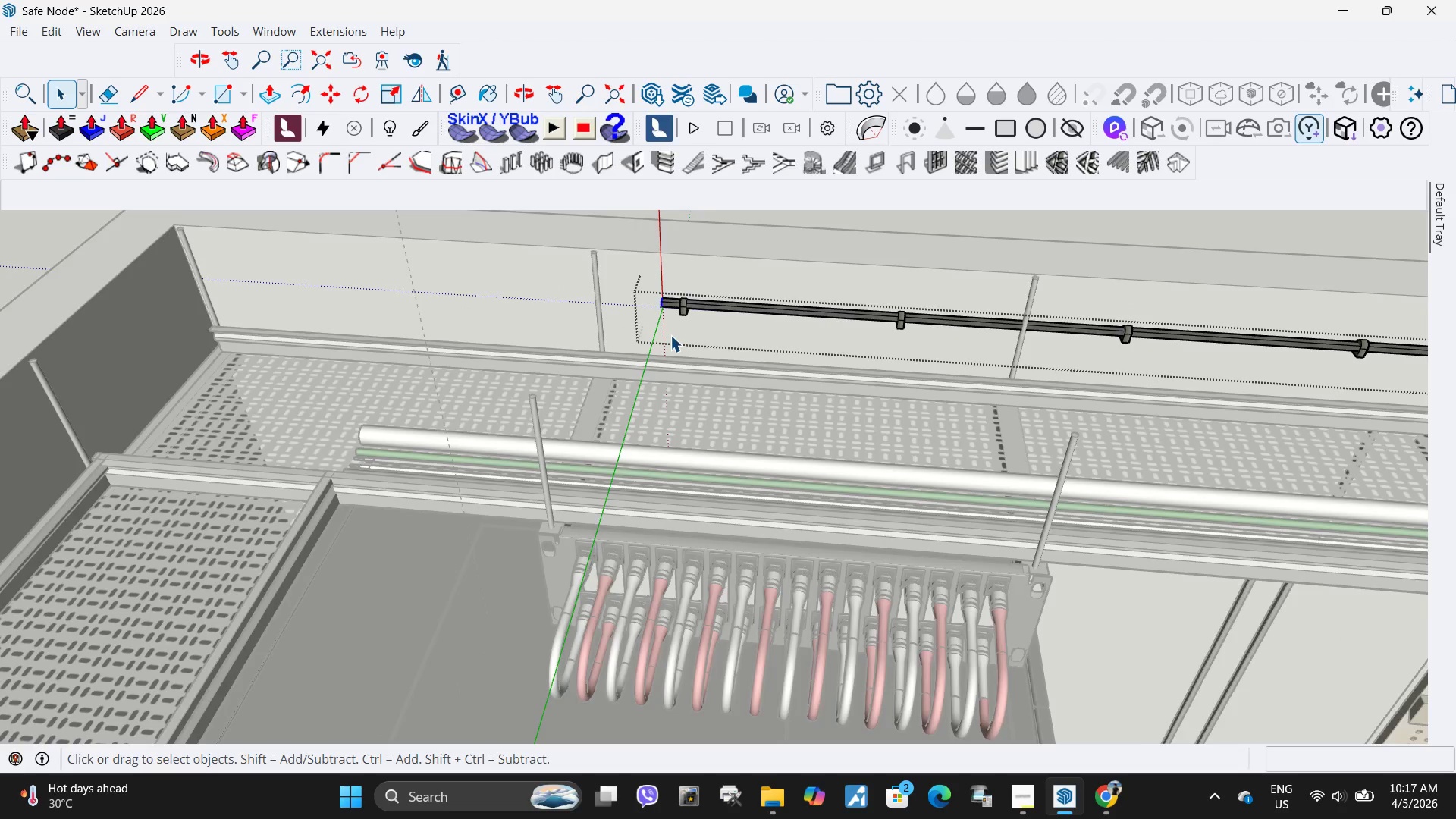 
key(M)
 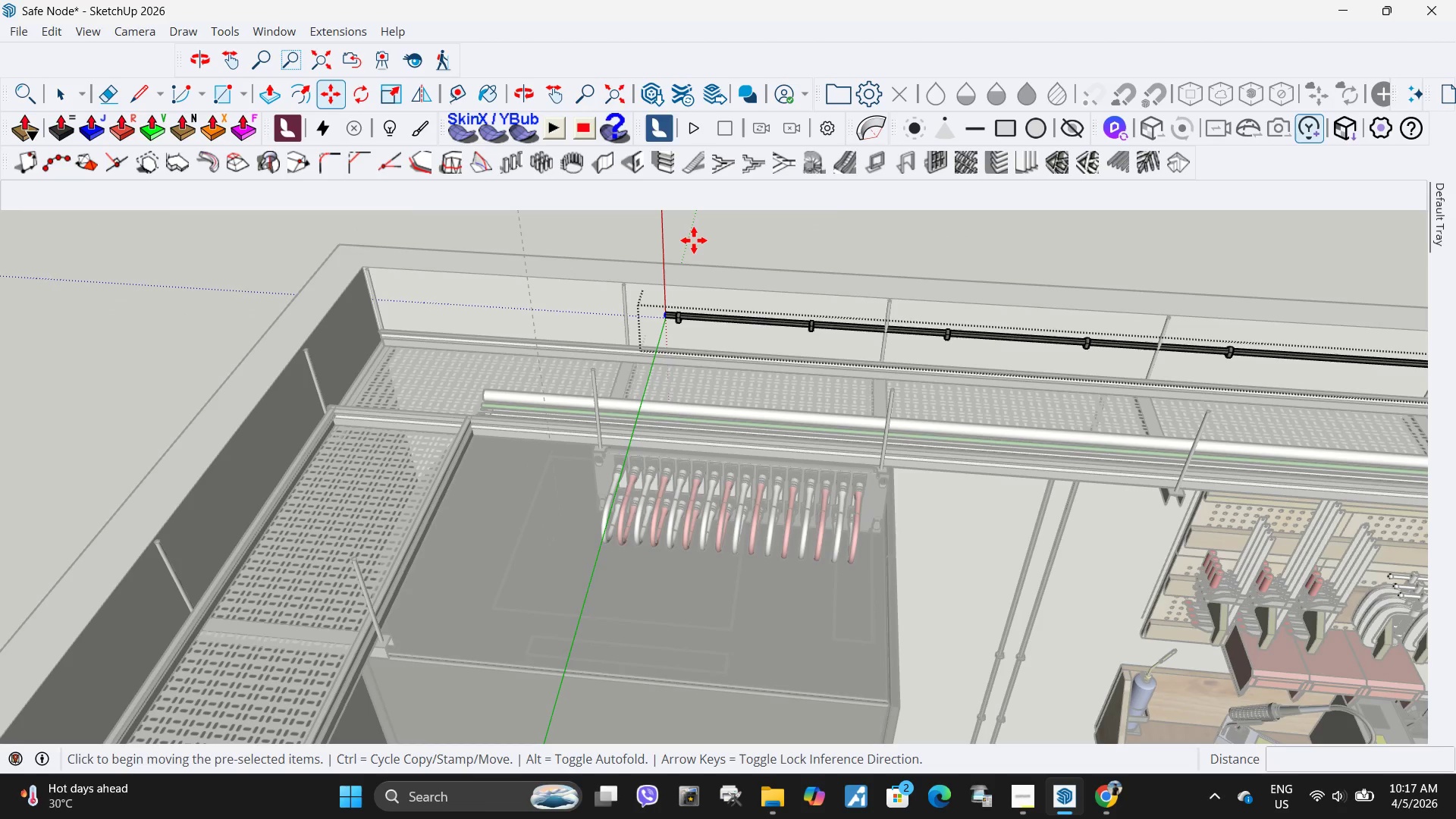 
scroll: coordinate [670, 335], scroll_direction: down, amount: 5.0
 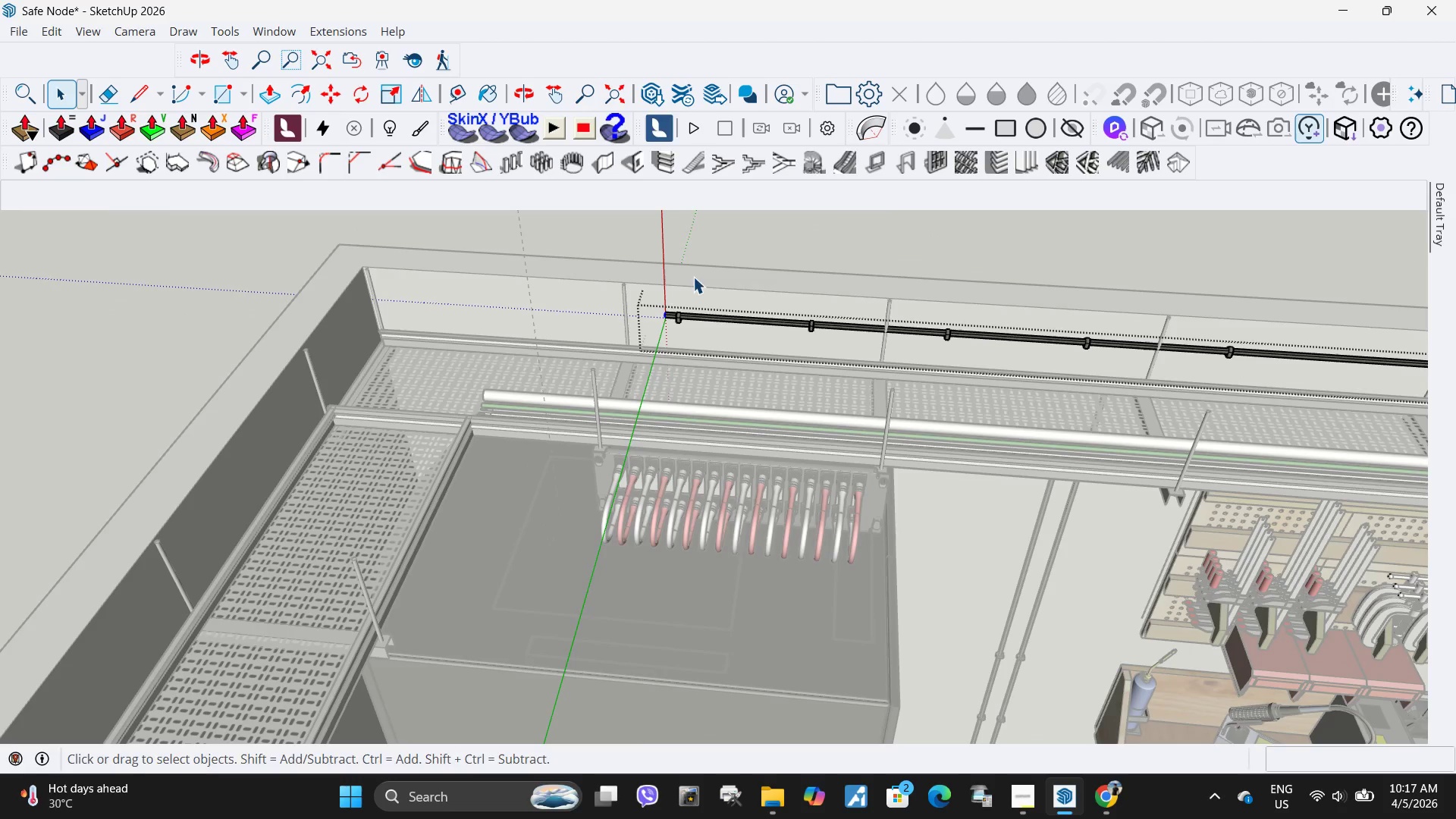 
left_click([694, 240])
 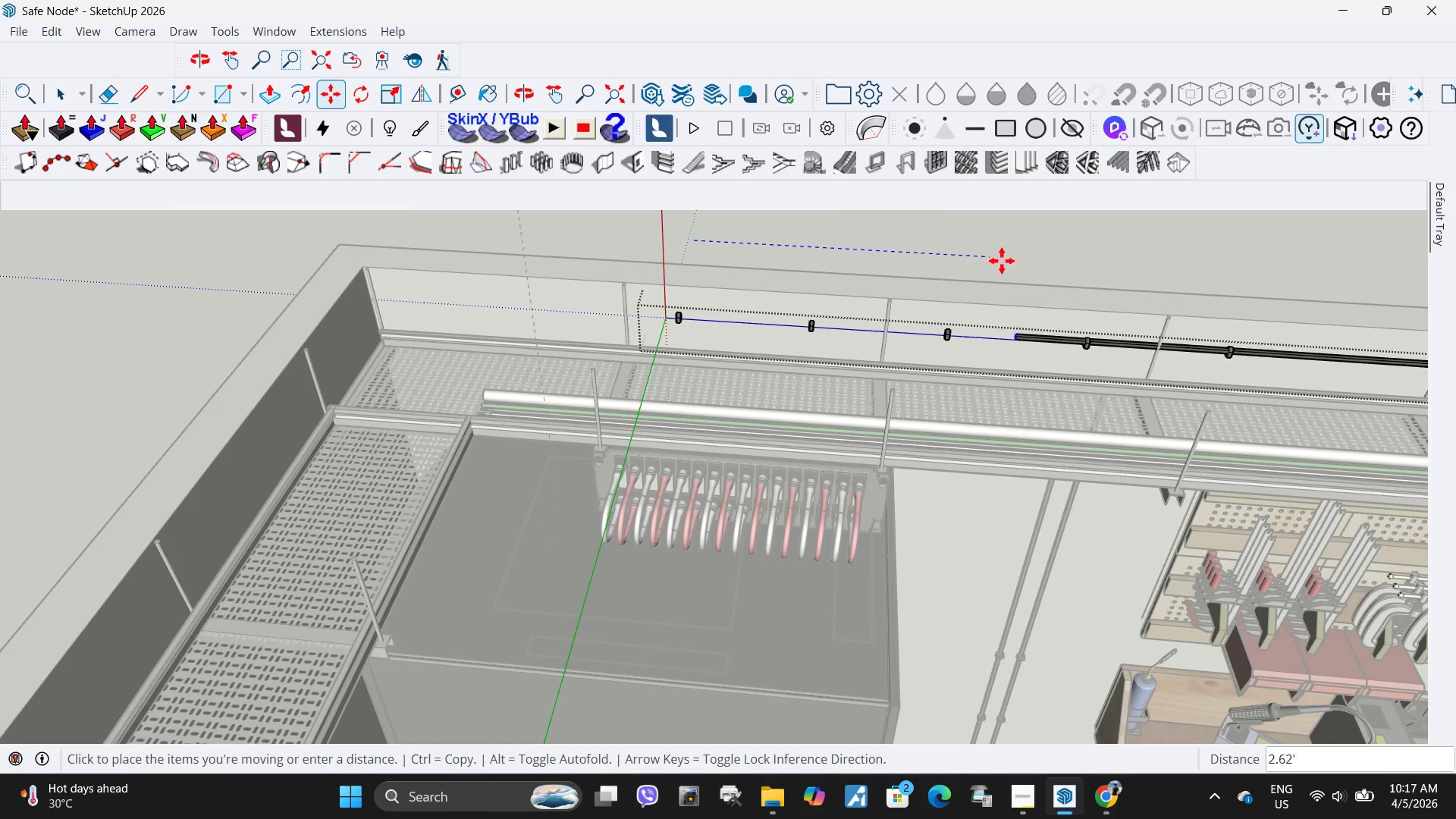 
scroll: coordinate [542, 628], scroll_direction: down, amount: 37.0
 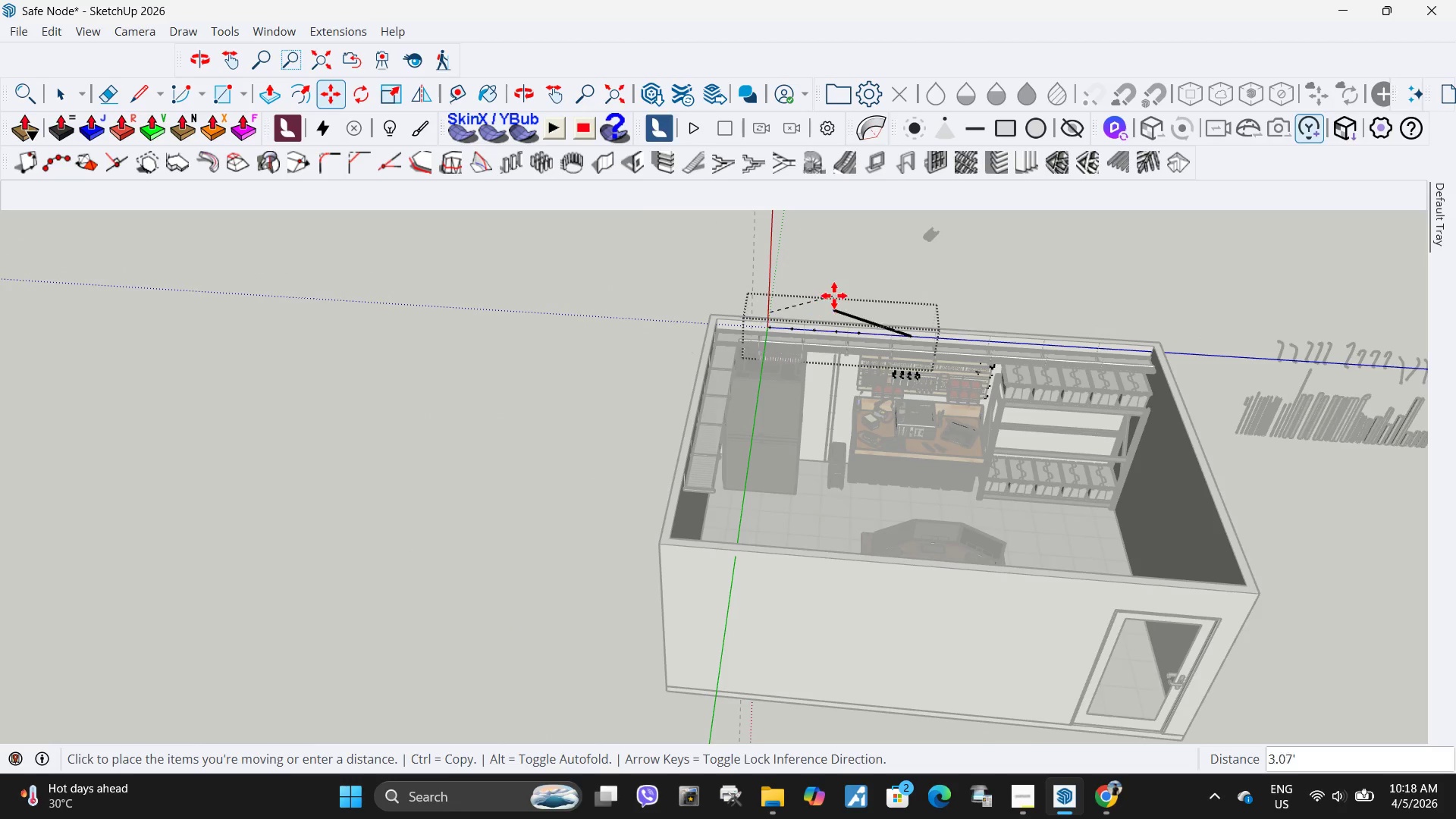 
key(Escape)
 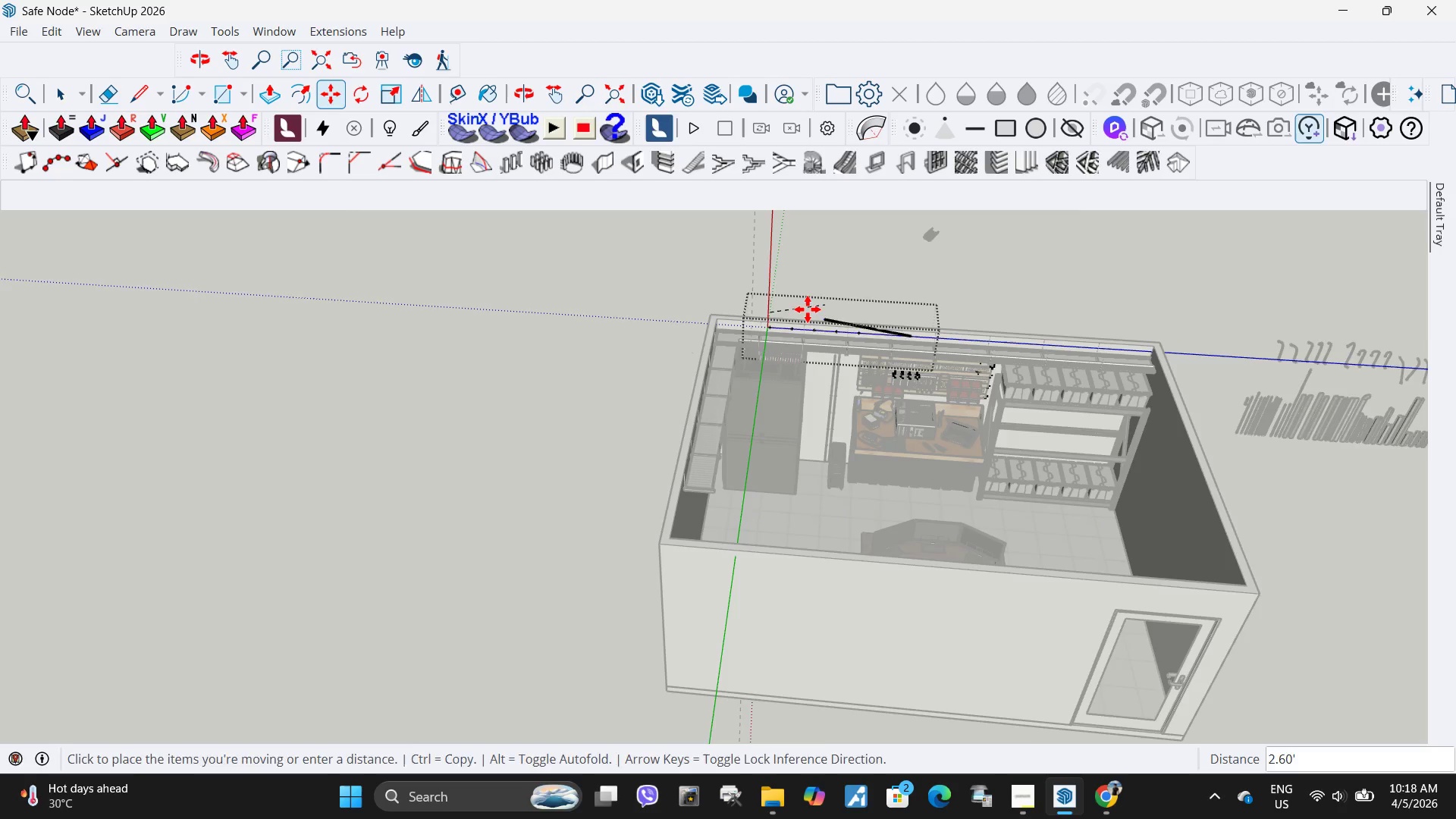 
scroll: coordinate [485, 430], scroll_direction: down, amount: 1.0
 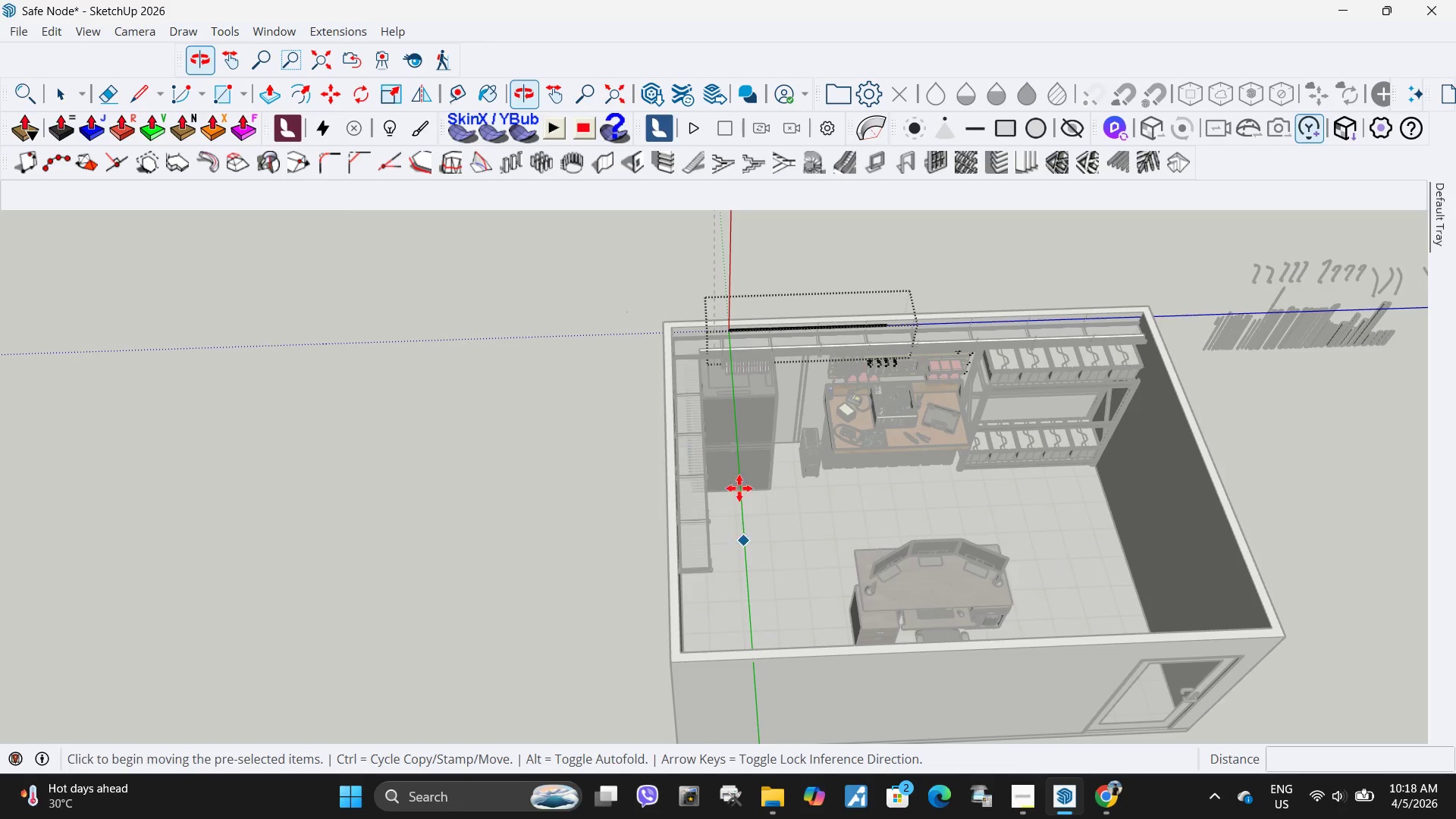 
scroll: coordinate [779, 429], scroll_direction: up, amount: 12.0
 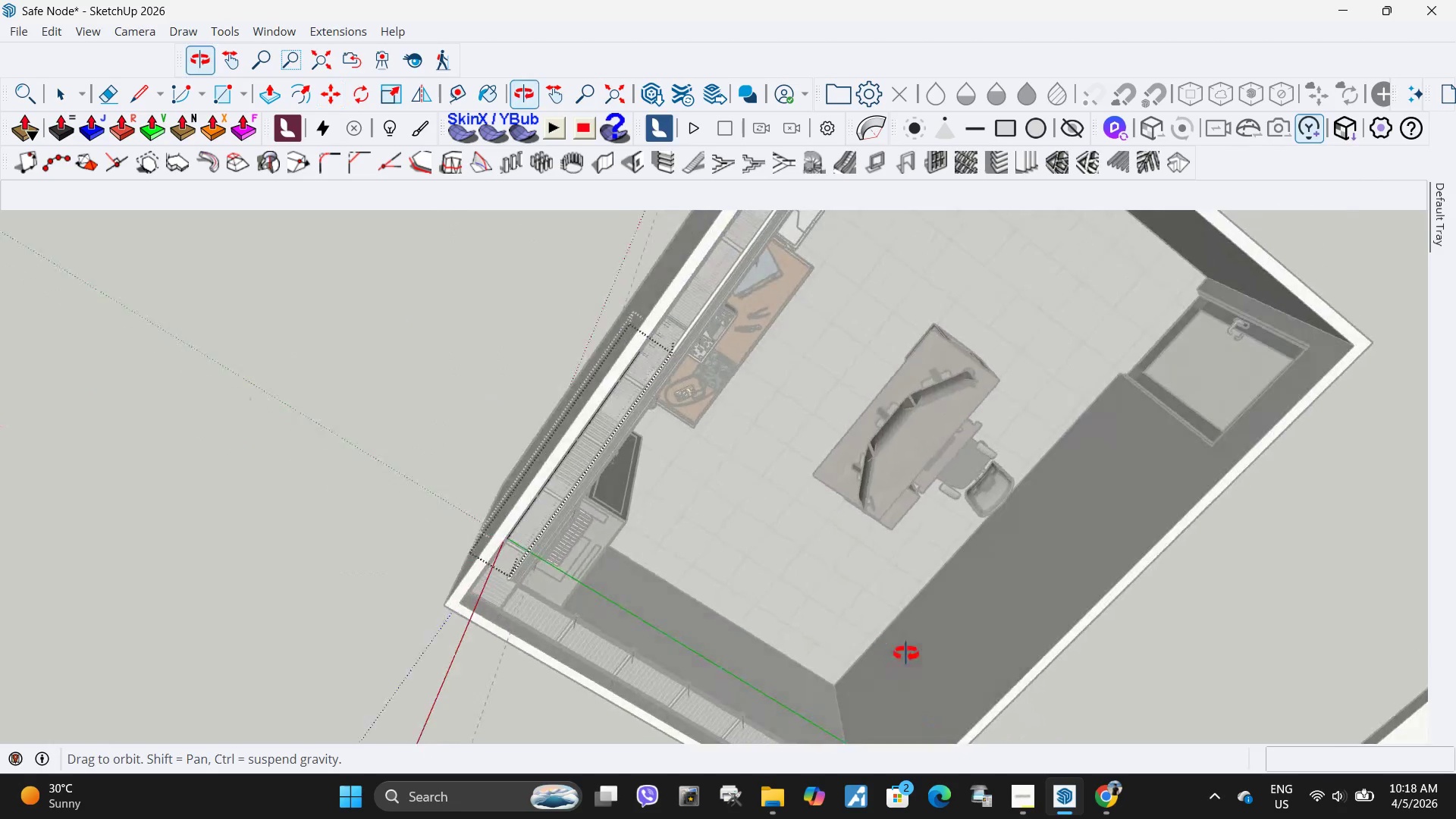 
wait(15.54)
 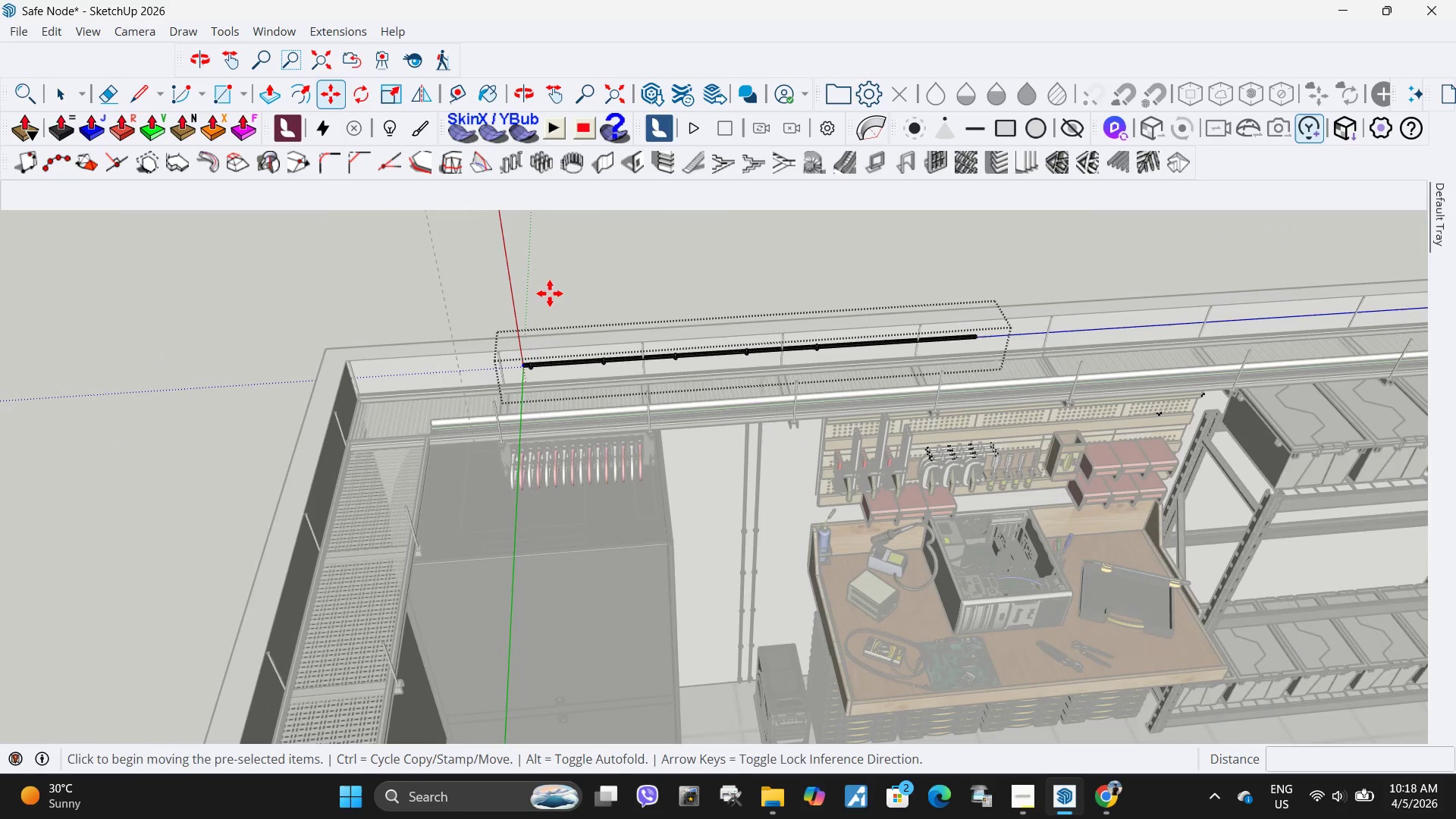 
left_click([550, 293])
 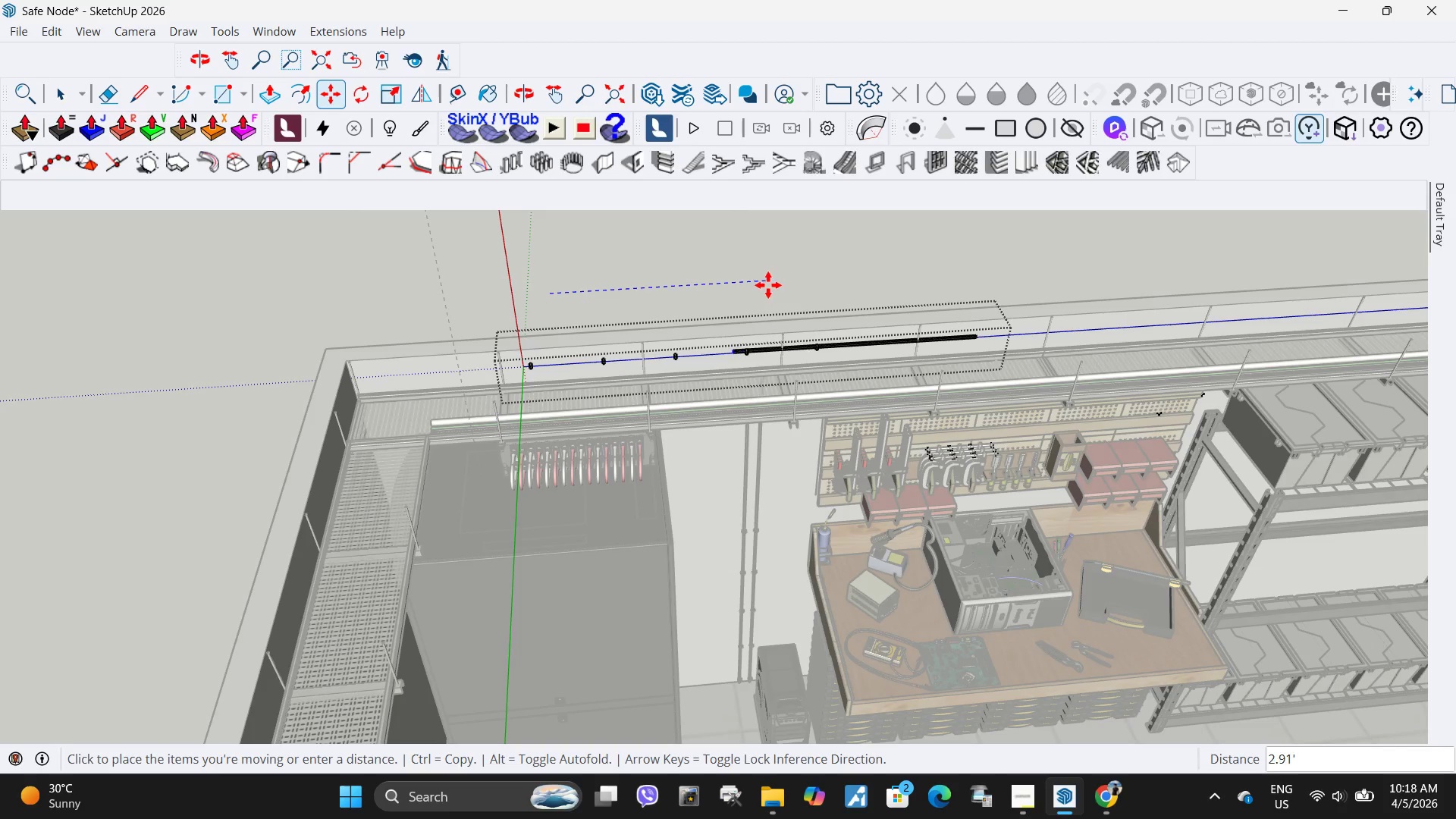 
scroll: coordinate [551, 300], scroll_direction: up, amount: 15.0
 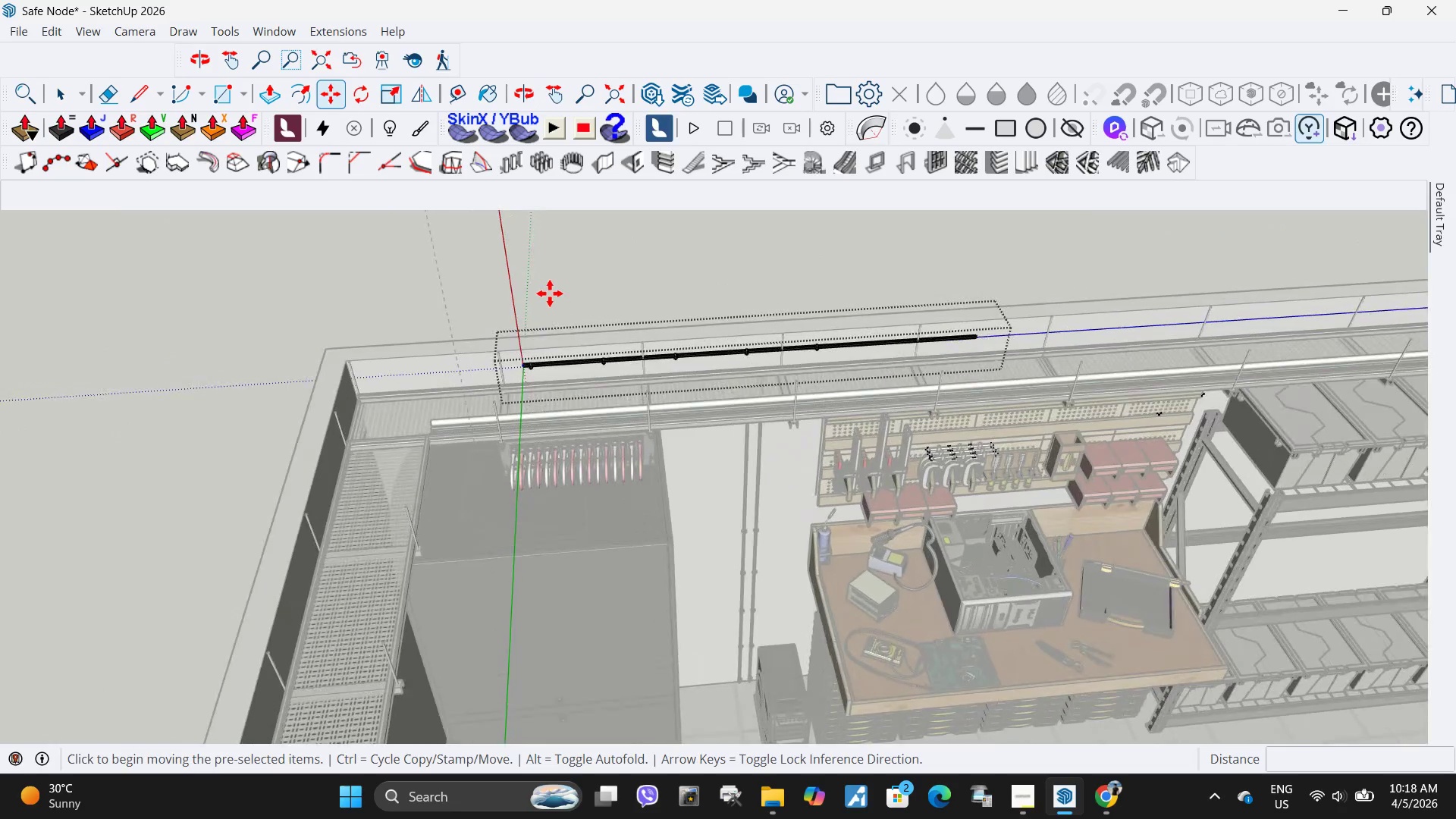 
left_click([880, 281])
 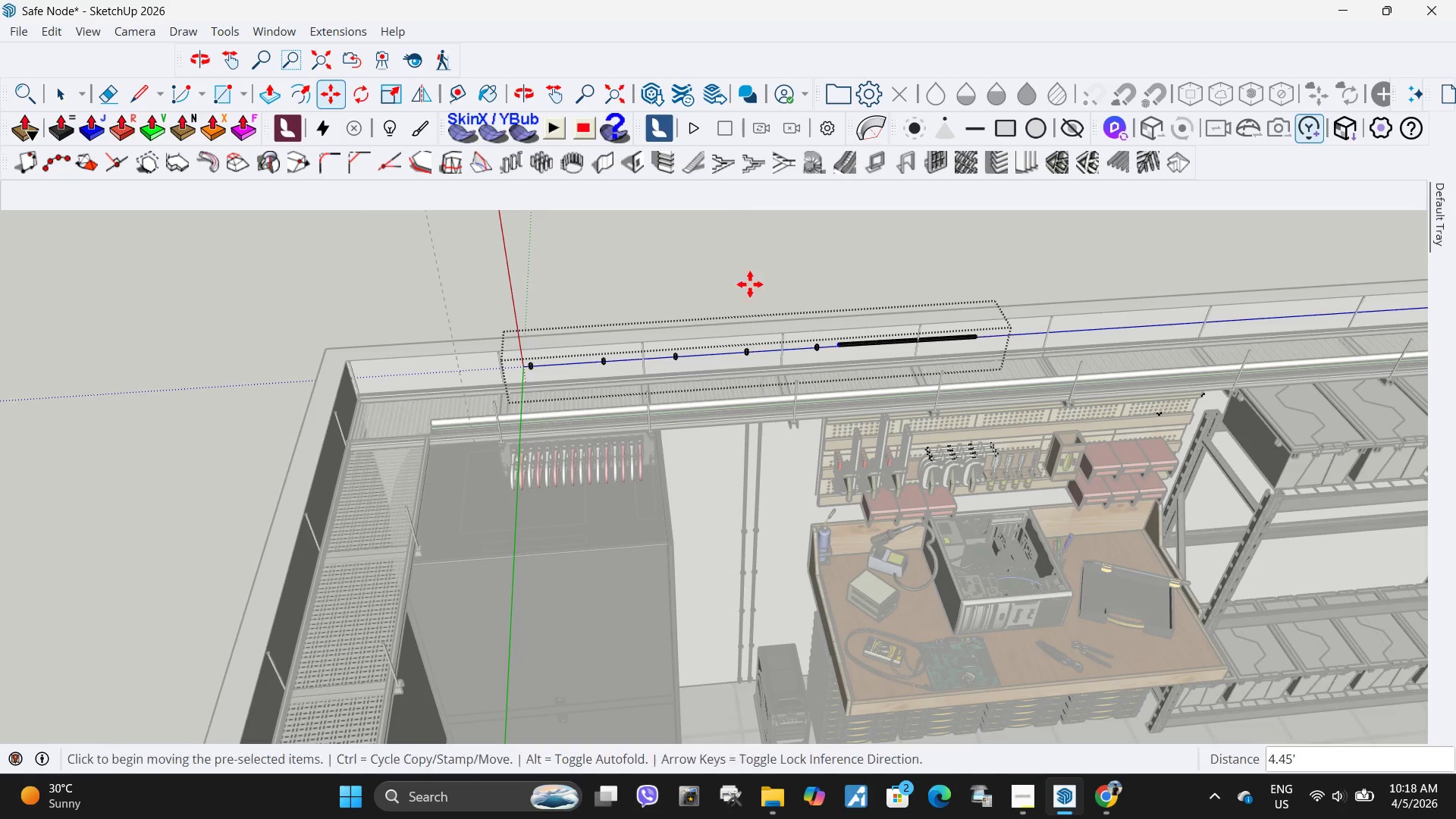 
key(Space)
 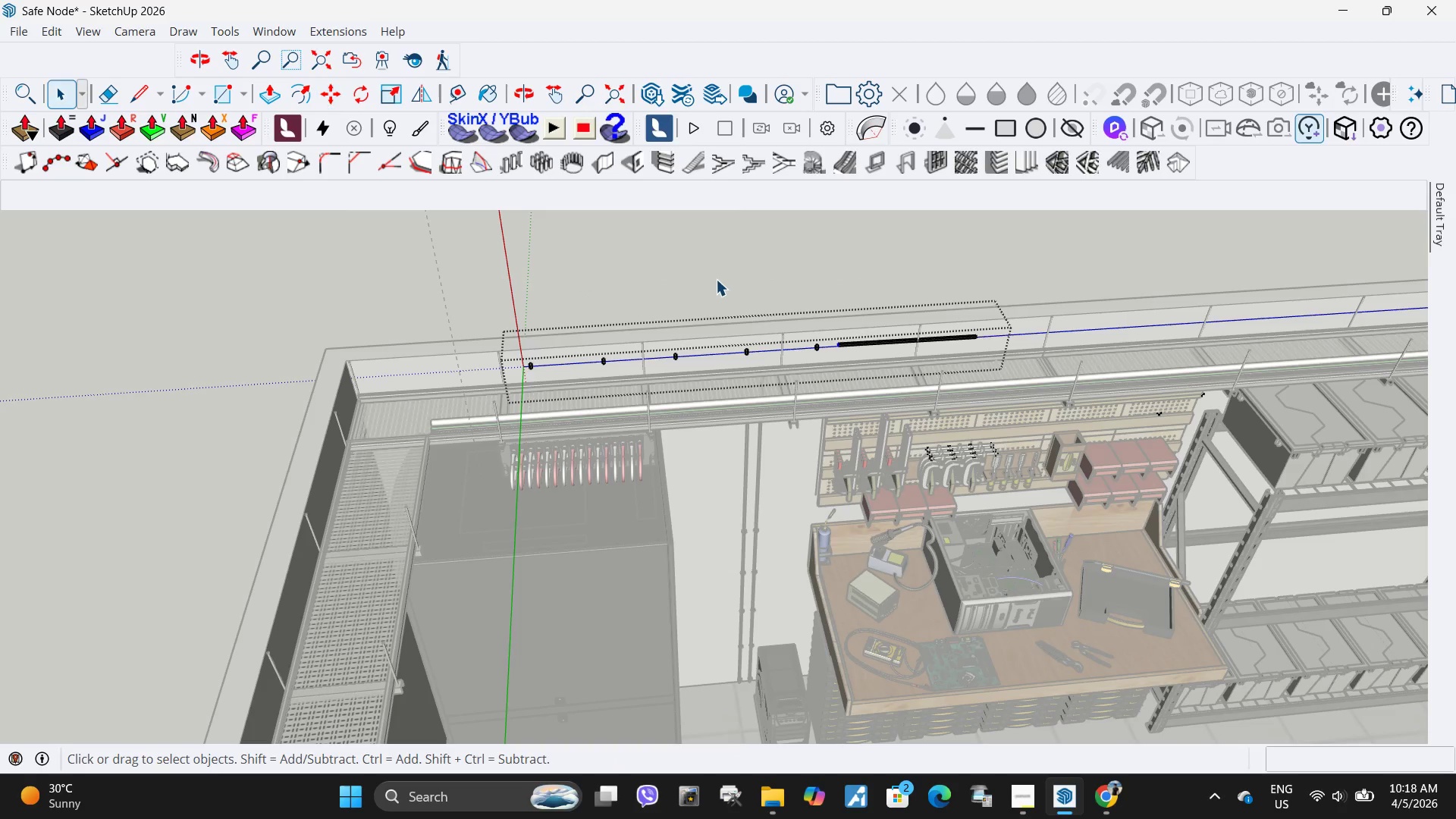 
key(Escape)
 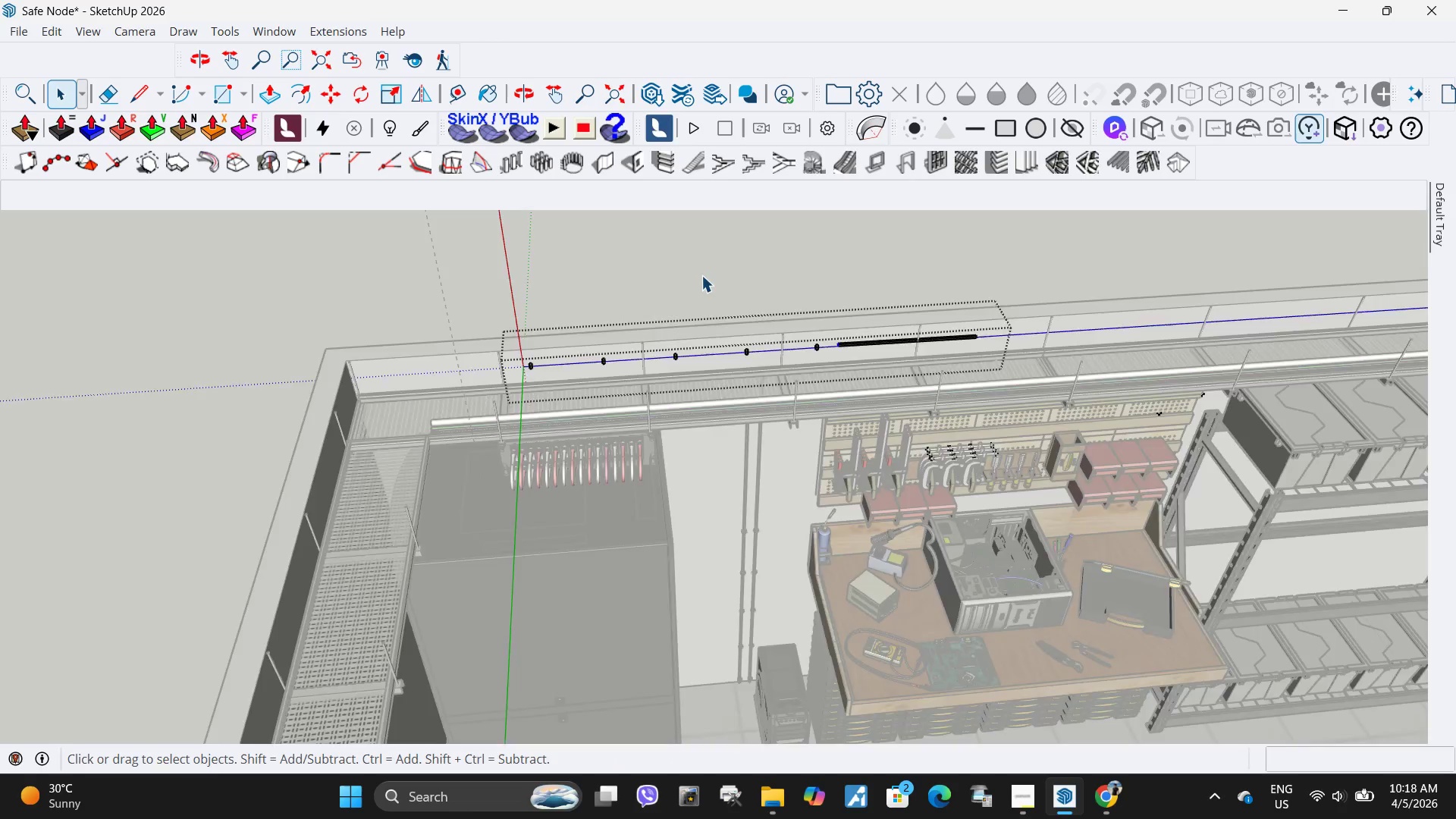 
key(Escape)
 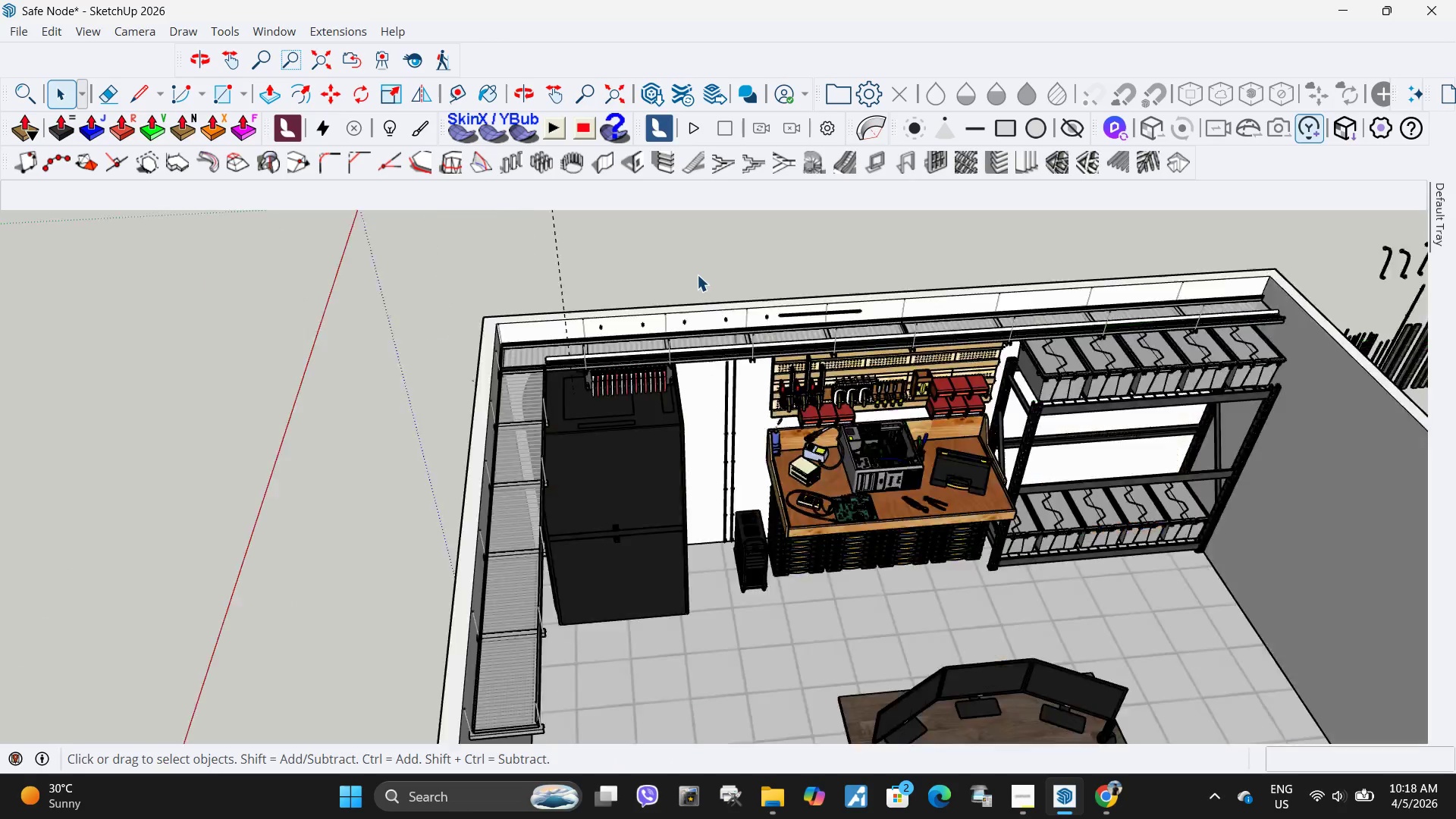 
key(Escape)
 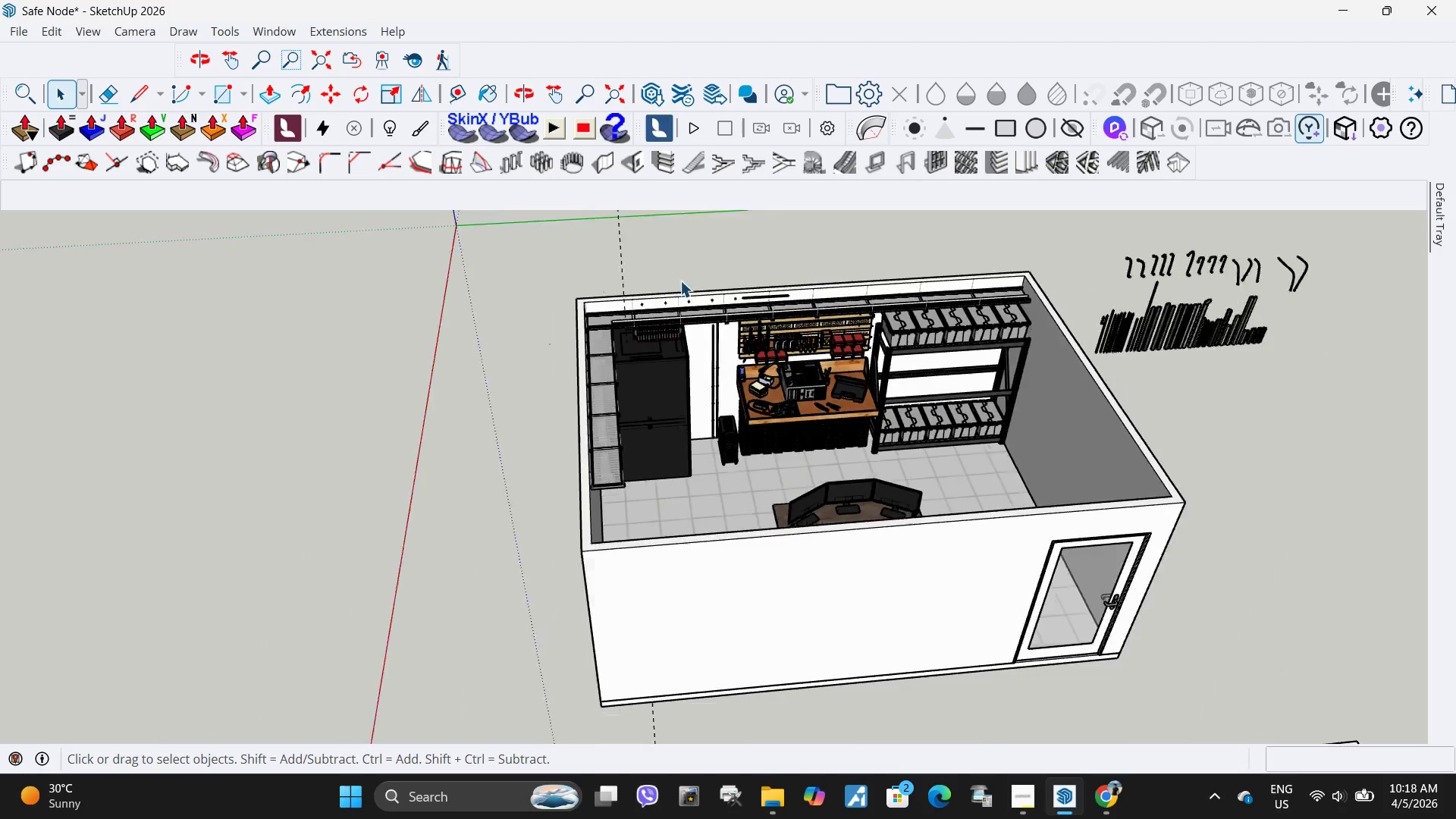 
key(Escape)
 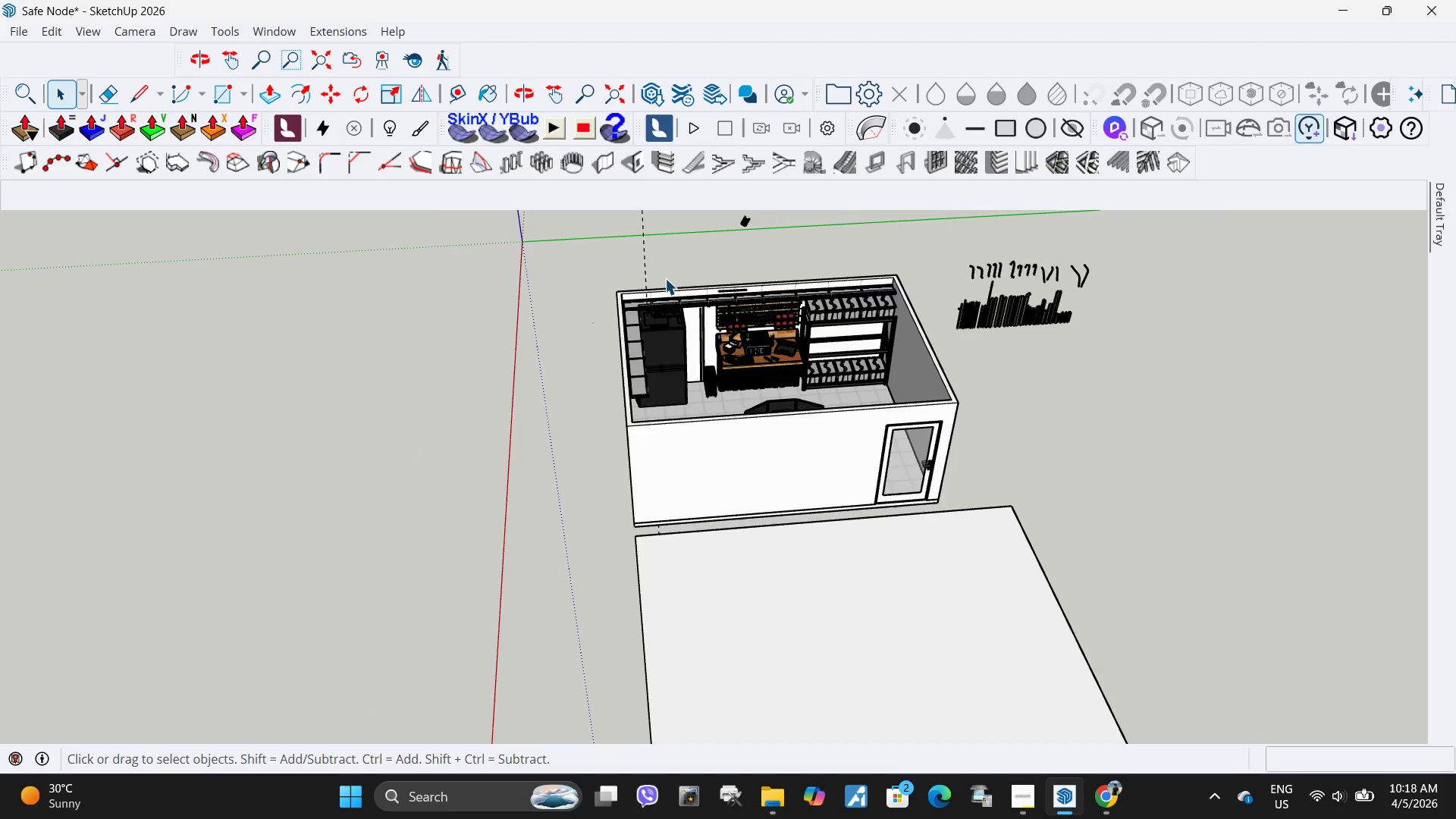 
key(Escape)
 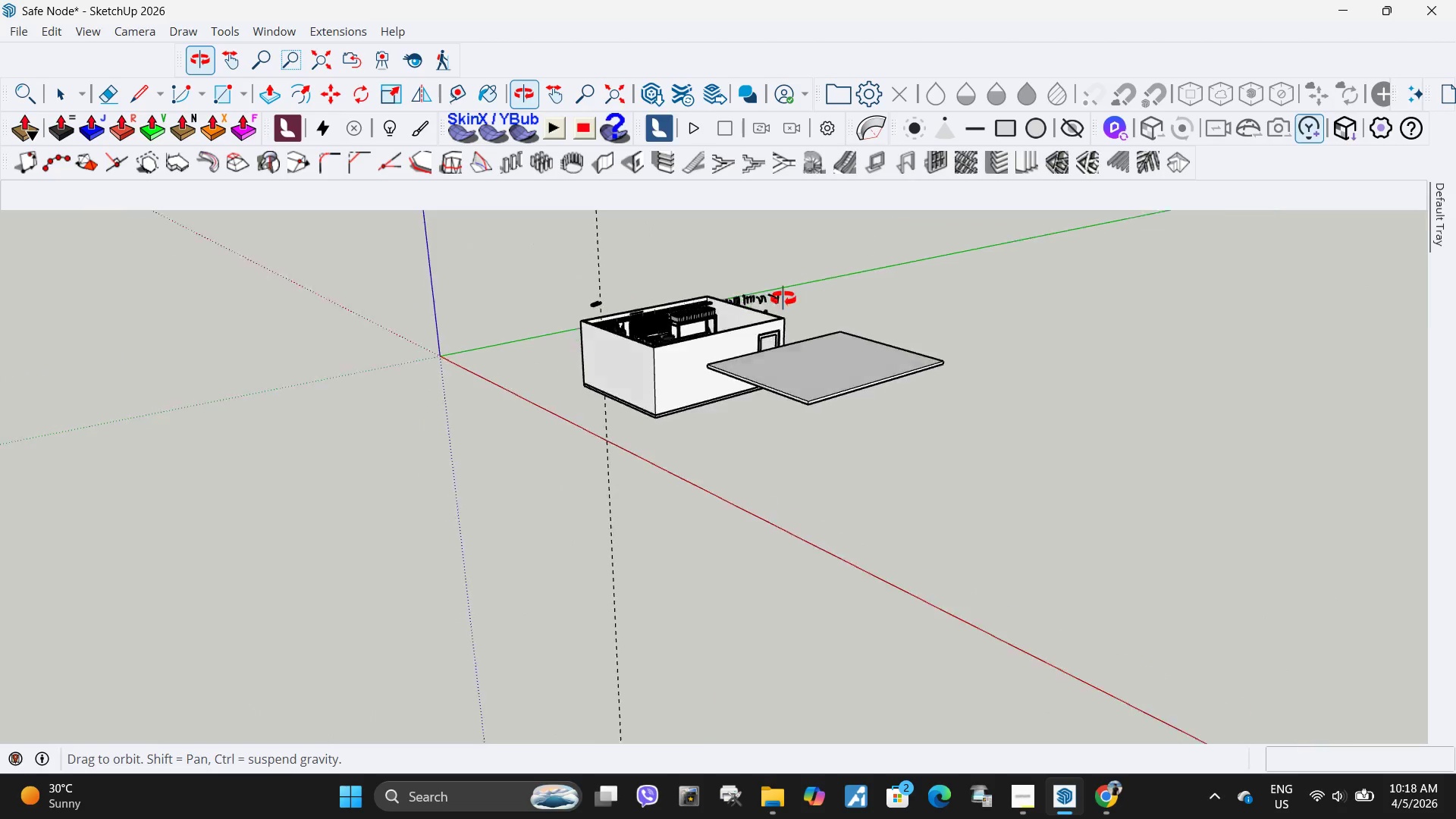 
scroll: coordinate [664, 278], scroll_direction: down, amount: 18.0
 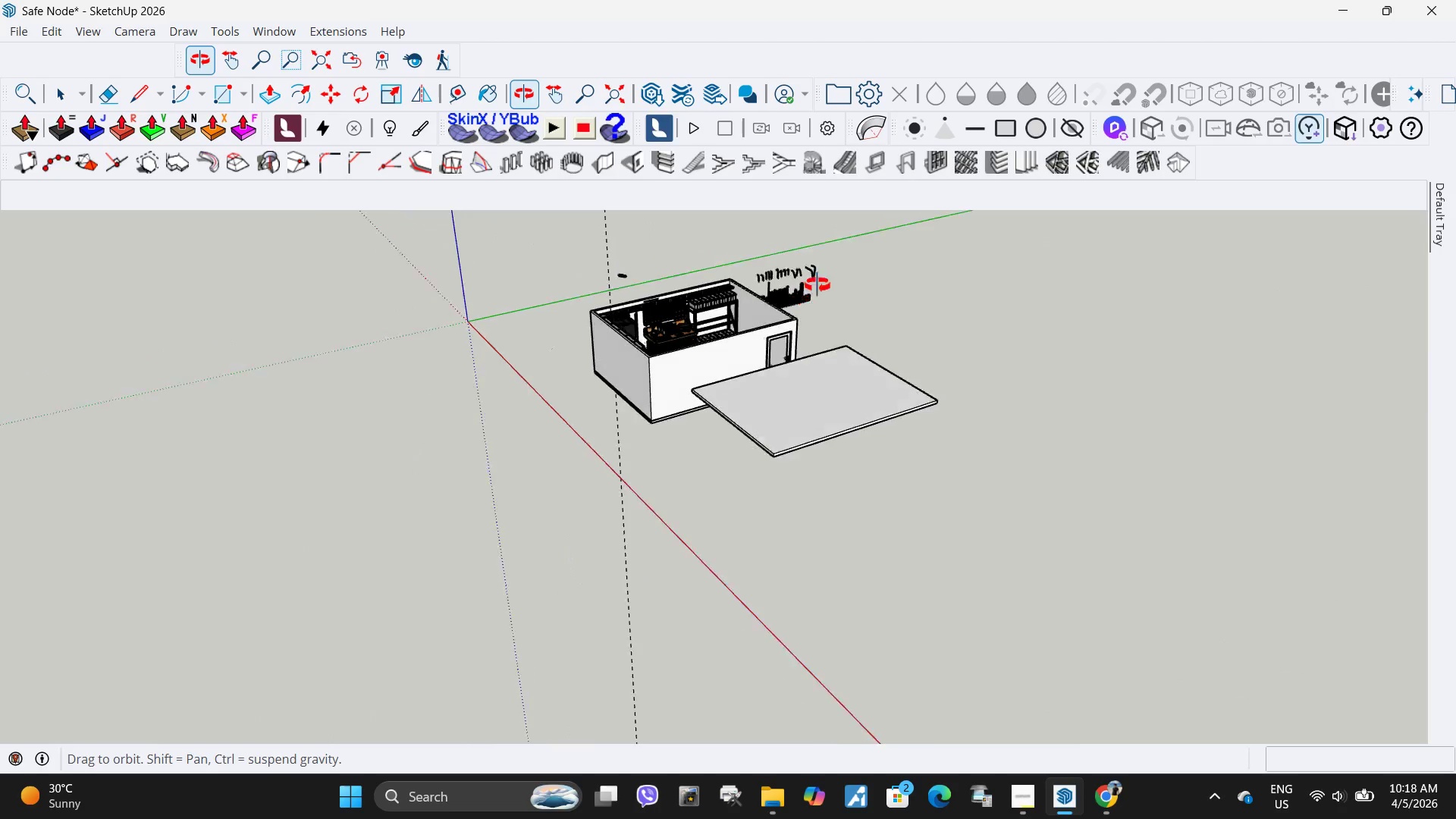 
scroll: coordinate [676, 366], scroll_direction: up, amount: 15.0
 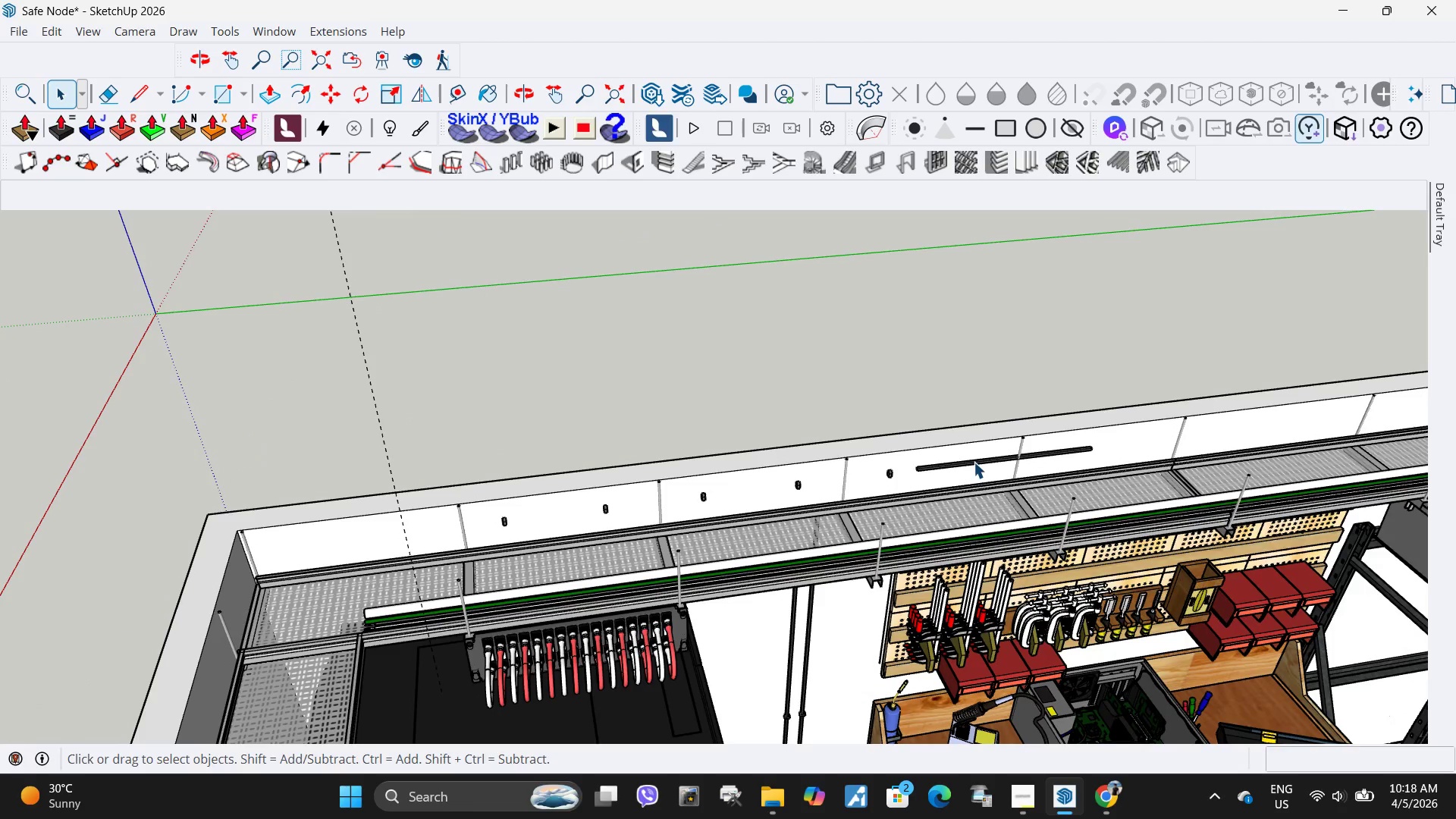 
double_click([974, 462])
 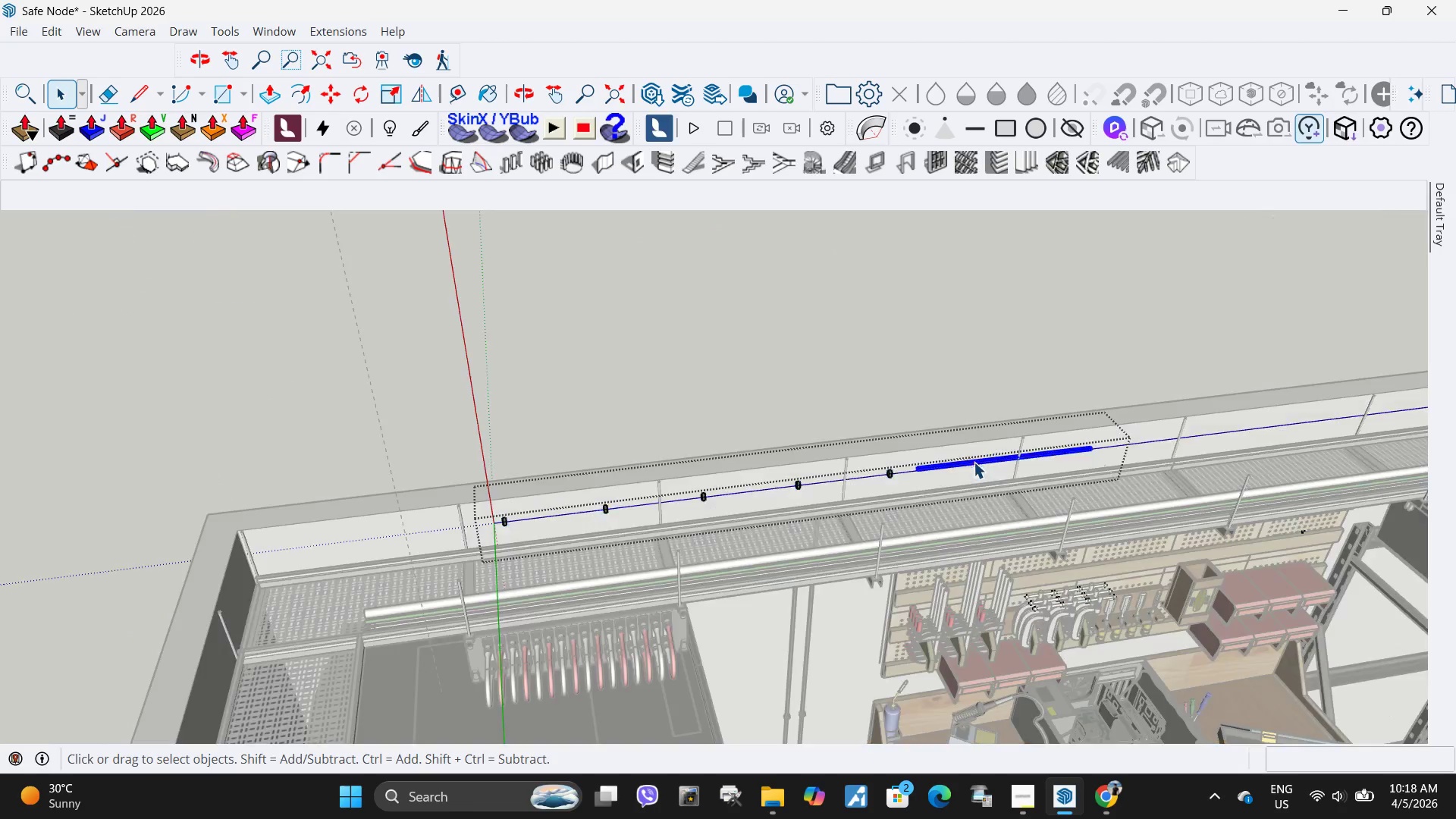 
triple_click([974, 462])
 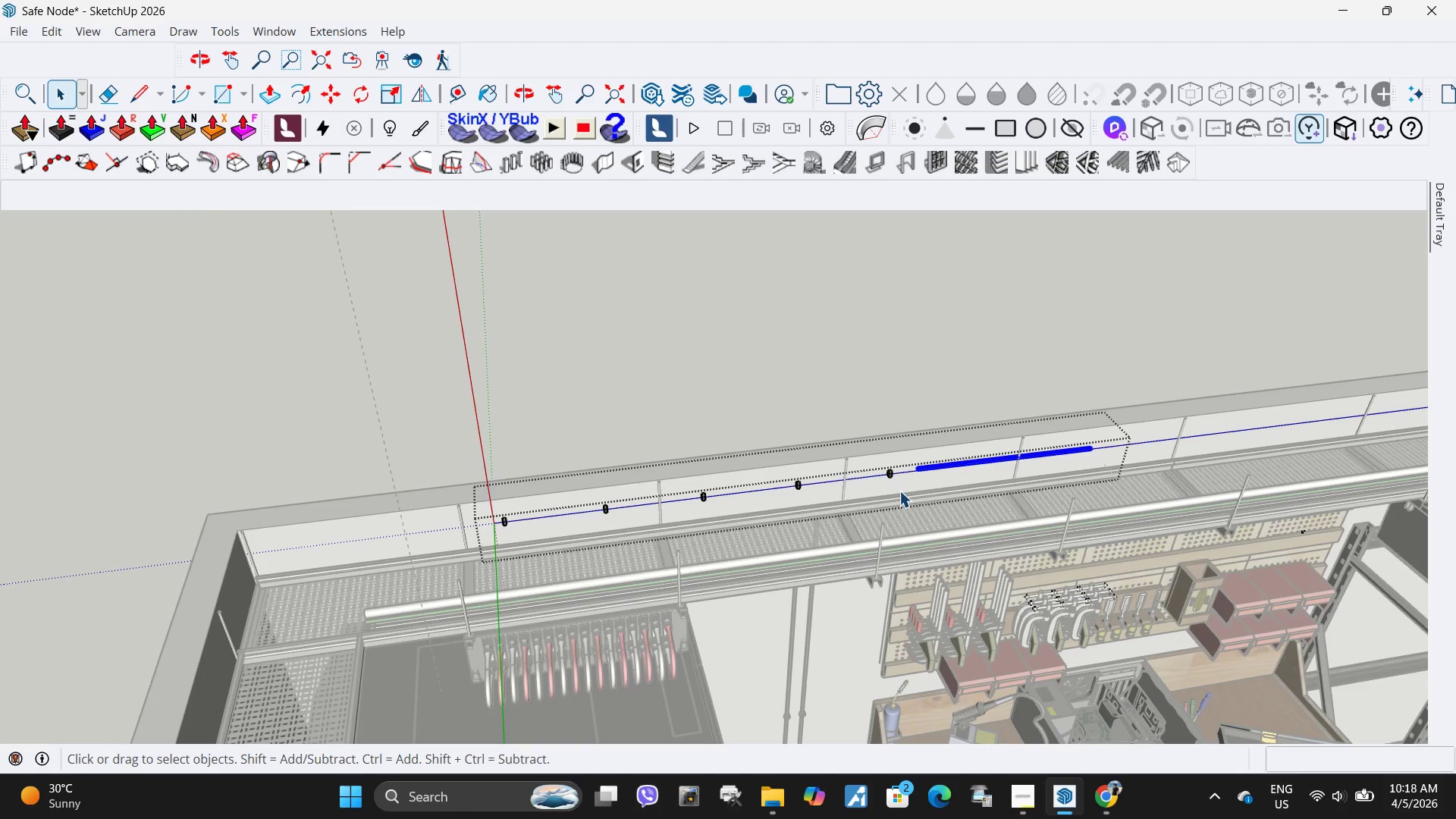 
left_click_drag(start_coordinate=[894, 491], to_coordinate=[405, 388])
 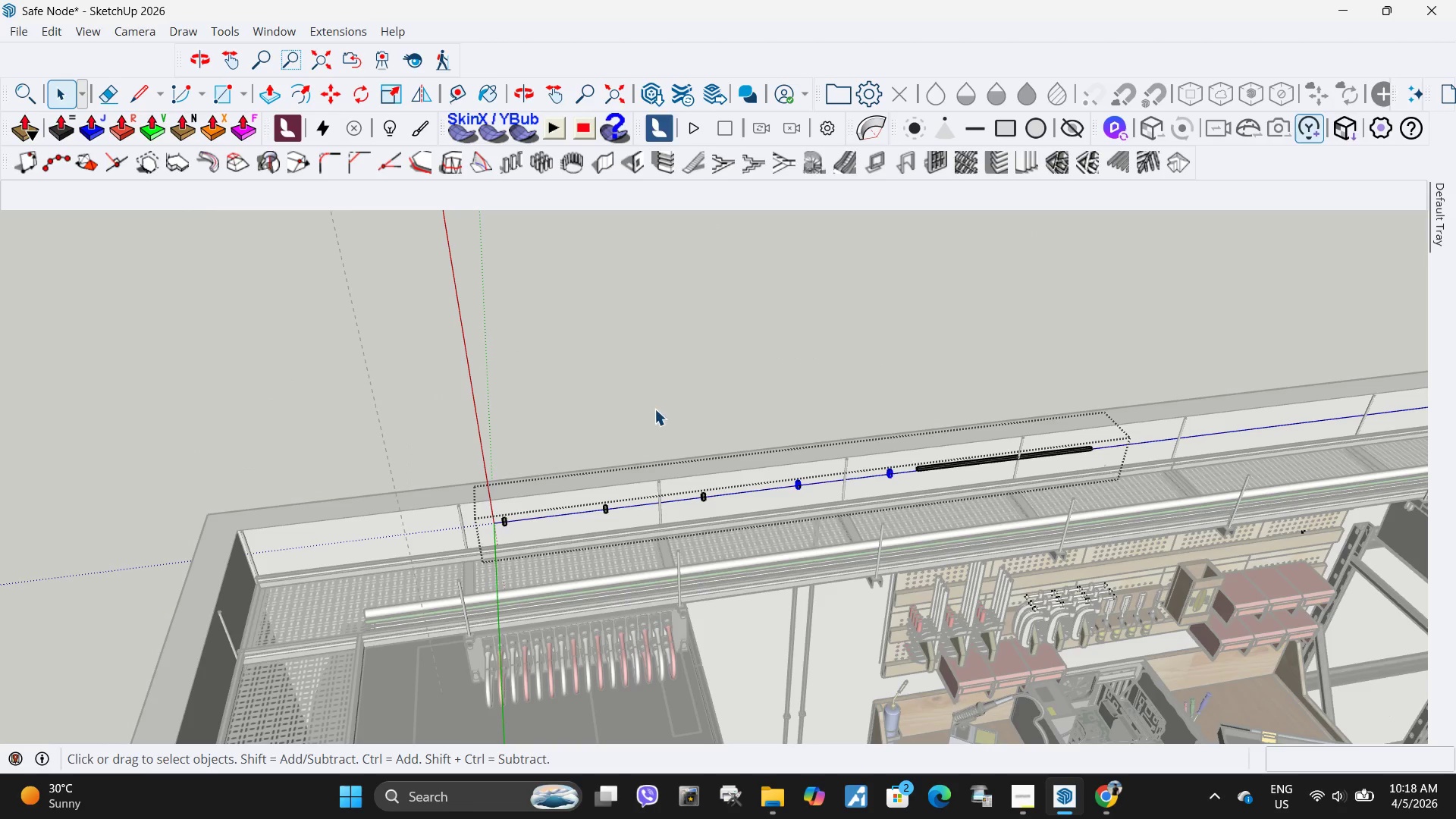 
key(Delete)
 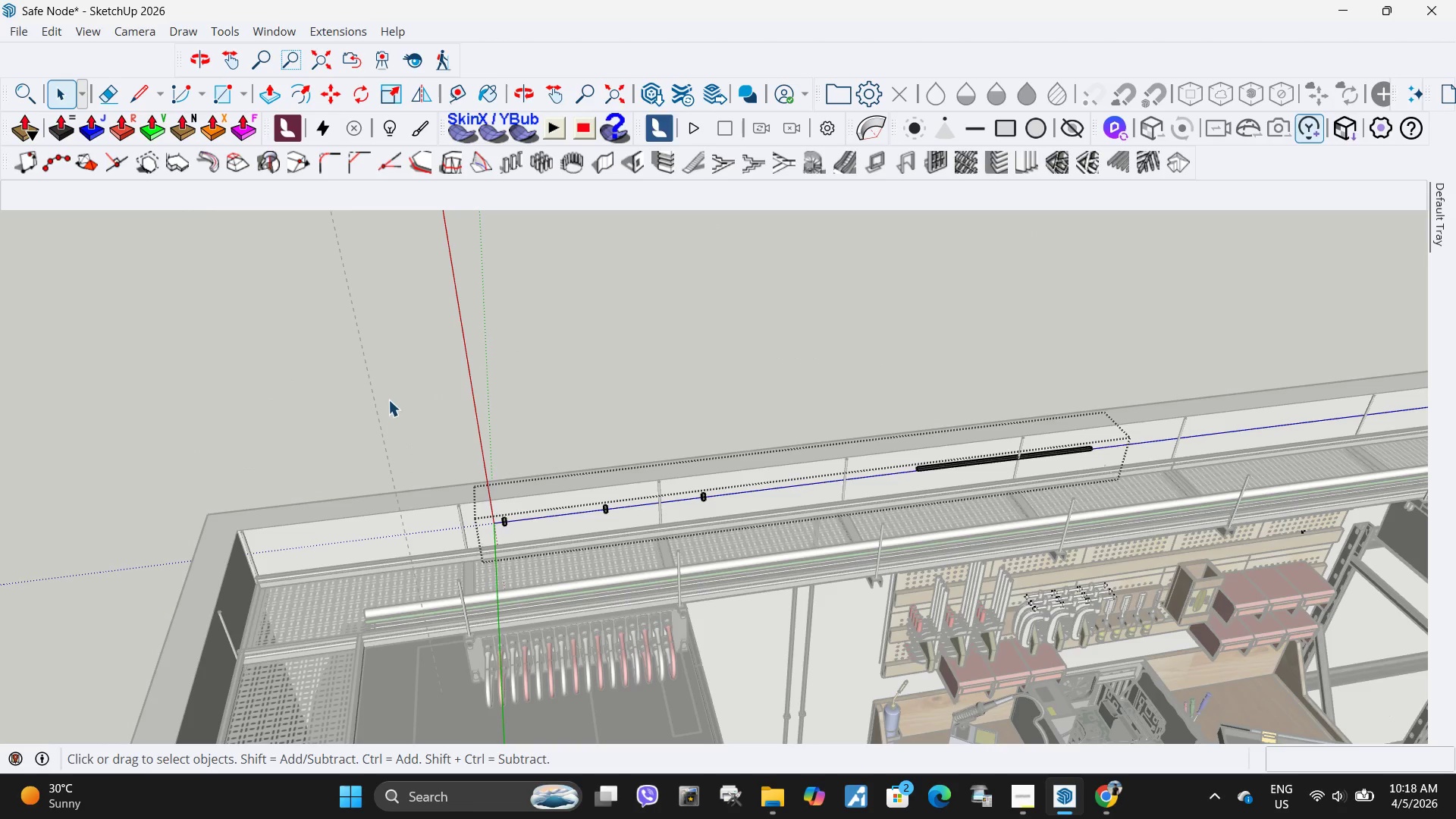 
left_click_drag(start_coordinate=[386, 391], to_coordinate=[827, 634])
 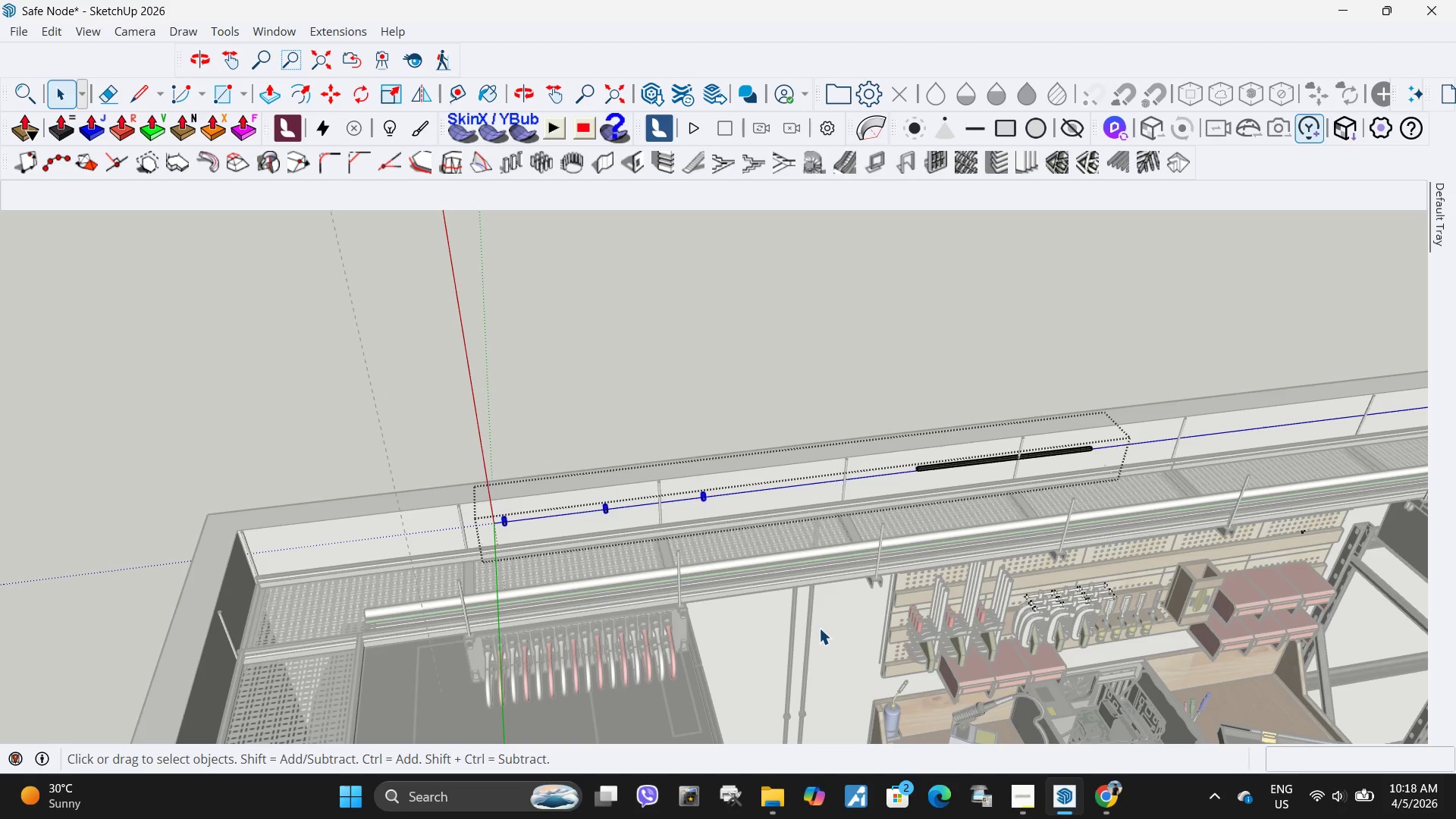 
key(Delete)
 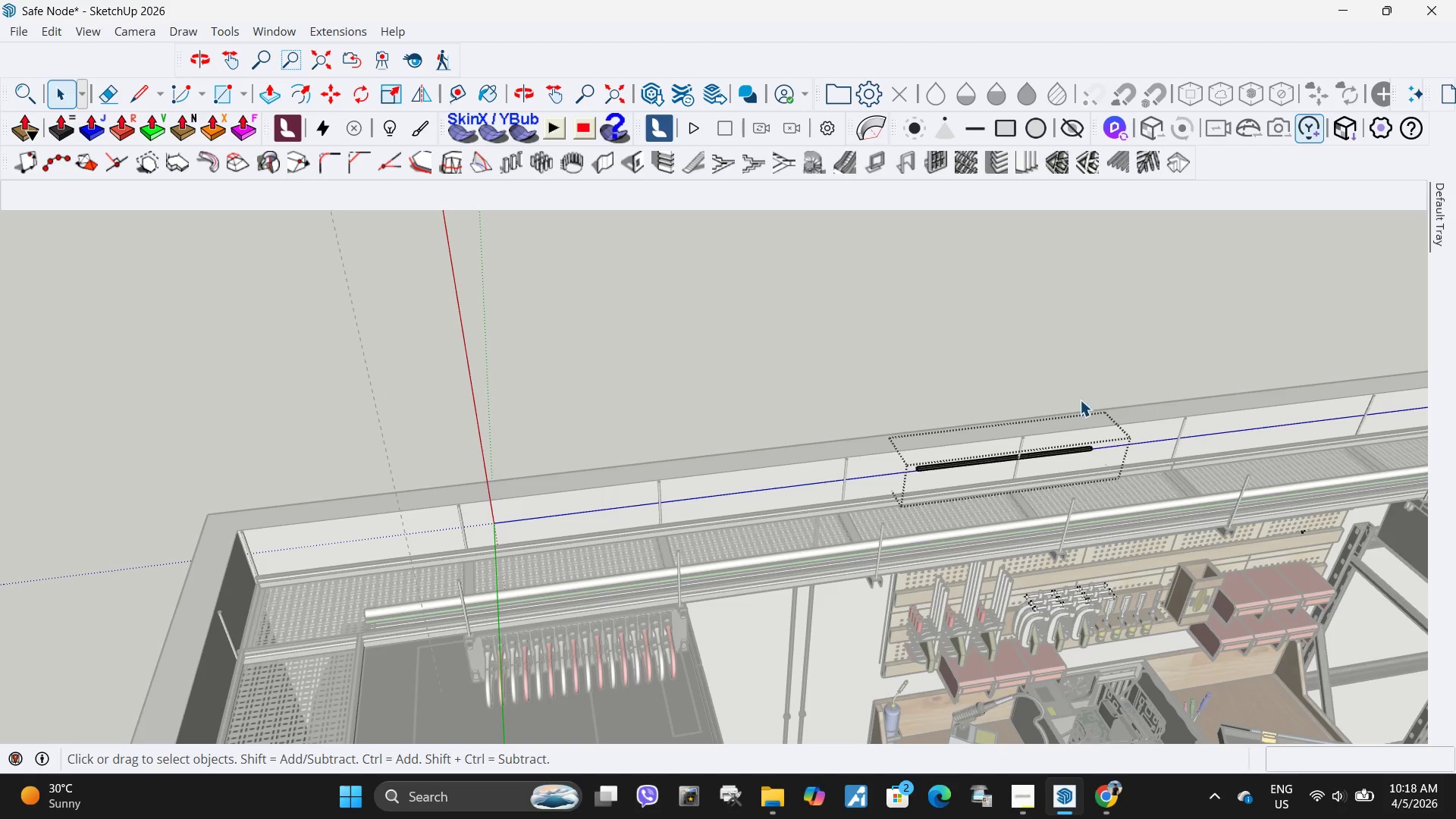 
key(Escape)
 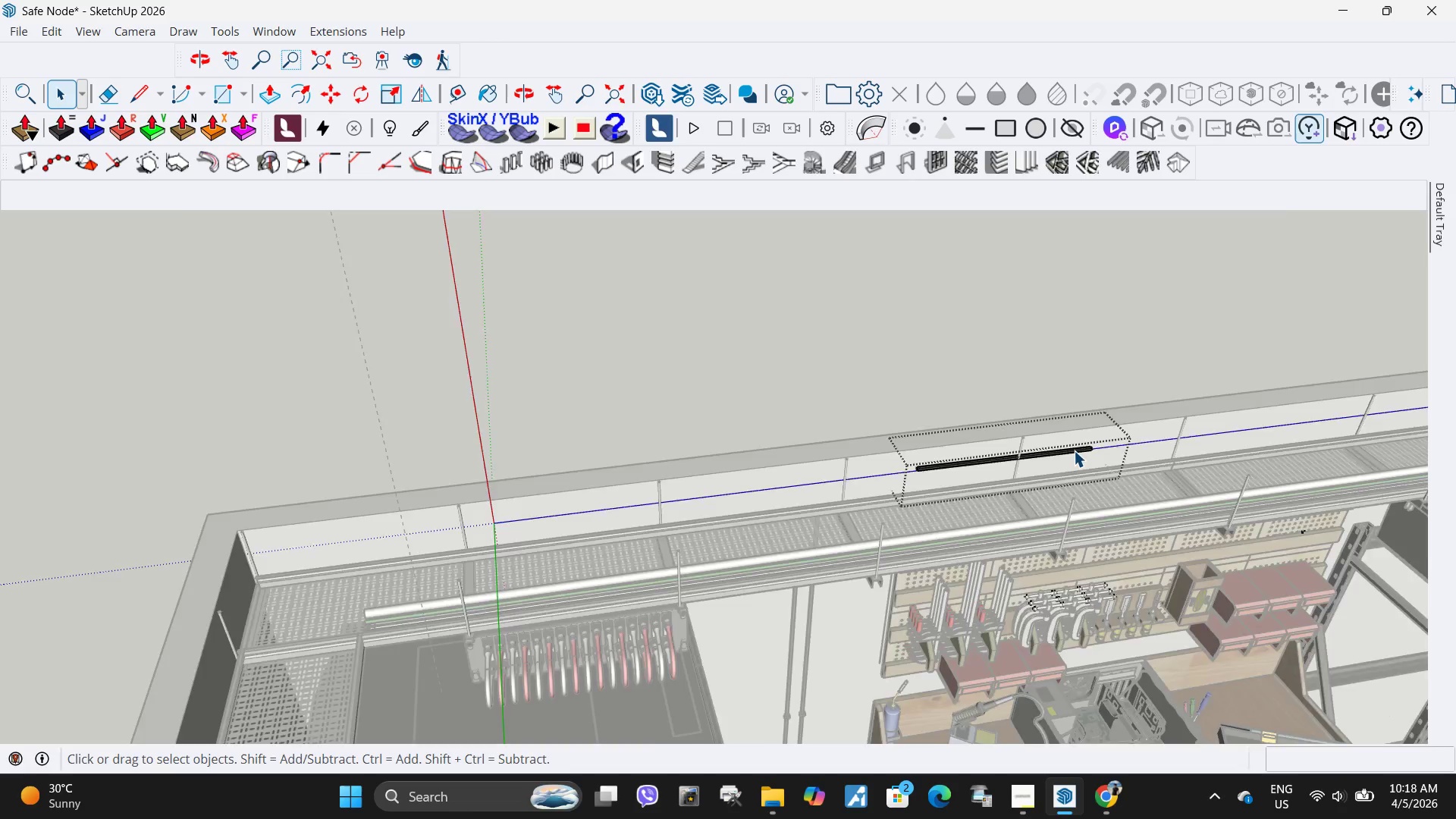 
key(Escape)
 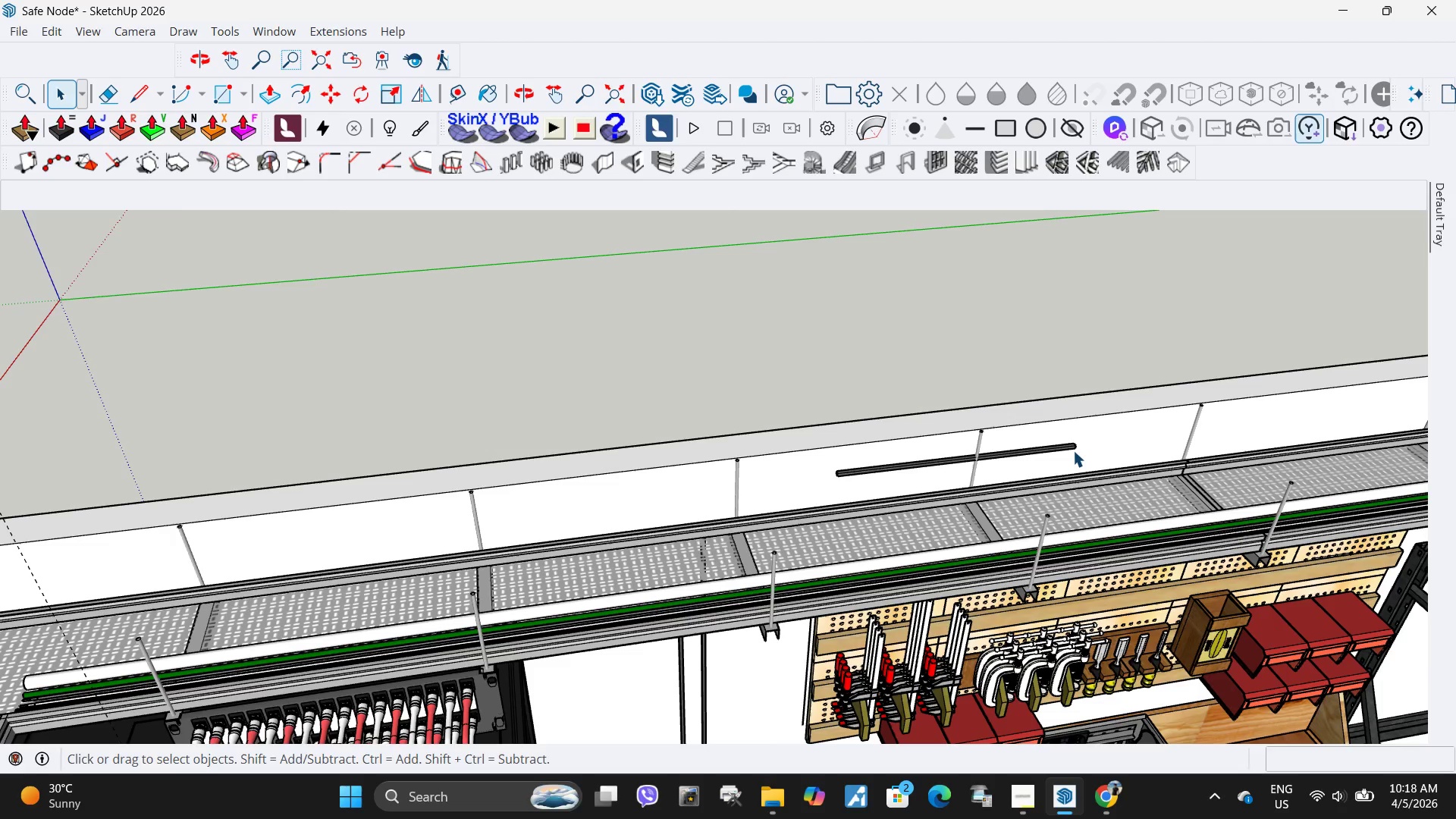 
key(Escape)
 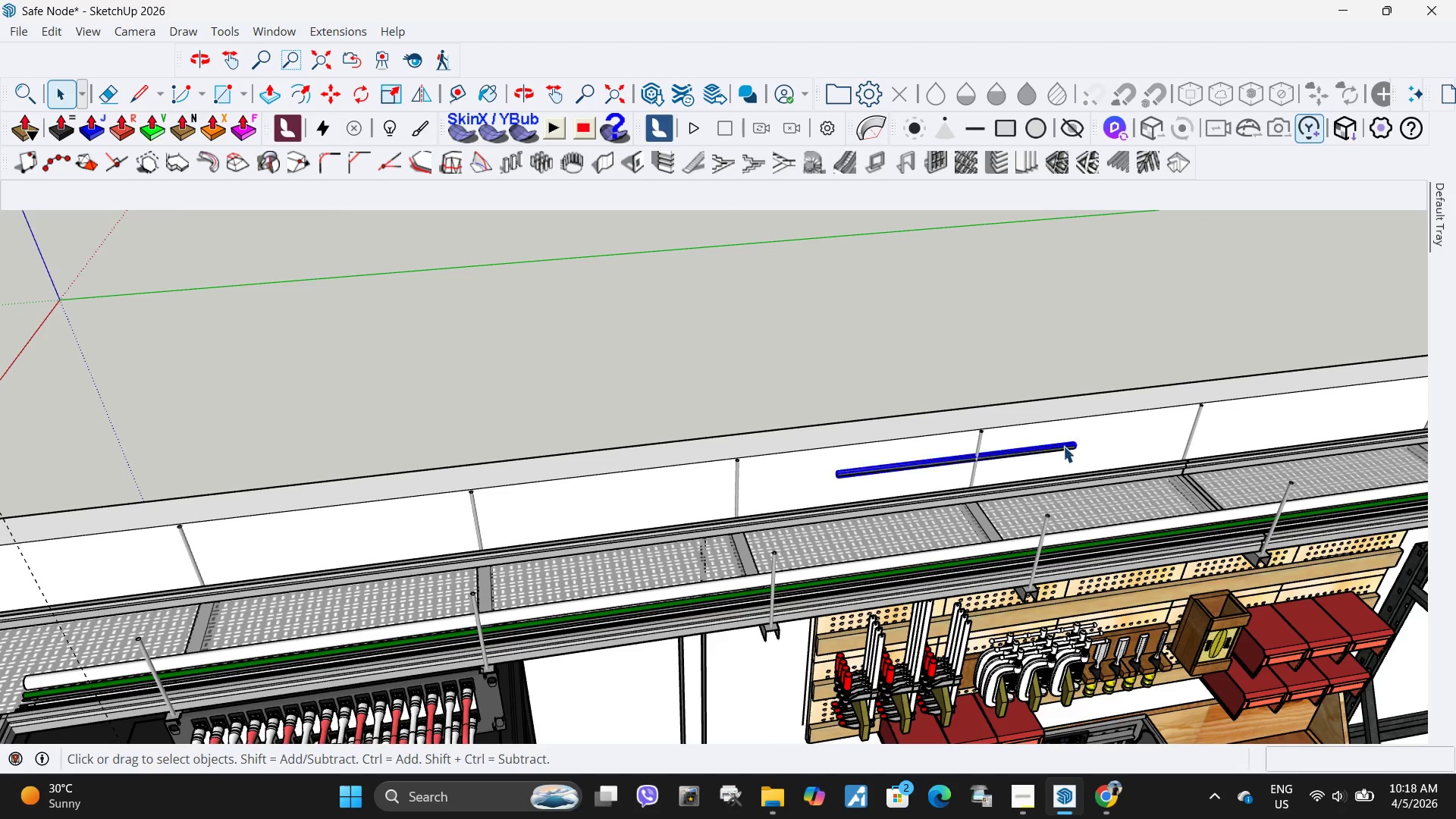 
scroll: coordinate [1146, 460], scroll_direction: up, amount: 5.0
 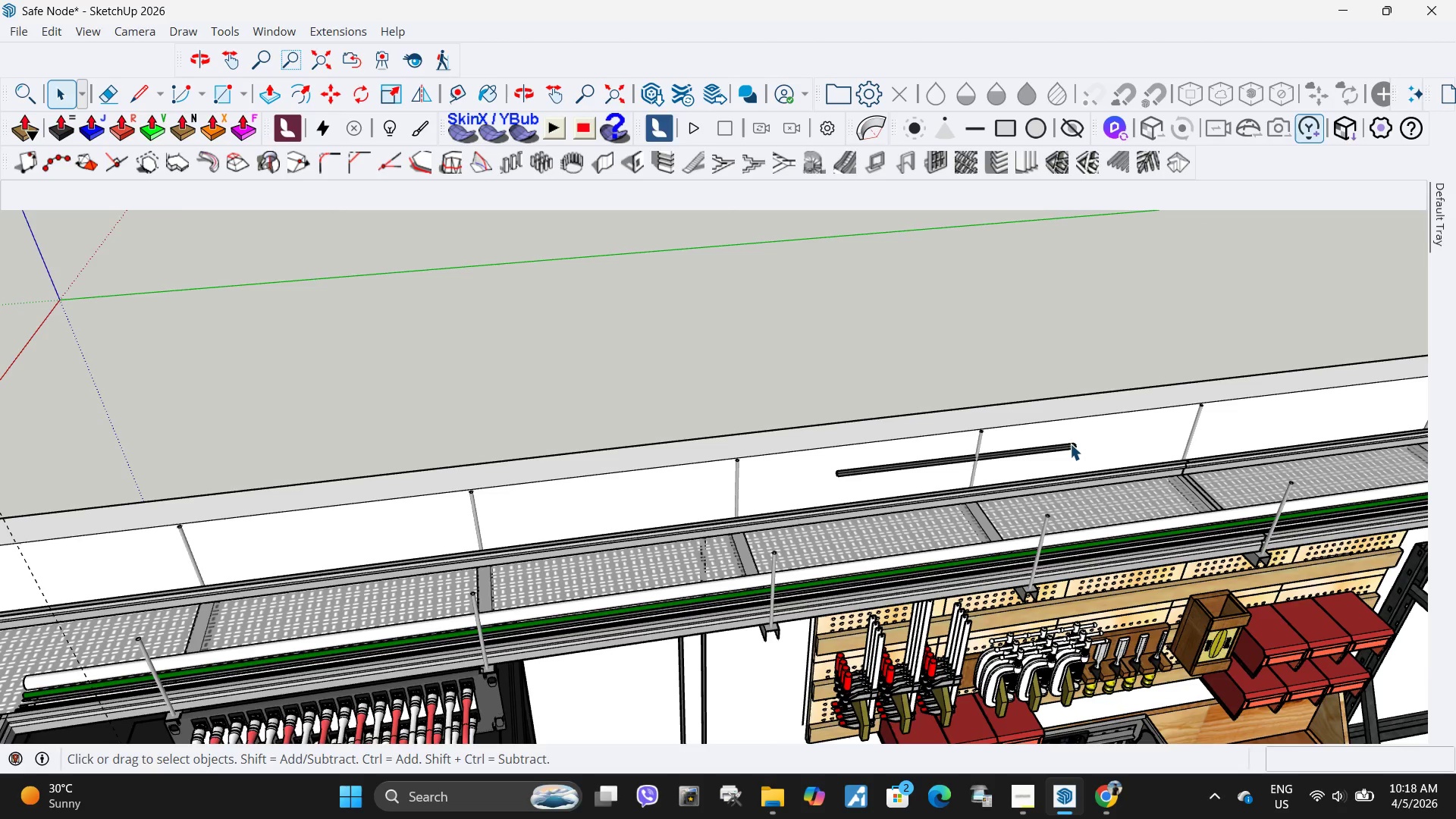 
key(M)
 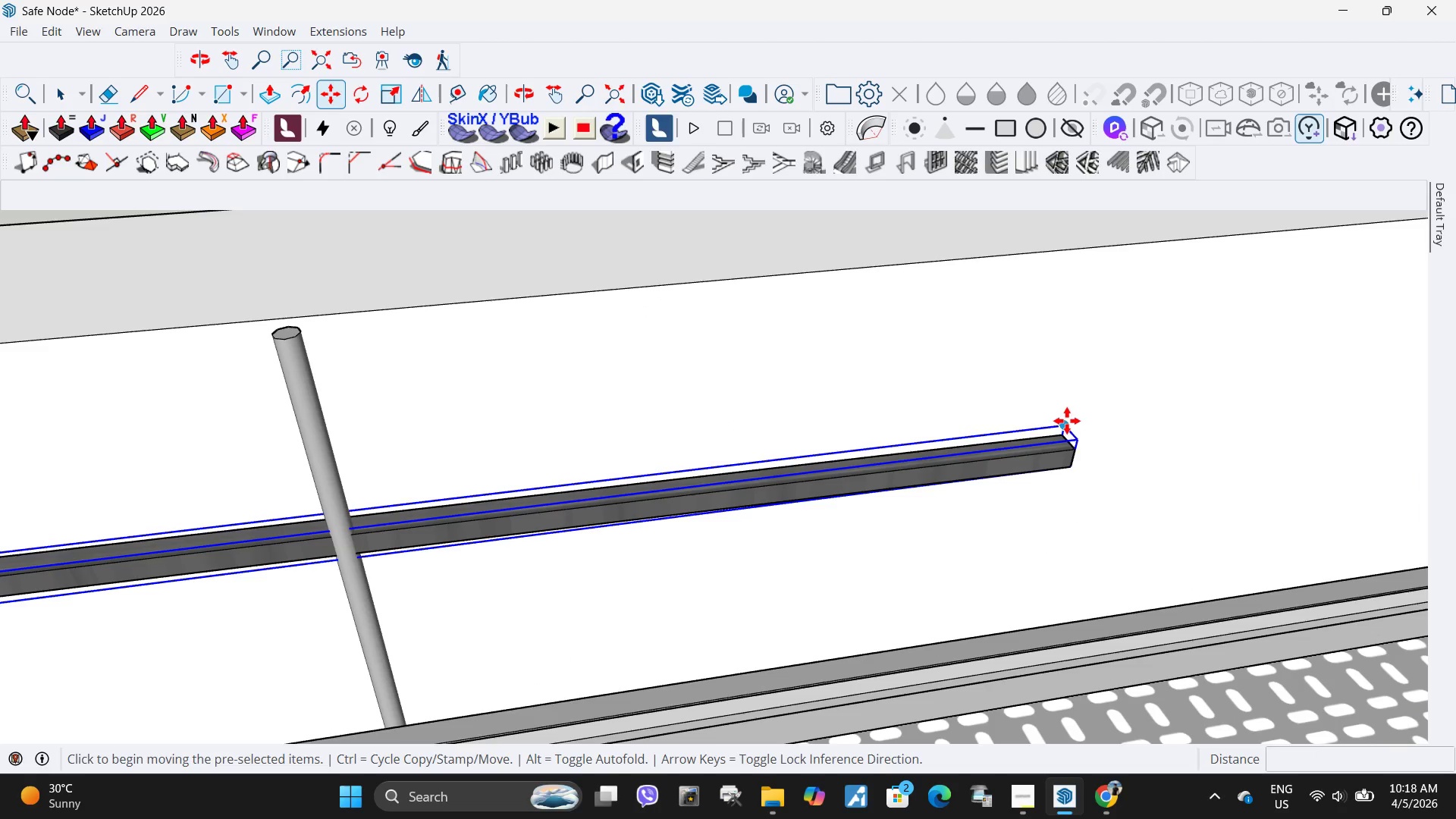 
scroll: coordinate [1075, 440], scroll_direction: up, amount: 21.0
 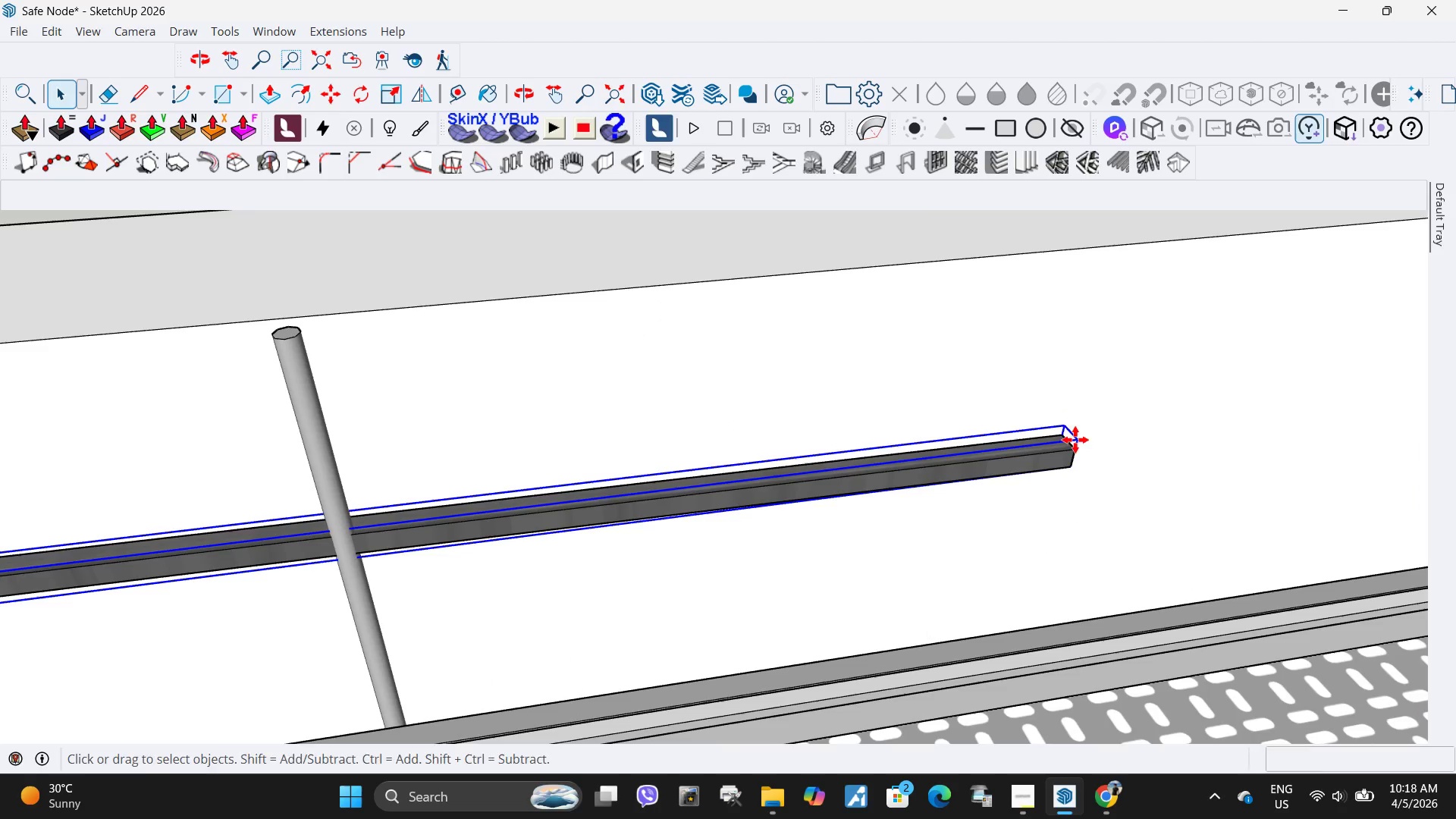 
left_click([1067, 421])
 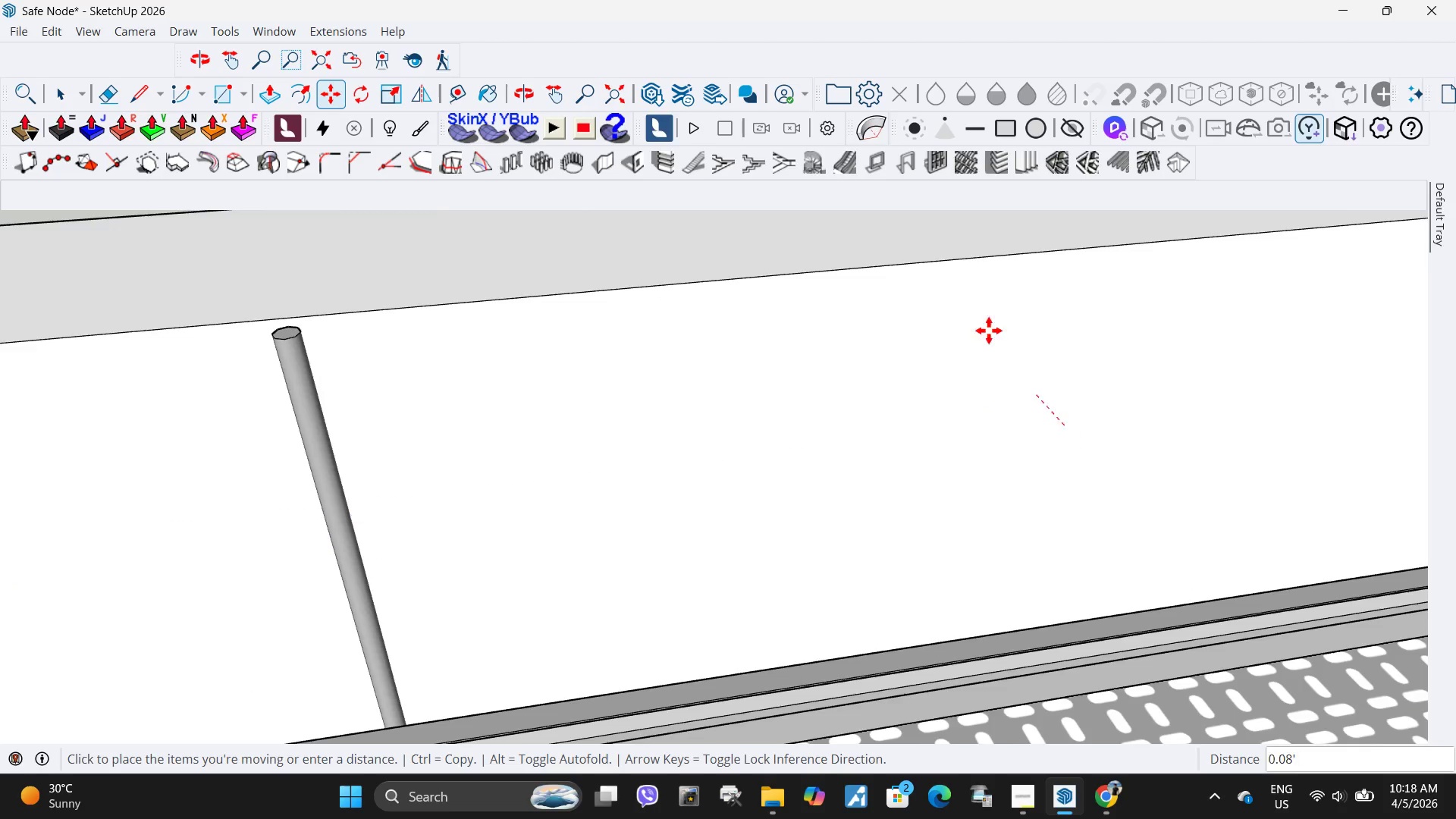 
scroll: coordinate [674, 394], scroll_direction: down, amount: 9.0
 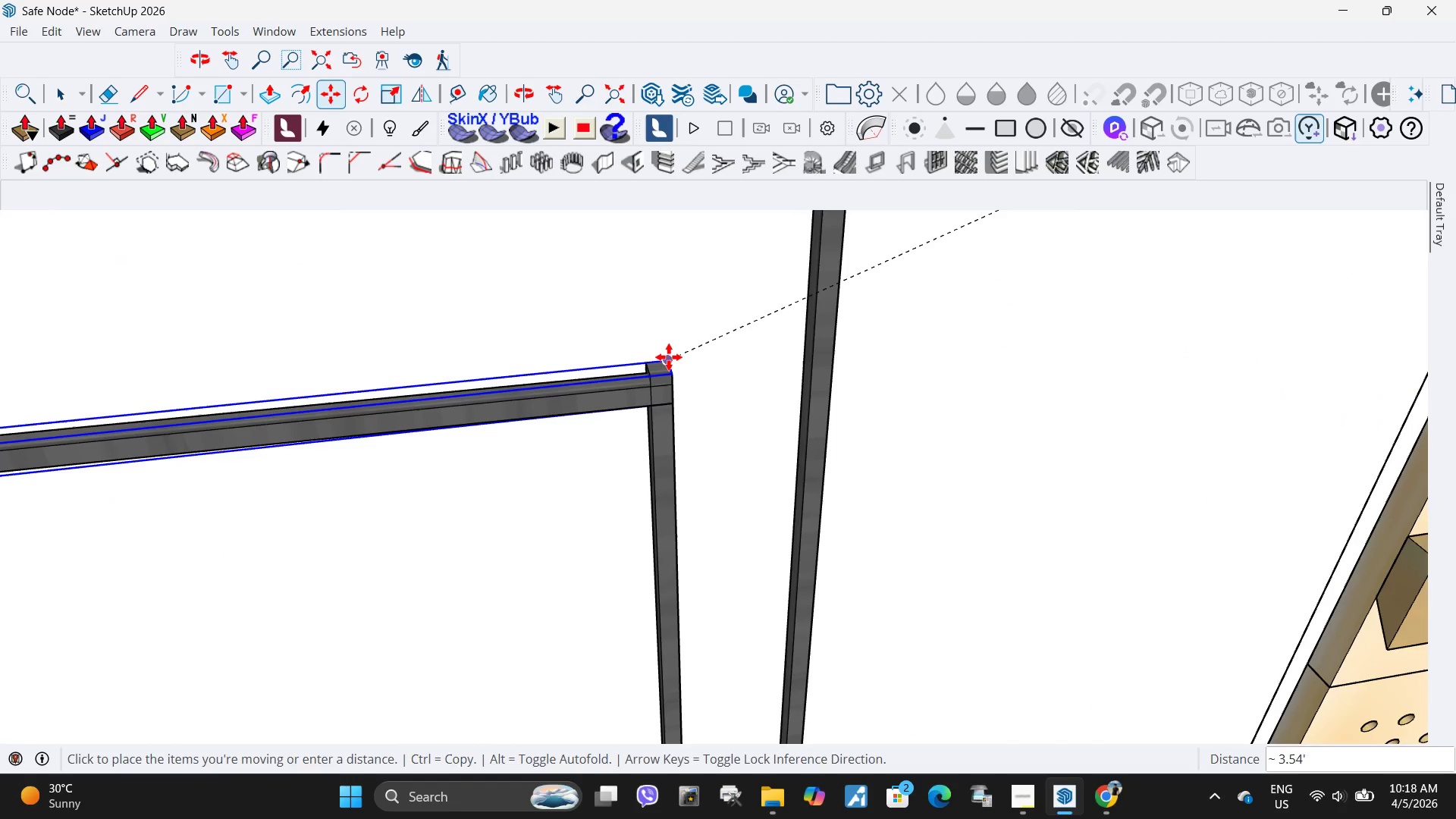 
left_click([669, 357])
 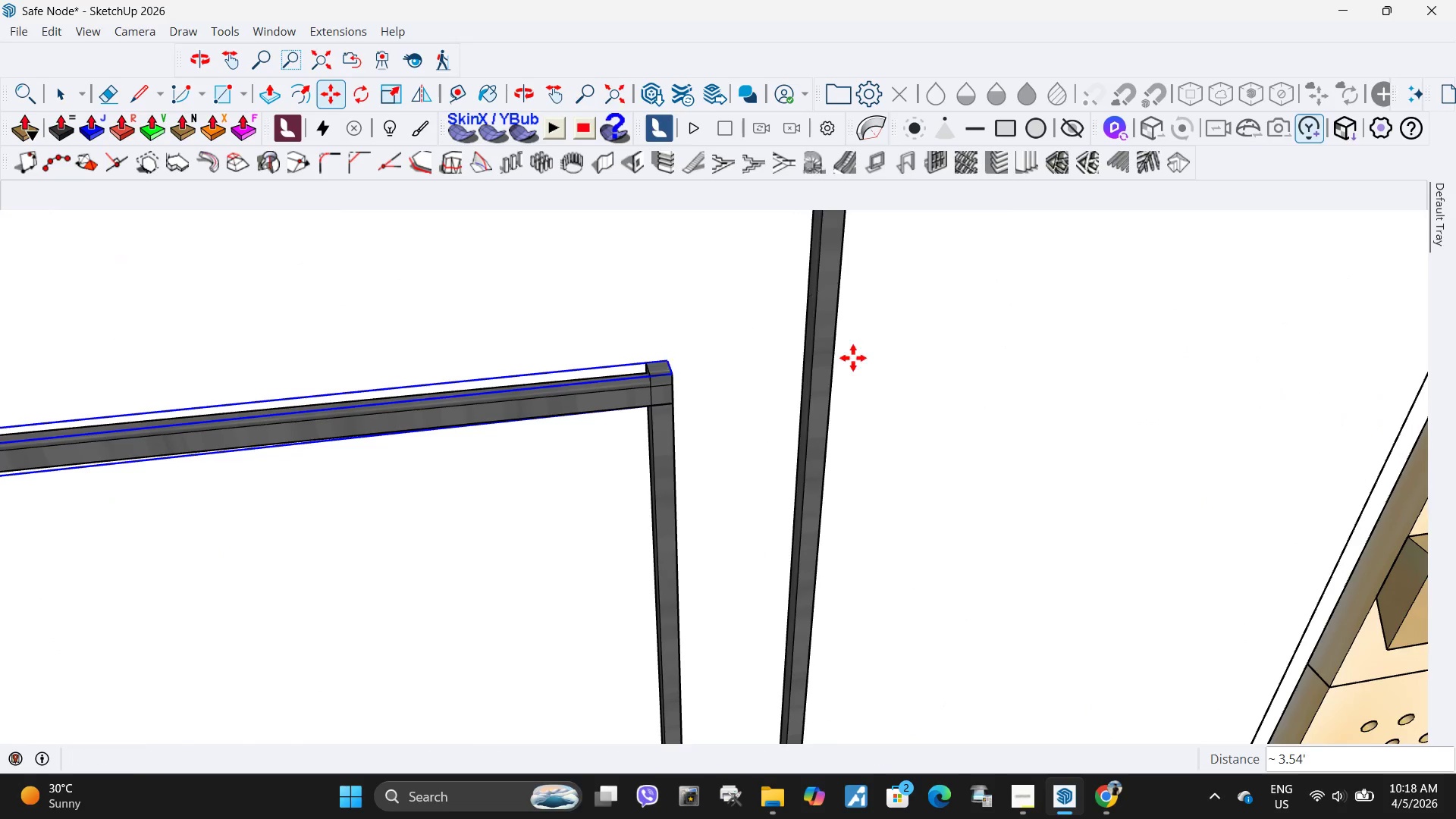 
scroll: coordinate [804, 441], scroll_direction: up, amount: 9.0
 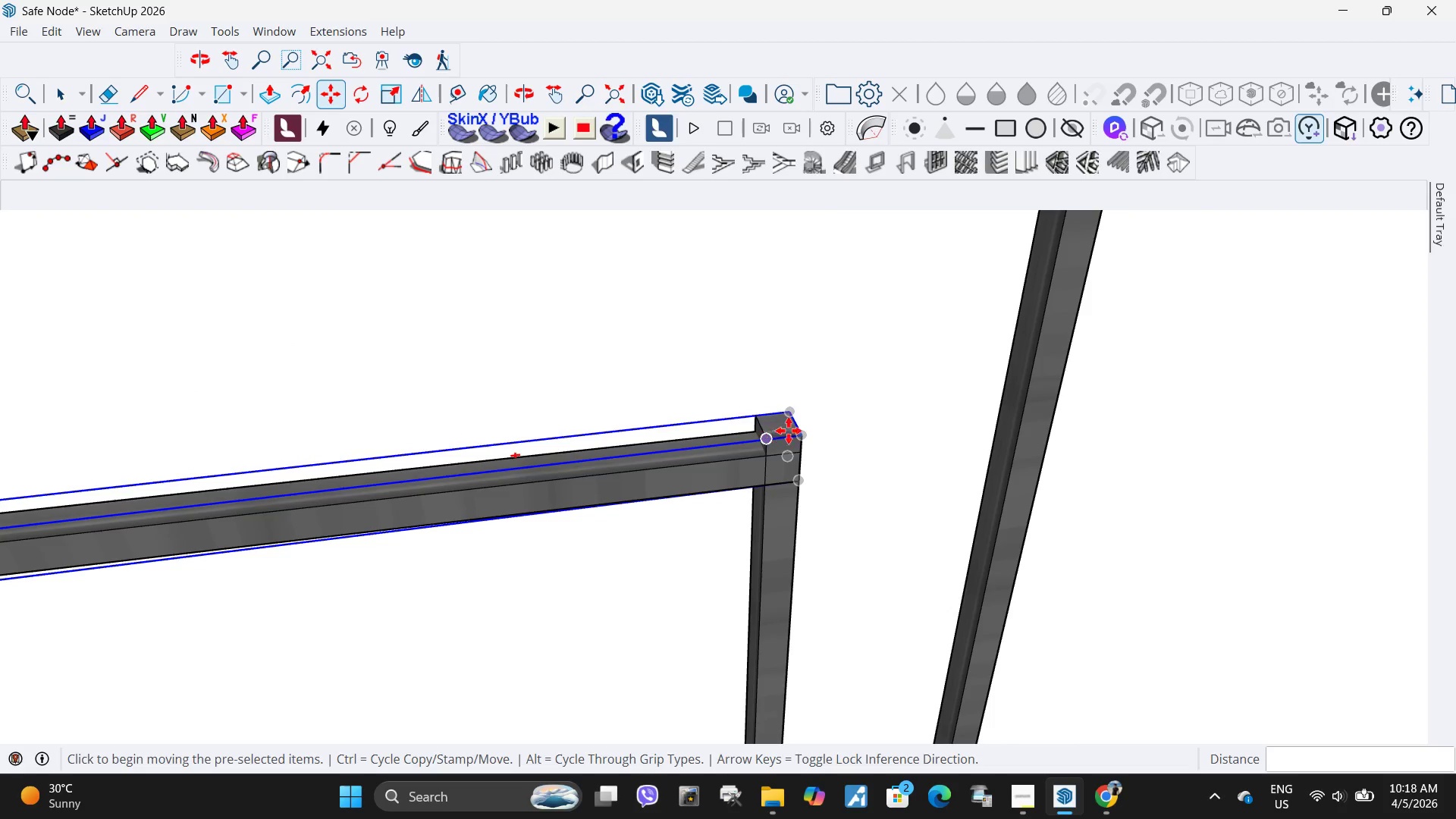 
left_click([748, 429])
 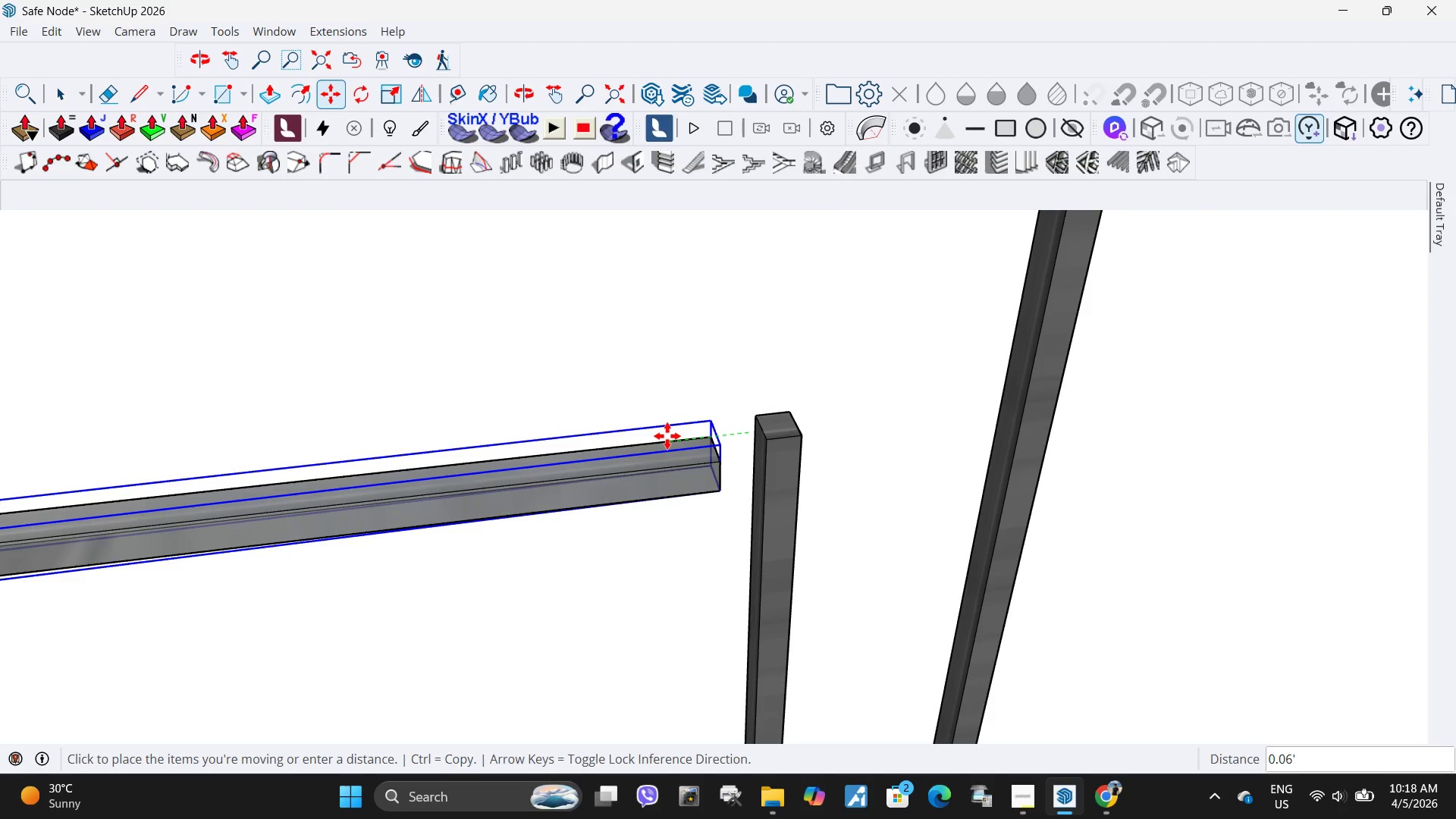 
left_click([667, 436])
 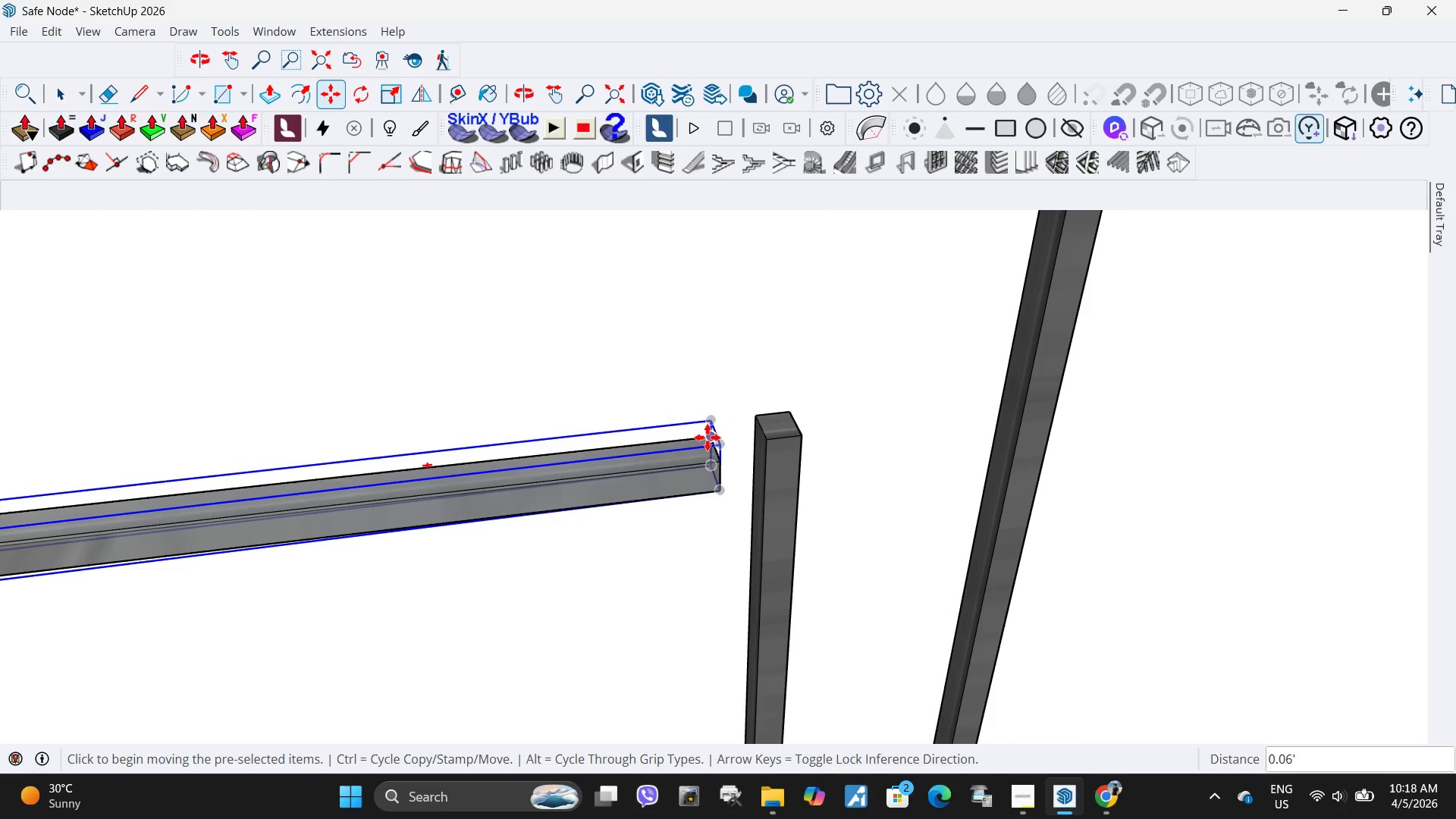 
left_click([708, 438])
 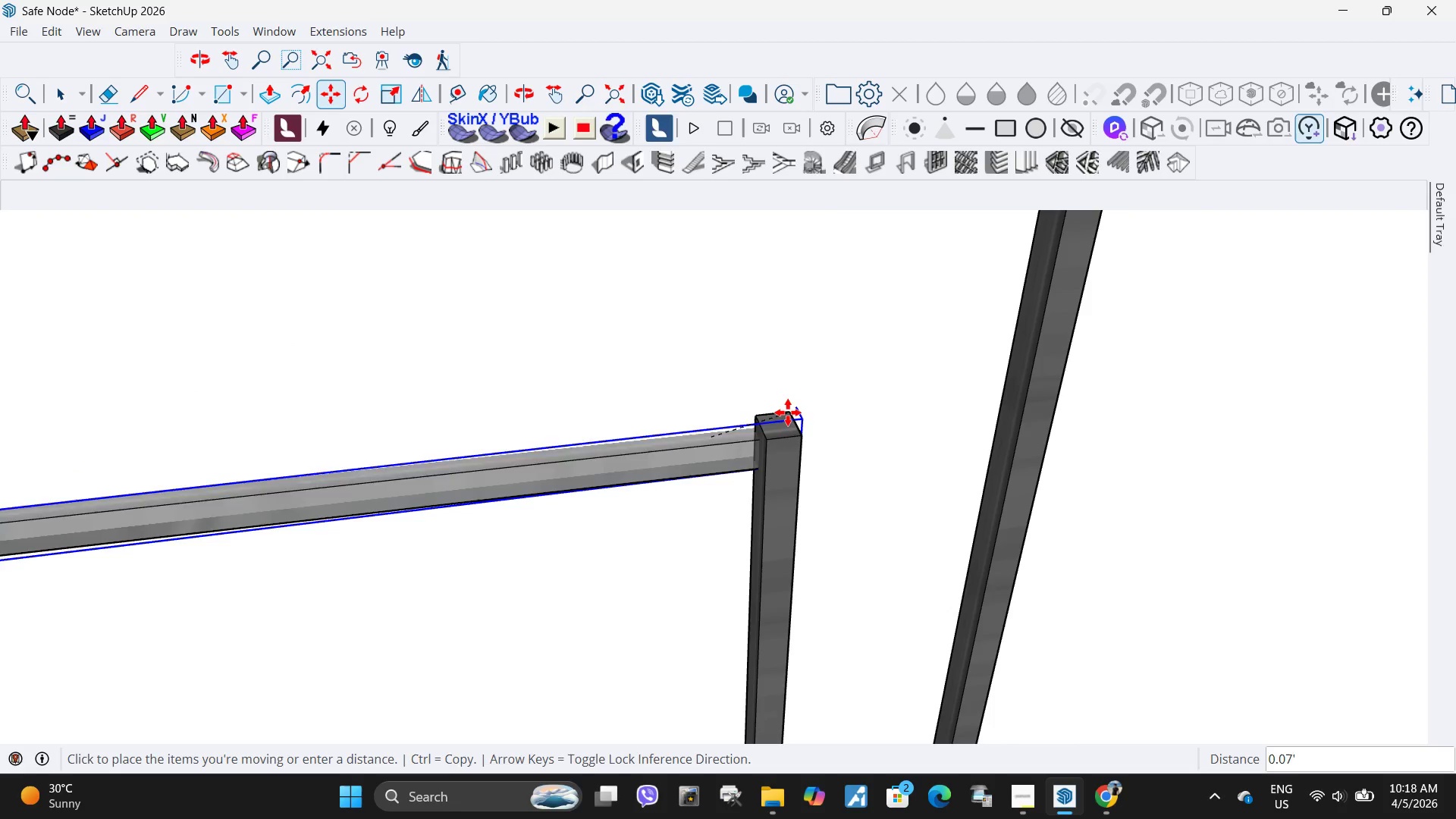 
left_click([788, 413])
 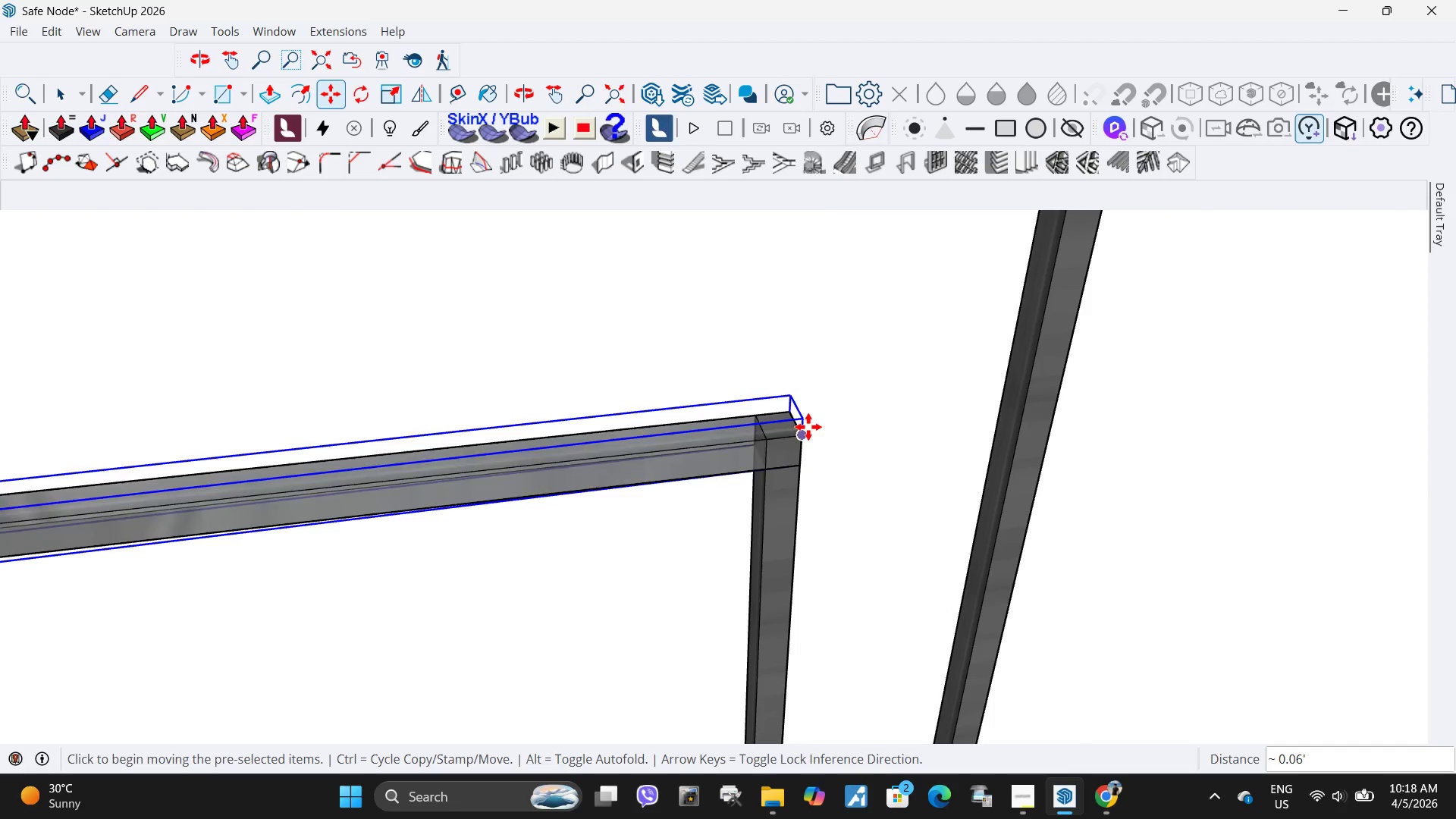 
key(Space)
 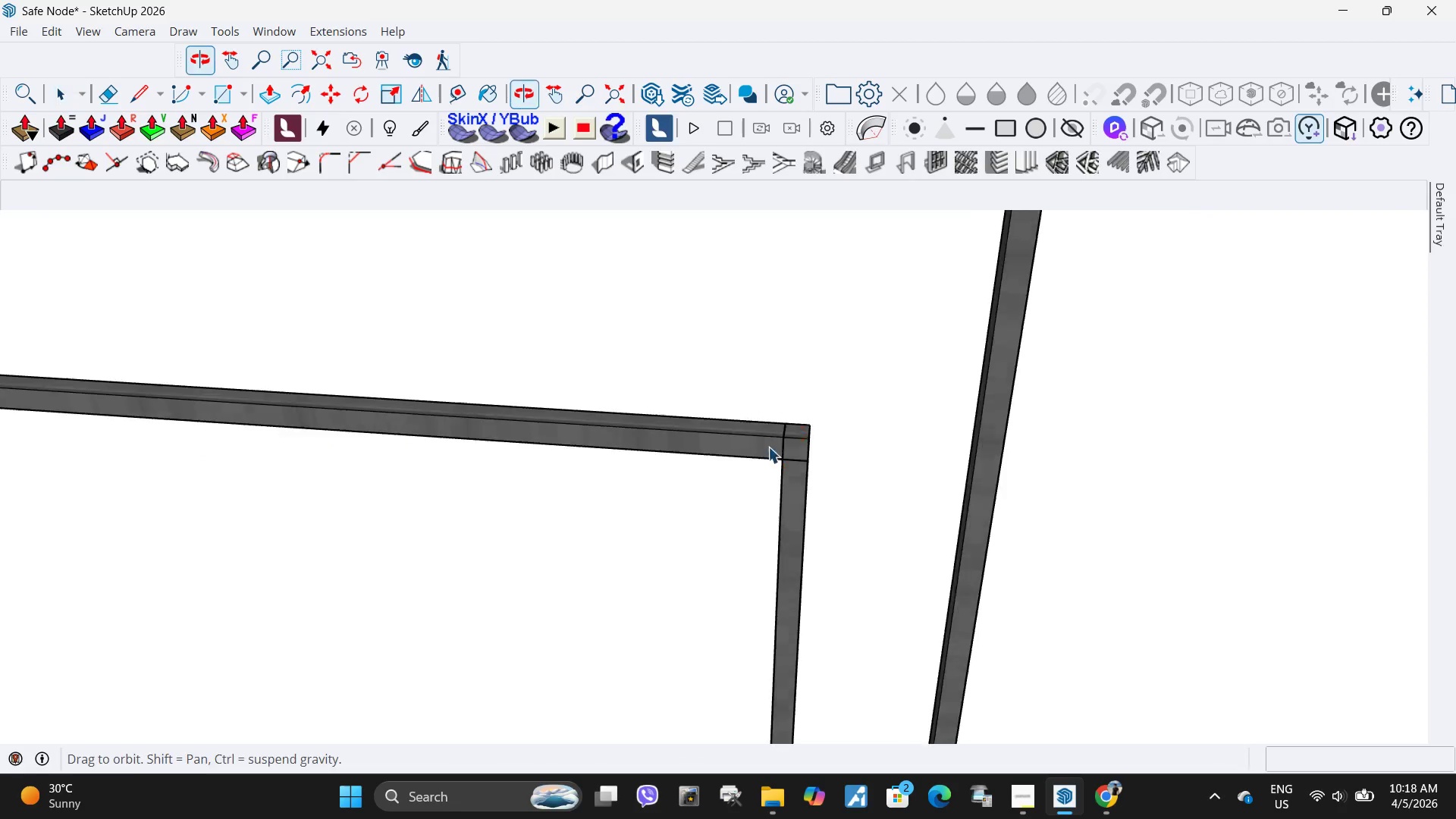 
scroll: coordinate [811, 406], scroll_direction: down, amount: 6.0
 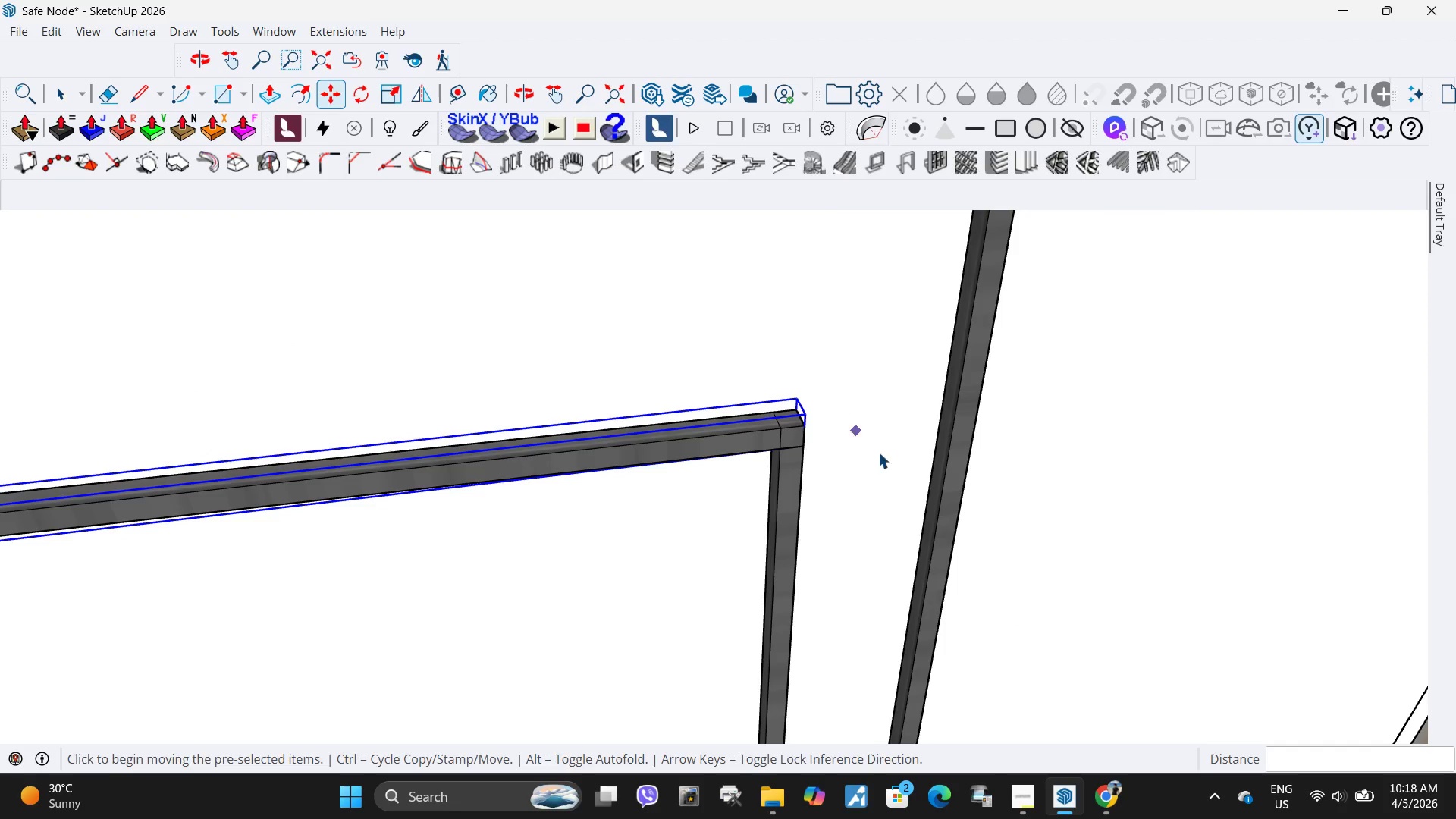 
left_click([748, 422])
 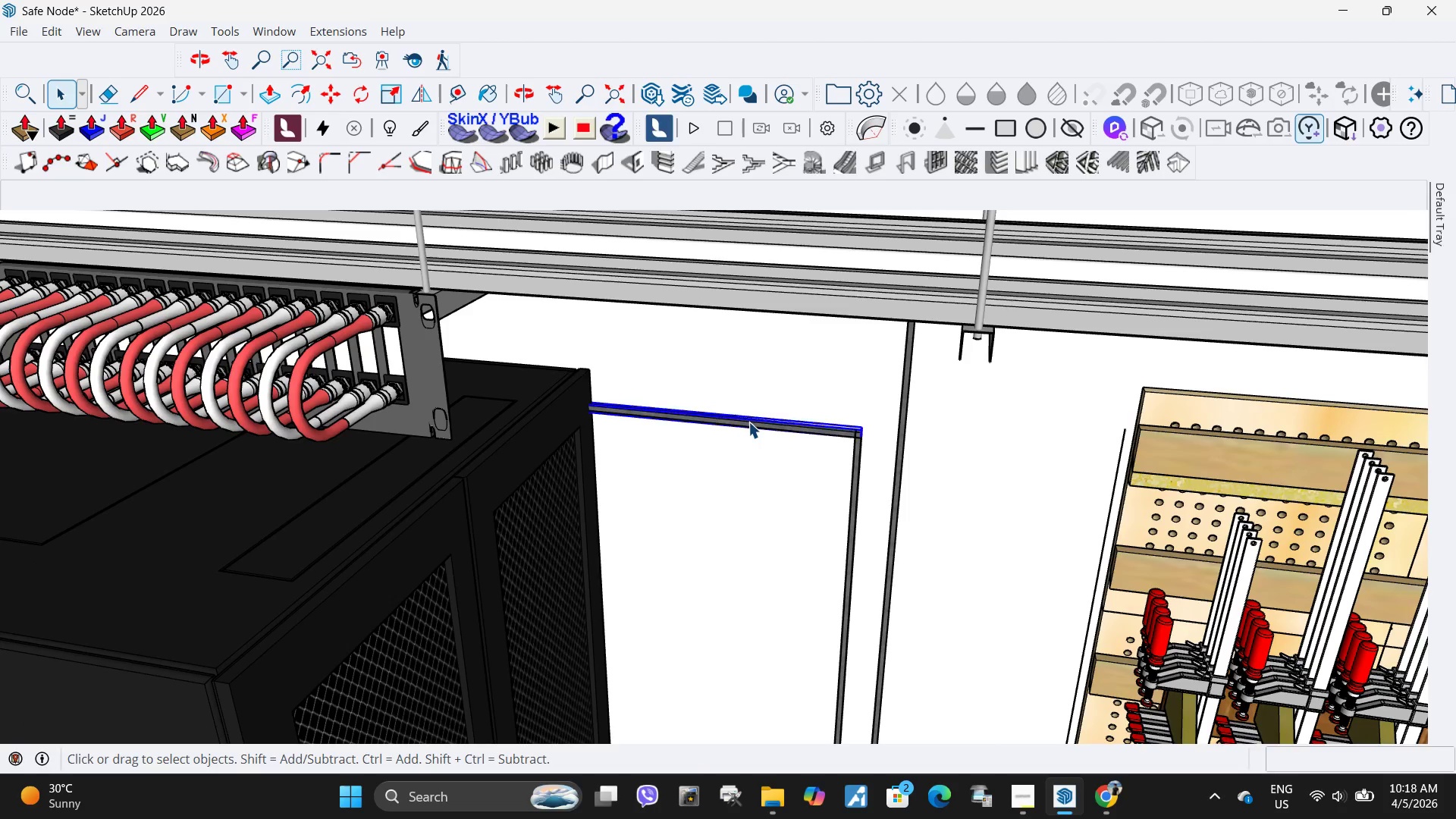 
scroll: coordinate [892, 430], scroll_direction: down, amount: 22.0
 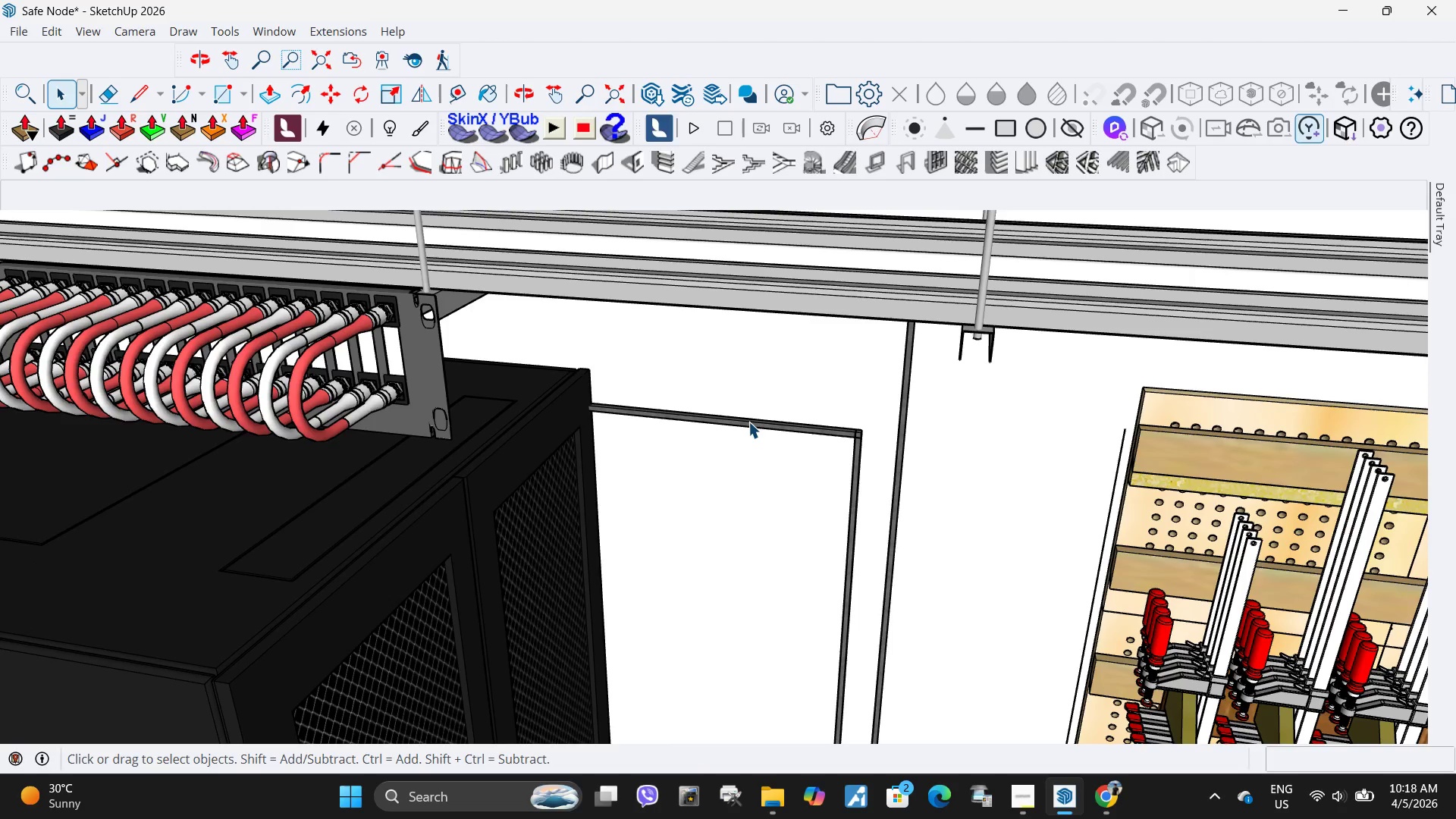 
double_click([748, 422])
 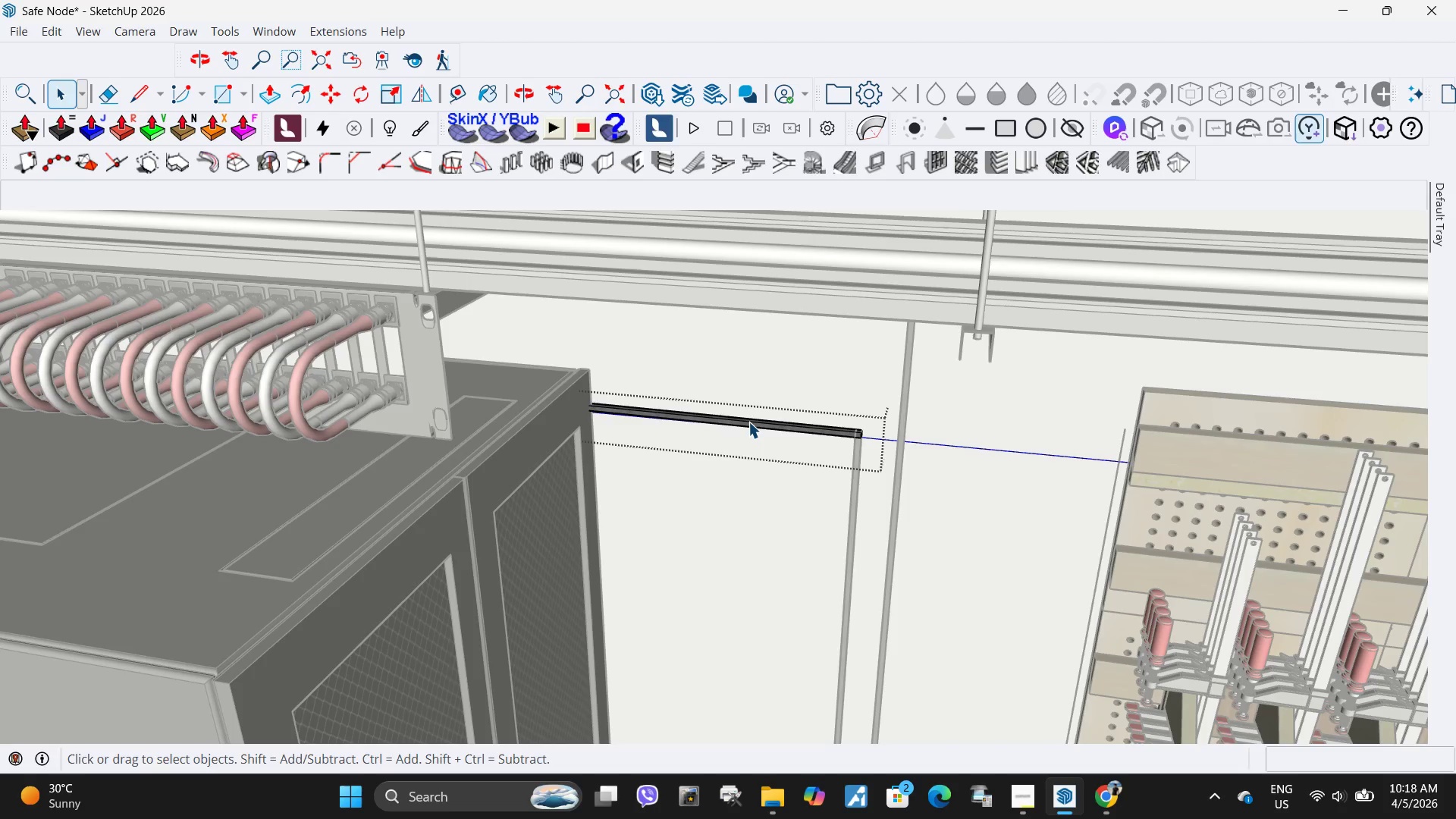 
left_click([748, 422])
 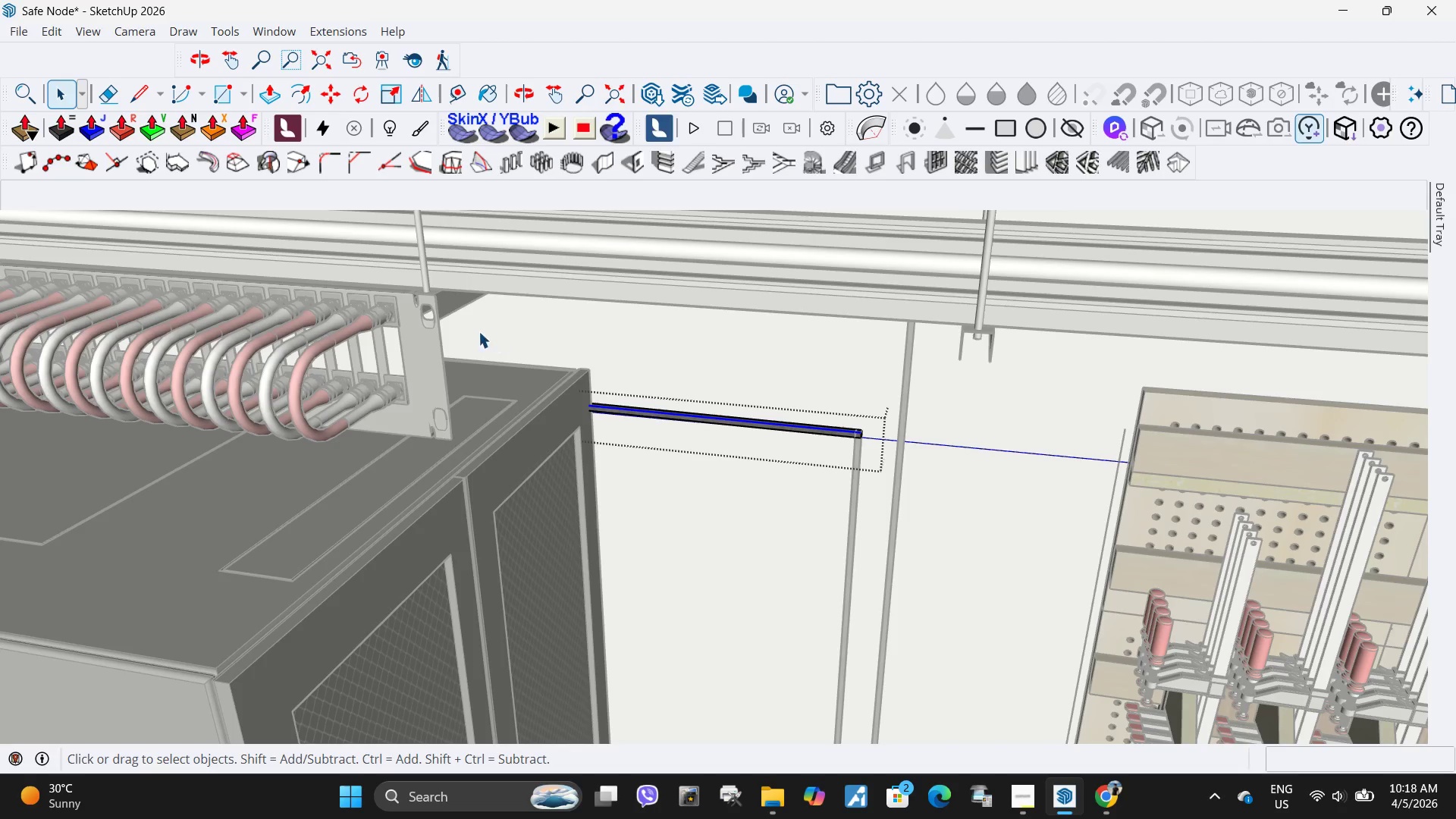 
left_click_drag(start_coordinate=[479, 331], to_coordinate=[774, 533])
 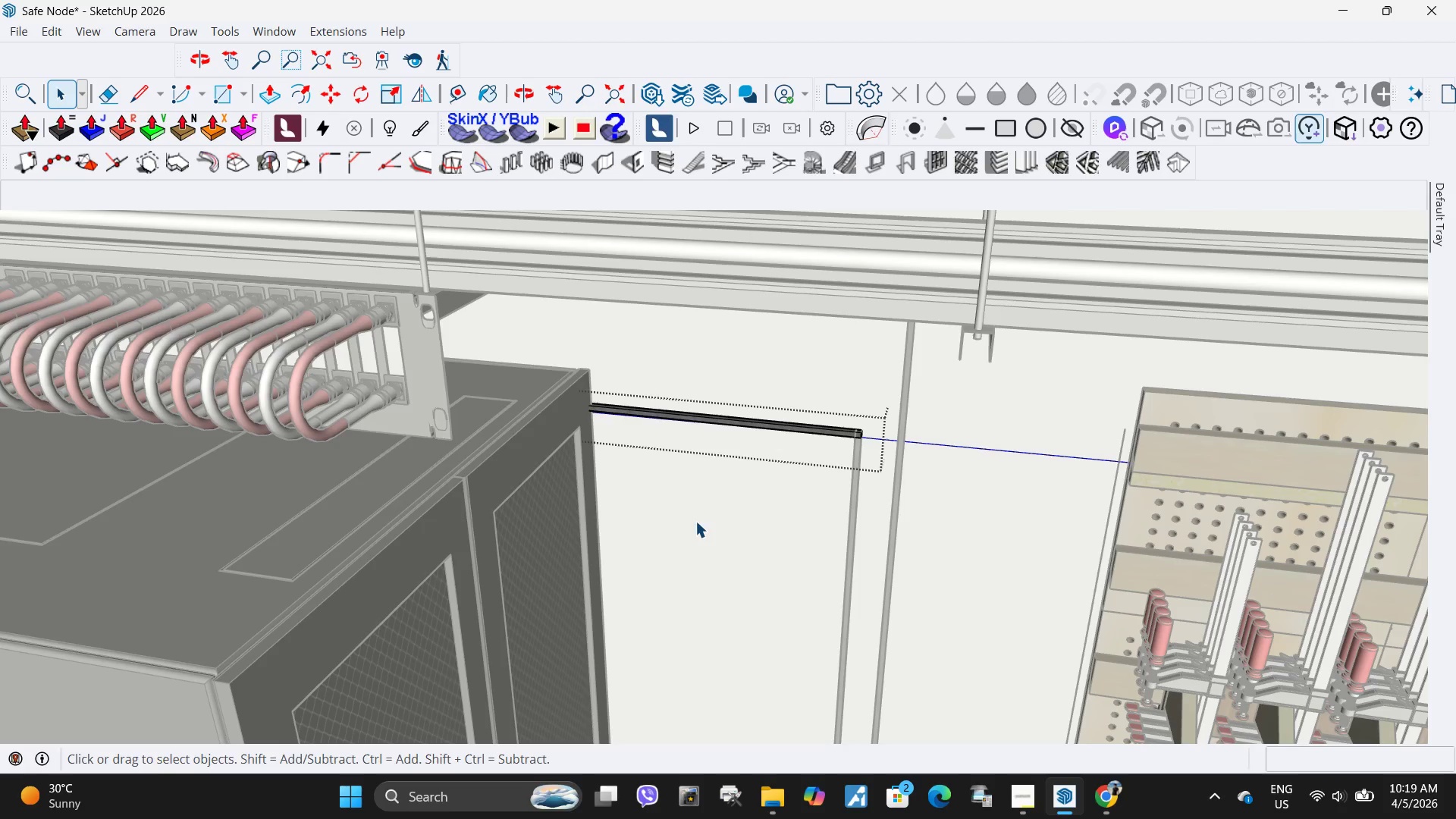 
key(M)
 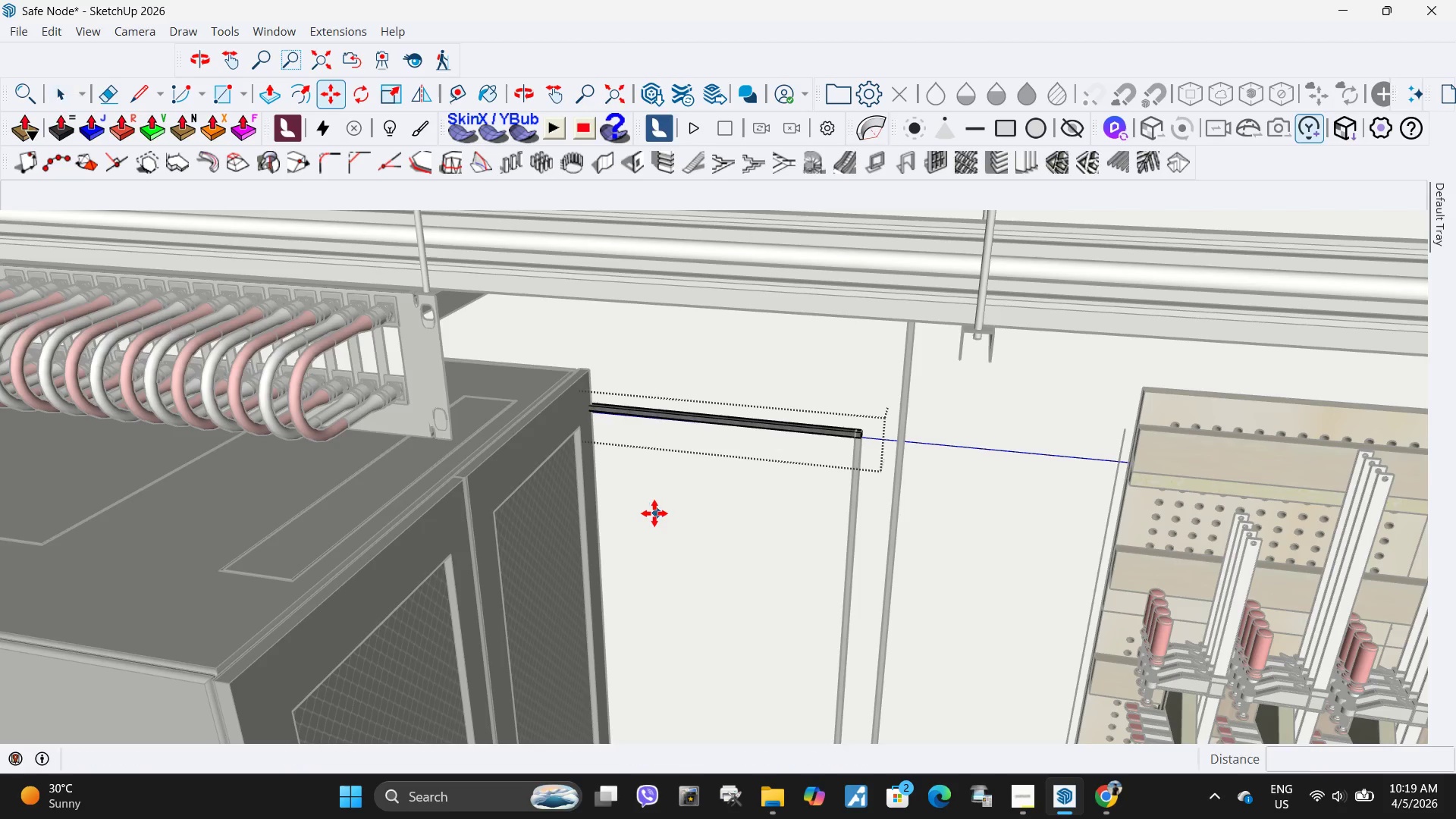 
left_click_drag(start_coordinate=[654, 513], to_coordinate=[668, 515])
 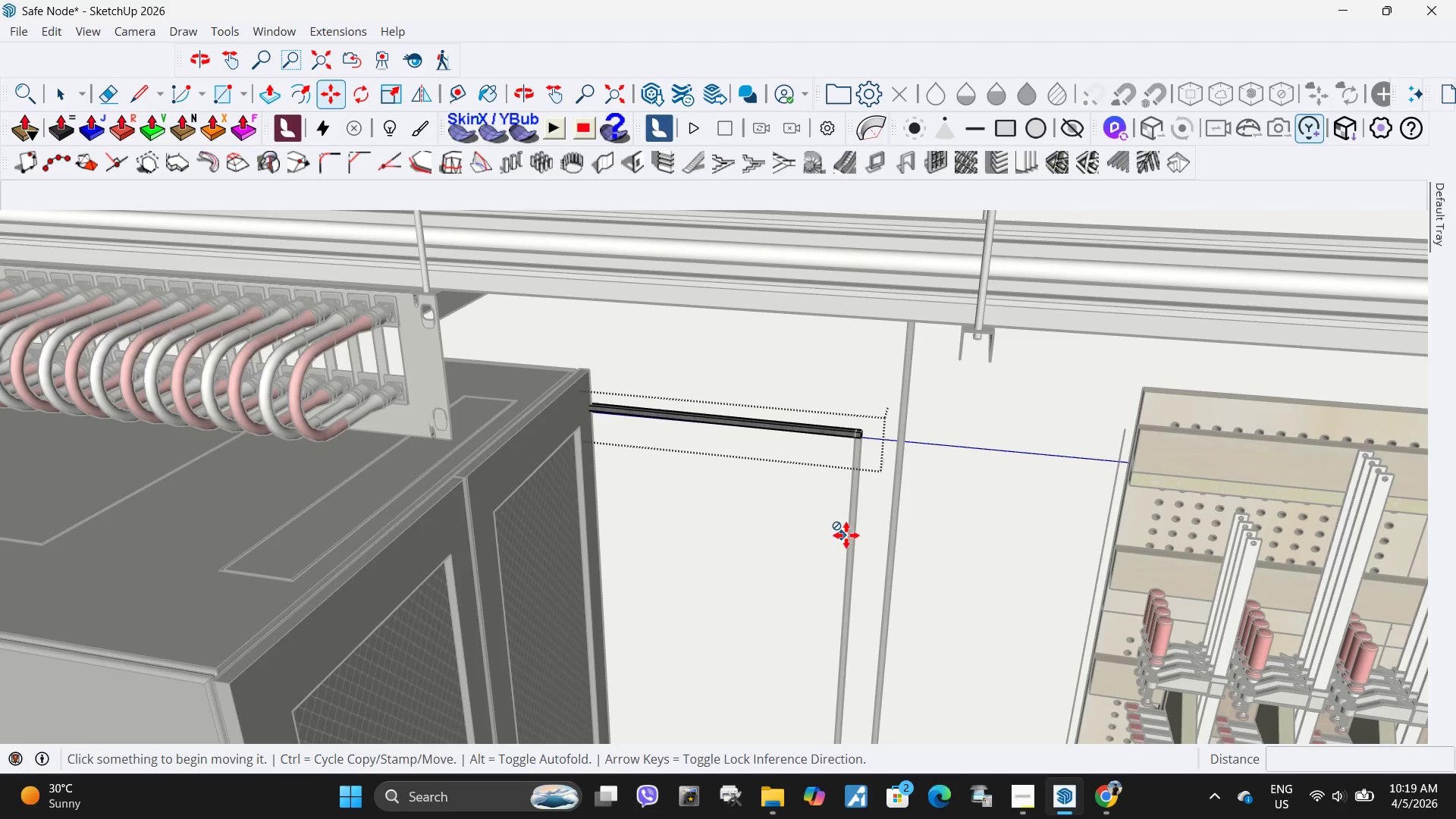 
key(Escape)
 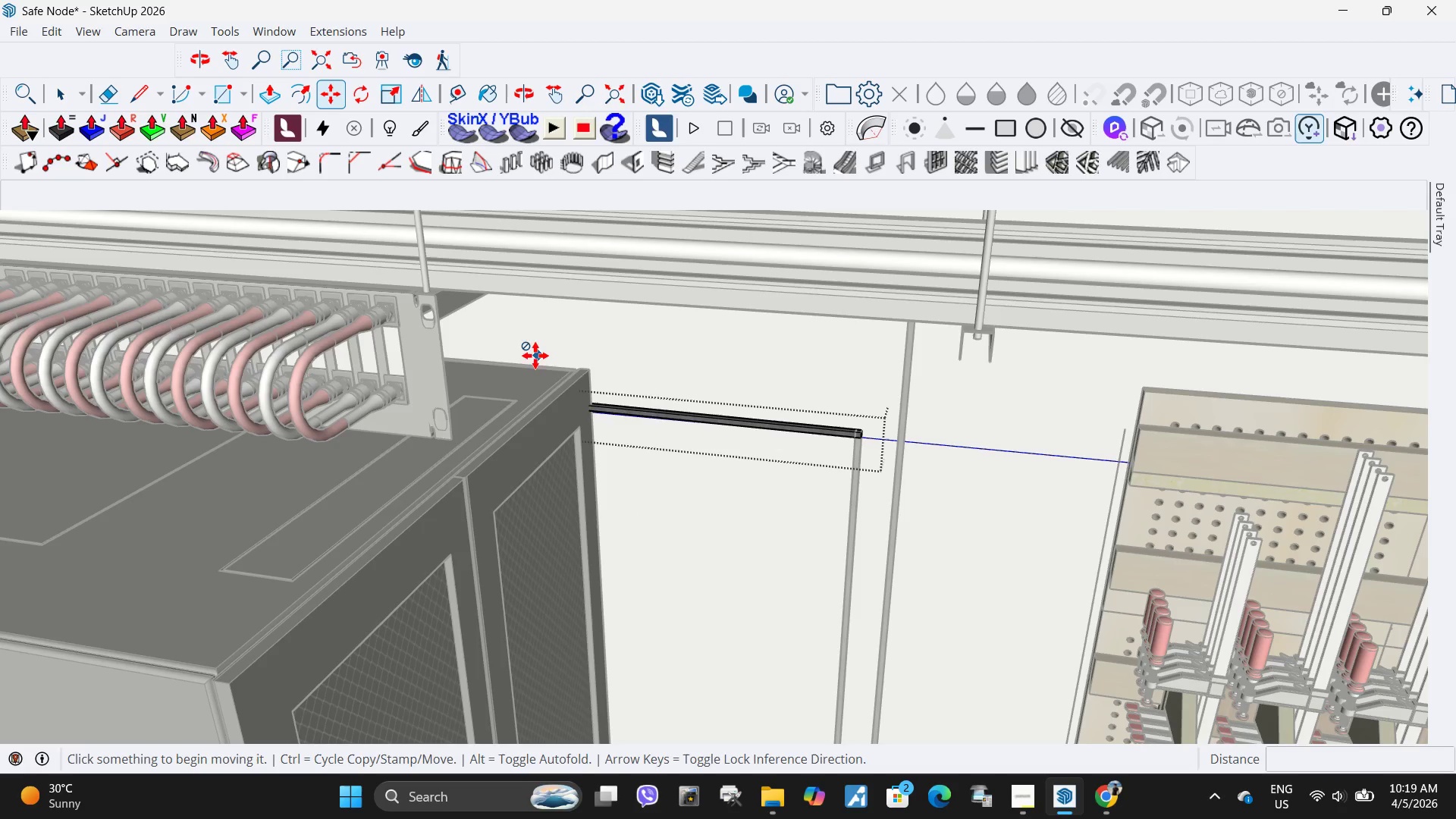 
key(Space)
 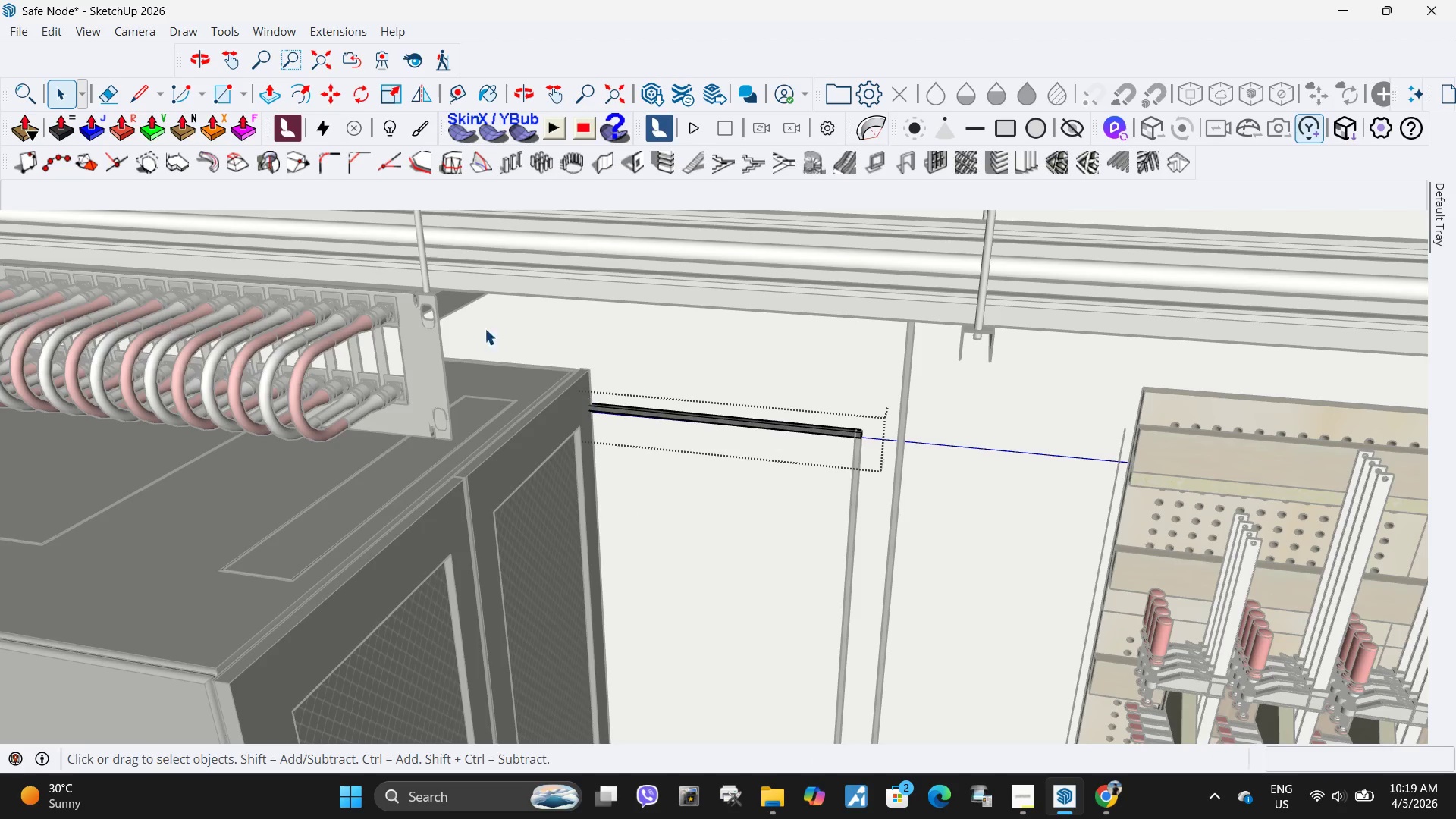 
left_click_drag(start_coordinate=[484, 329], to_coordinate=[867, 601])
 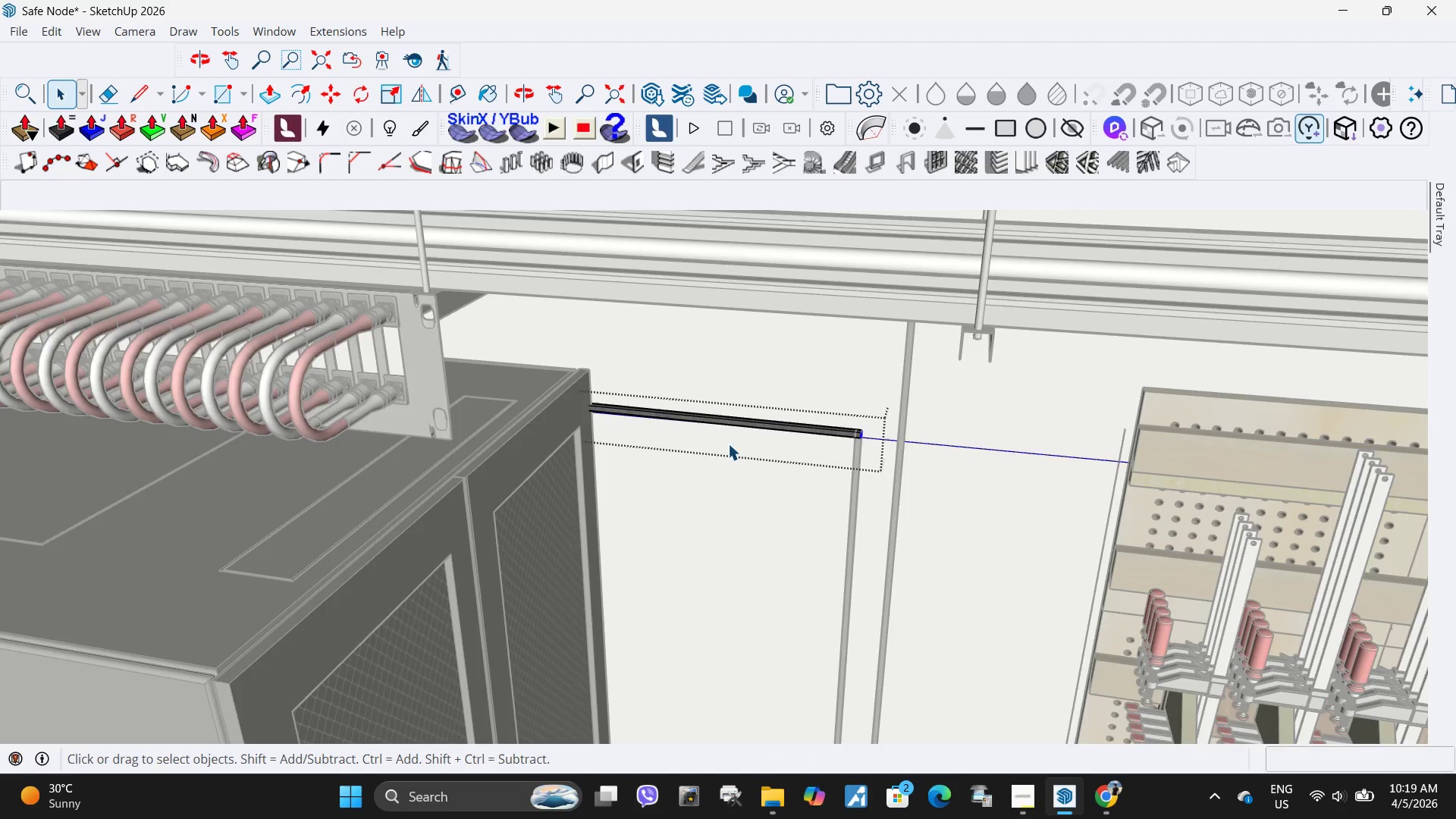 
scroll: coordinate [799, 463], scroll_direction: down, amount: 3.0
 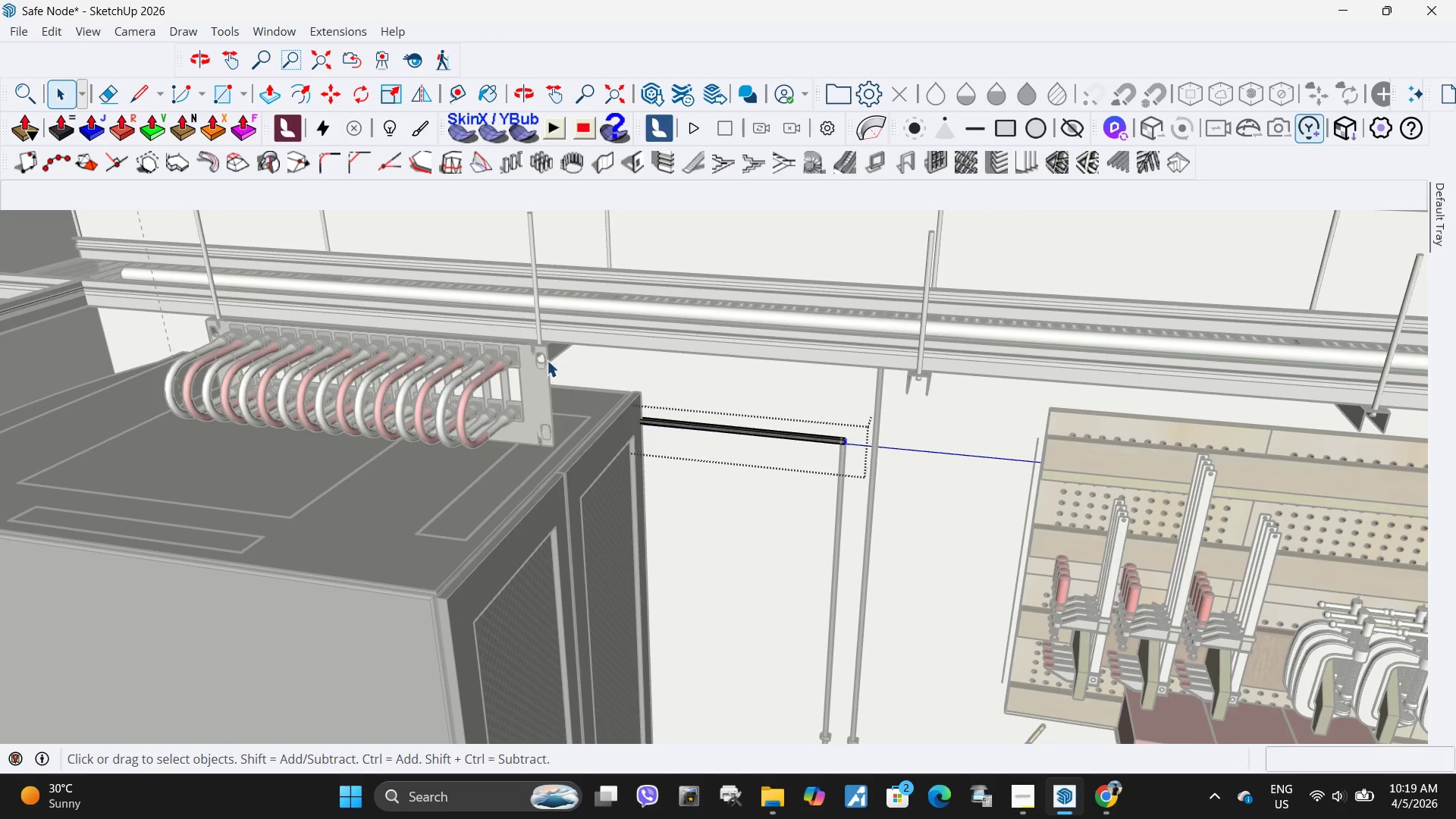 
left_click_drag(start_coordinate=[547, 360], to_coordinate=[823, 548])
 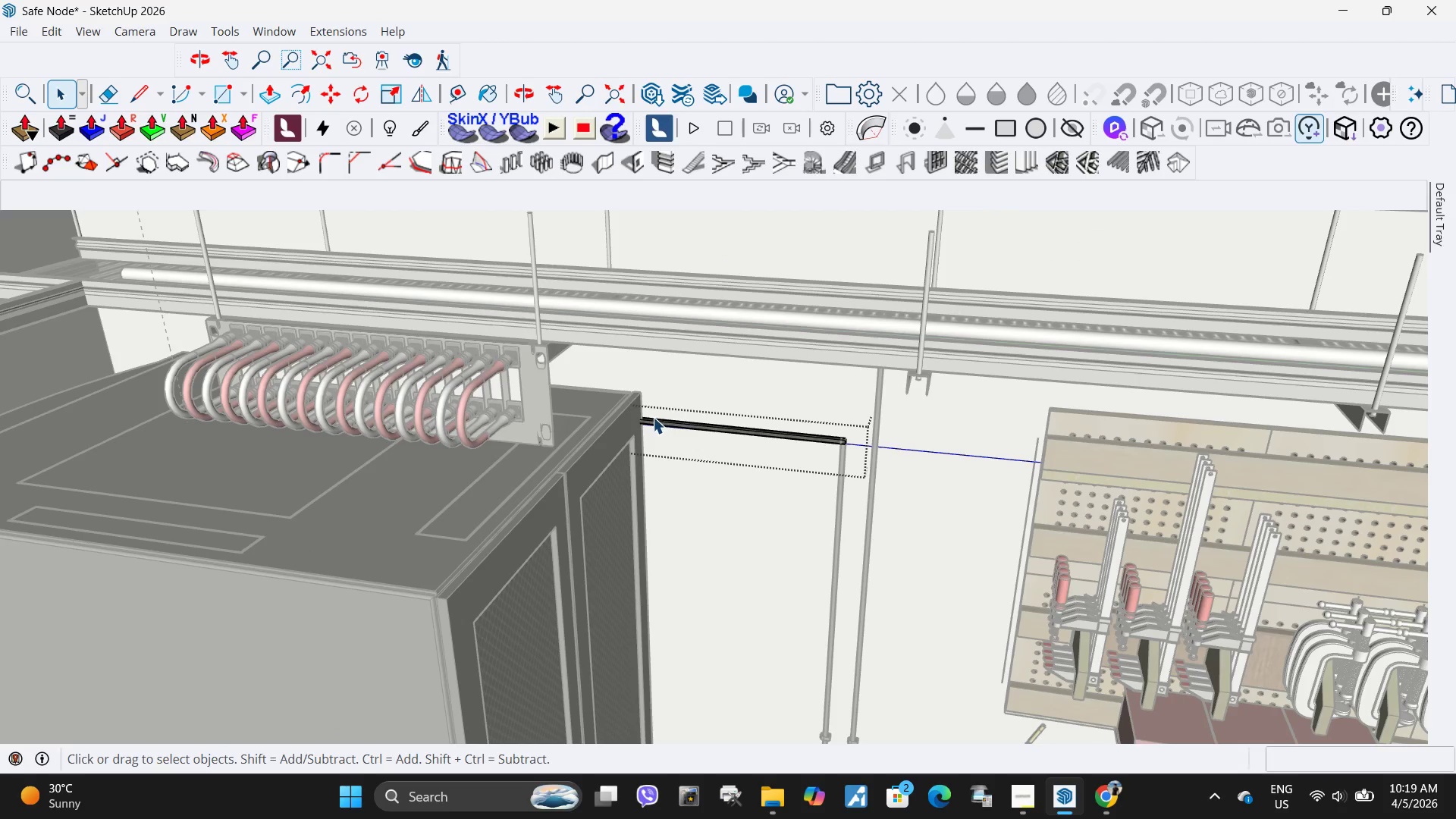 
double_click([653, 417])
 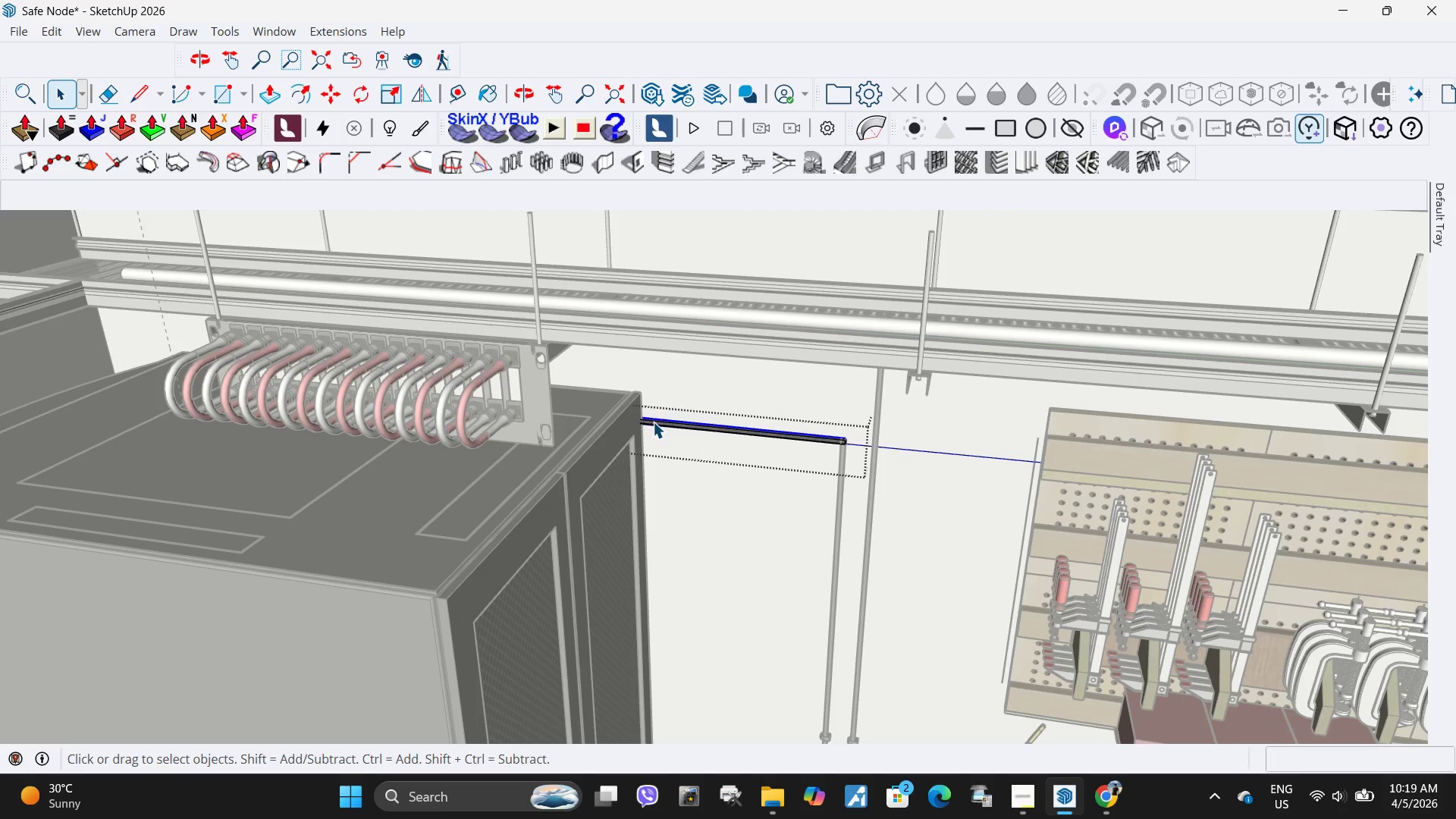 
key(Escape)
 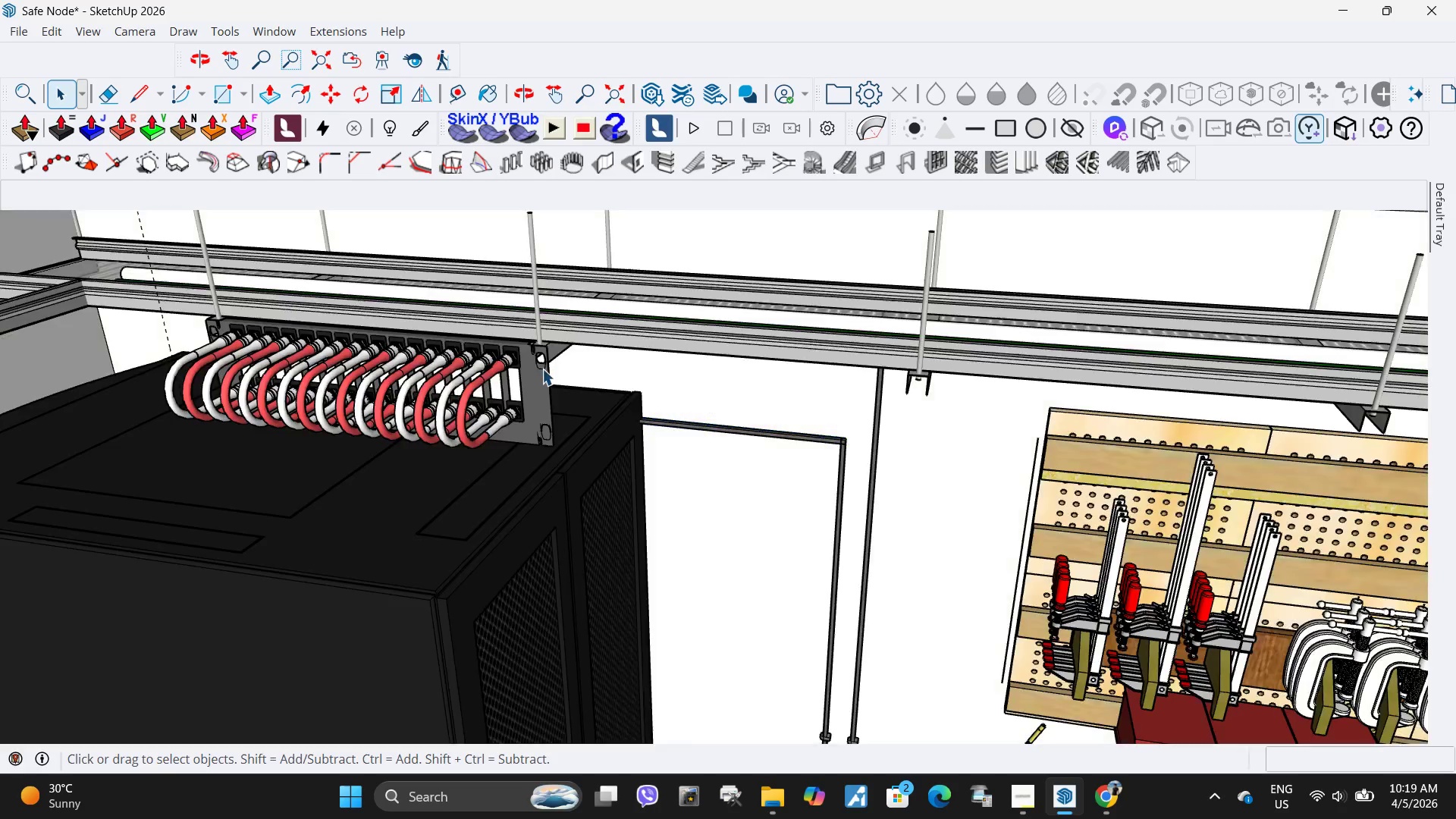 
left_click_drag(start_coordinate=[515, 343], to_coordinate=[818, 553])
 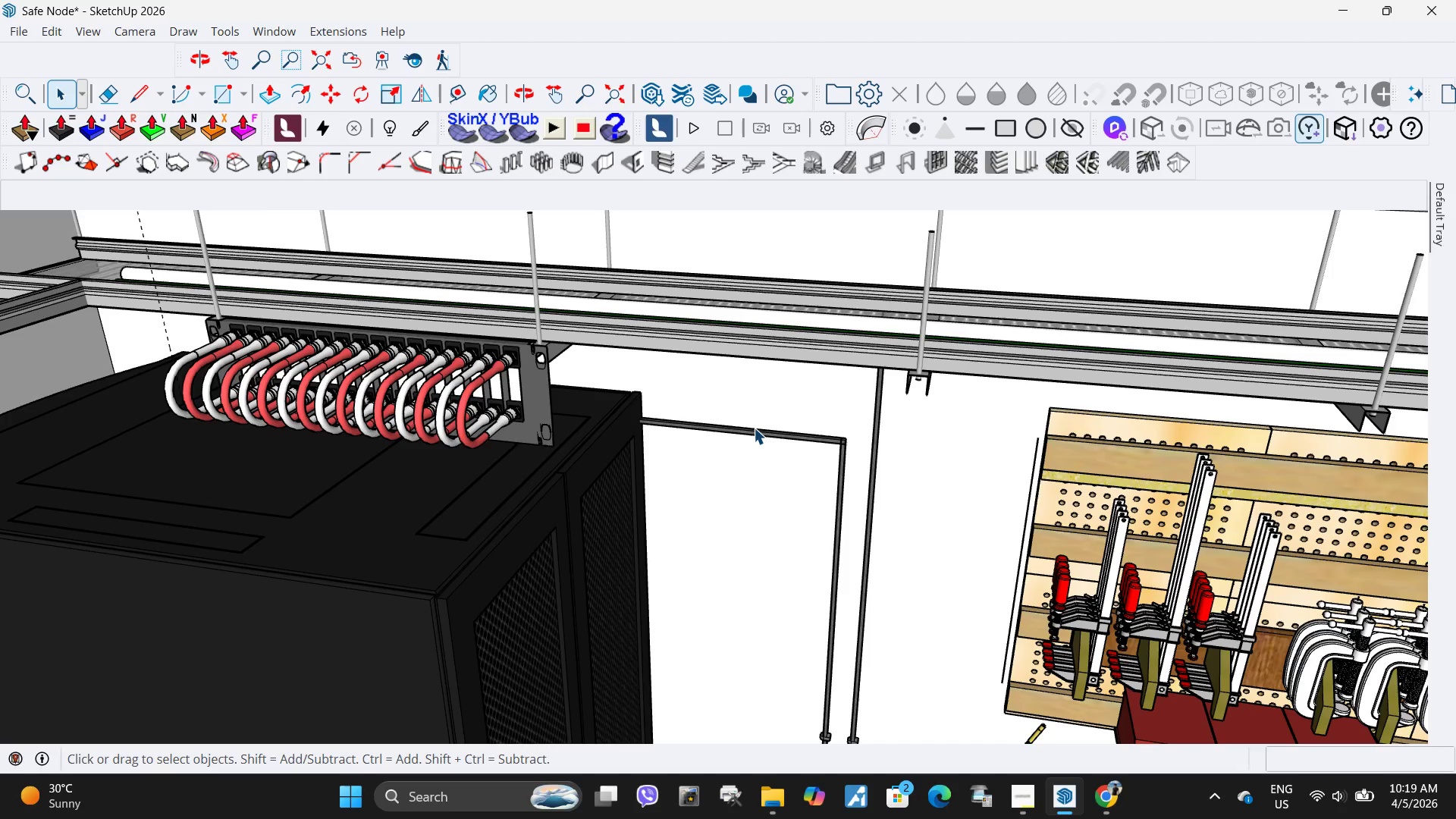 
double_click([754, 428])
 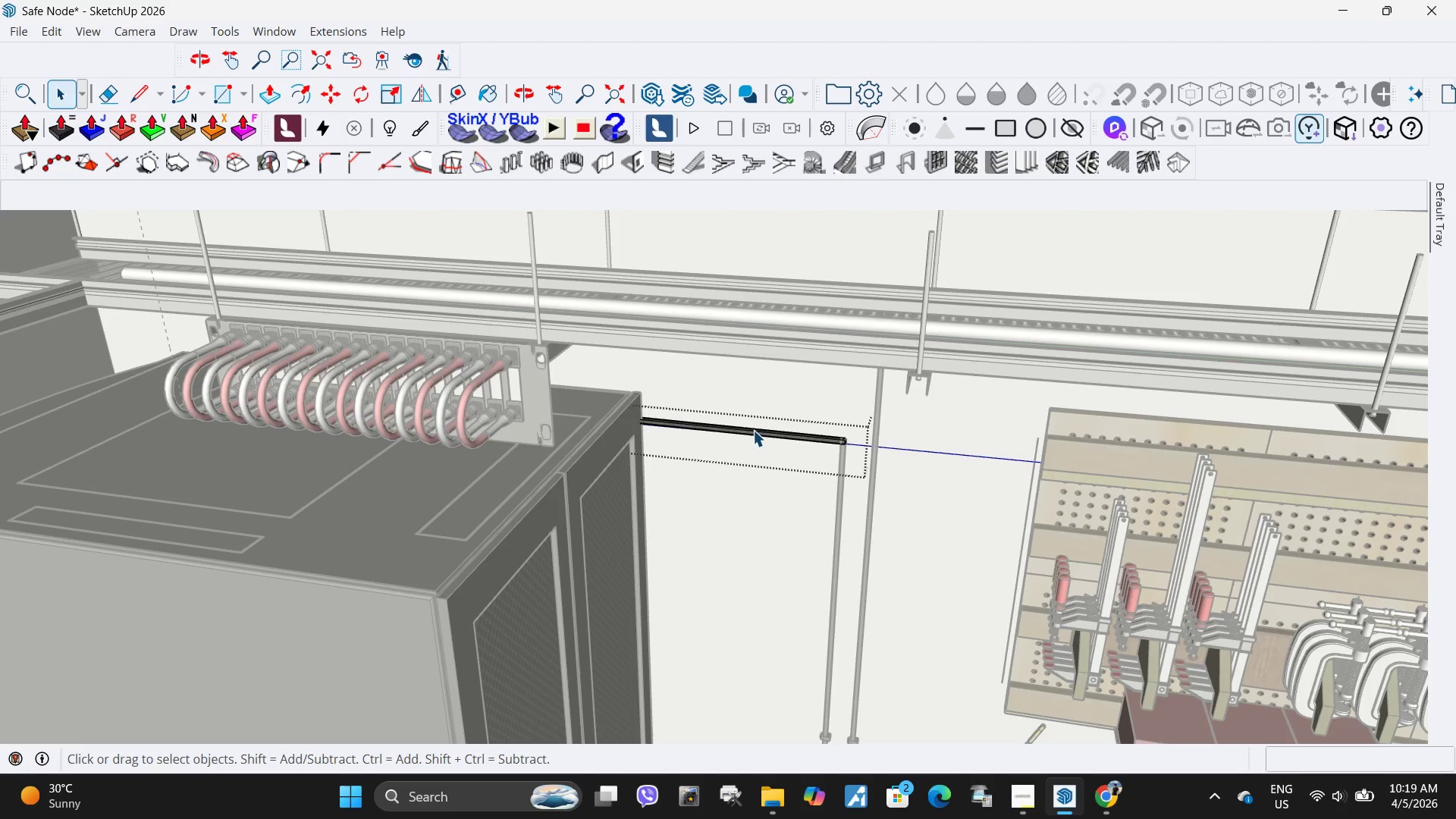 
triple_click([753, 430])
 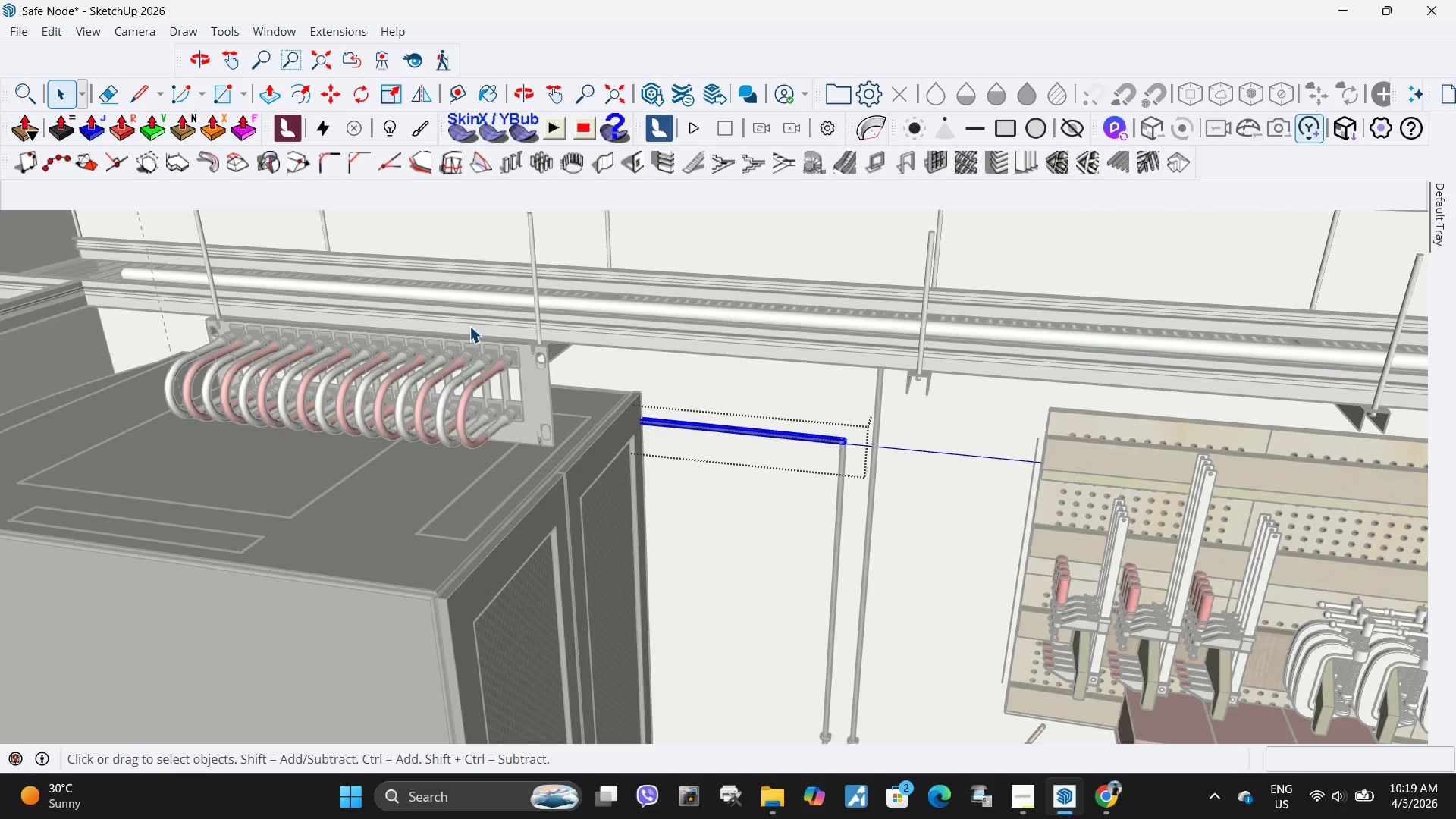 
left_click_drag(start_coordinate=[469, 326], to_coordinate=[764, 572])
 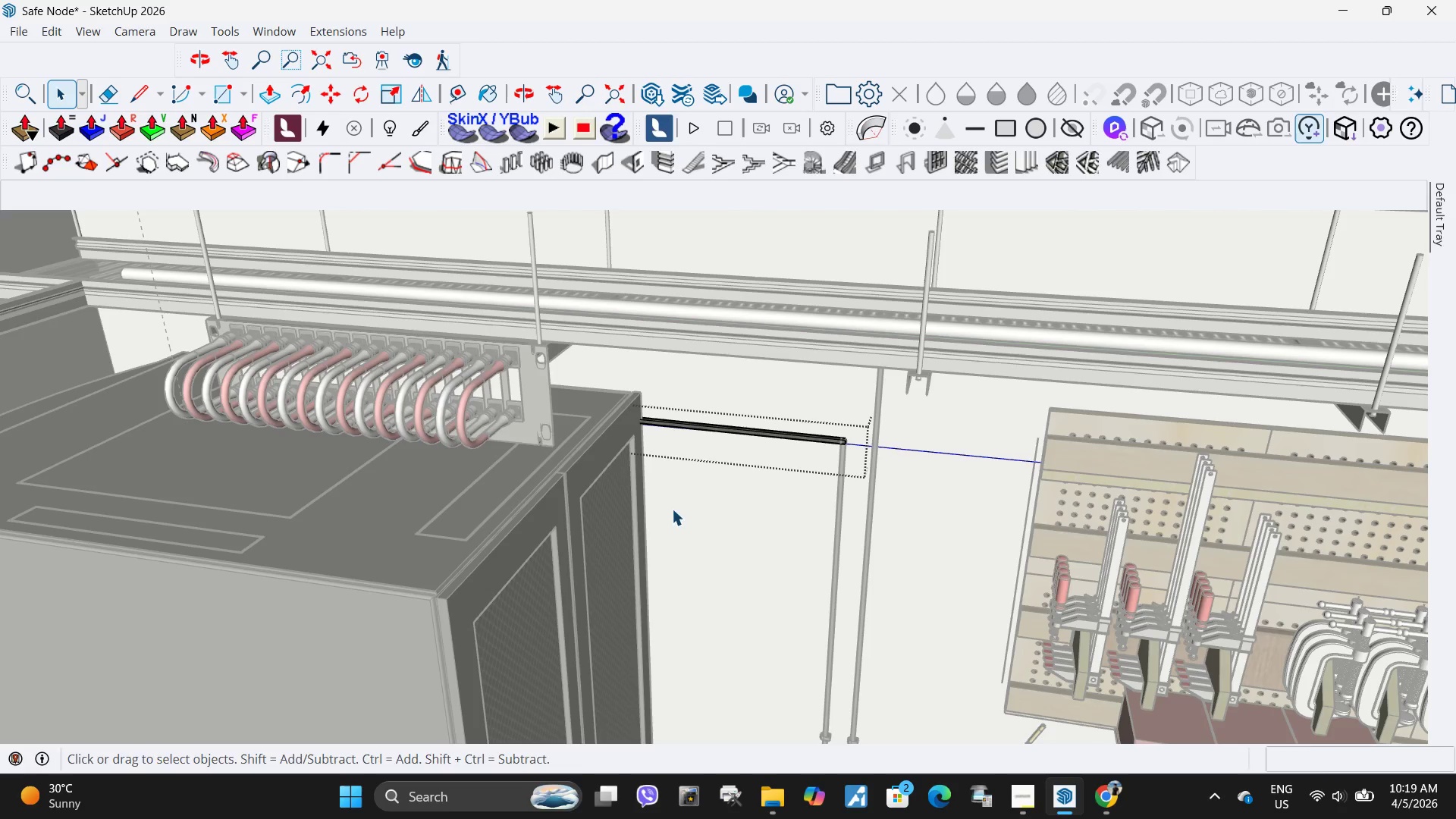 
key(M)
 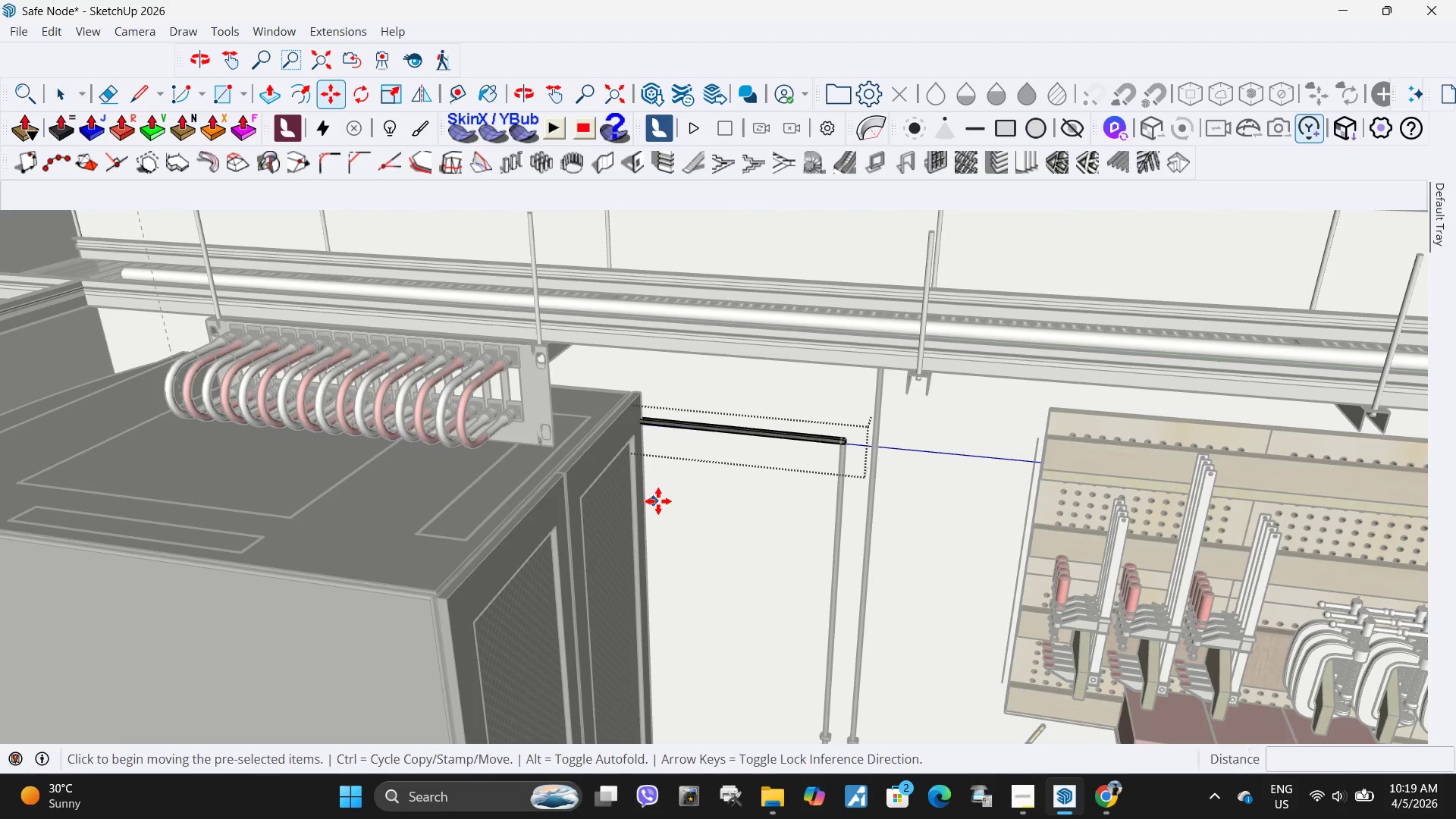 
left_click([654, 501])
 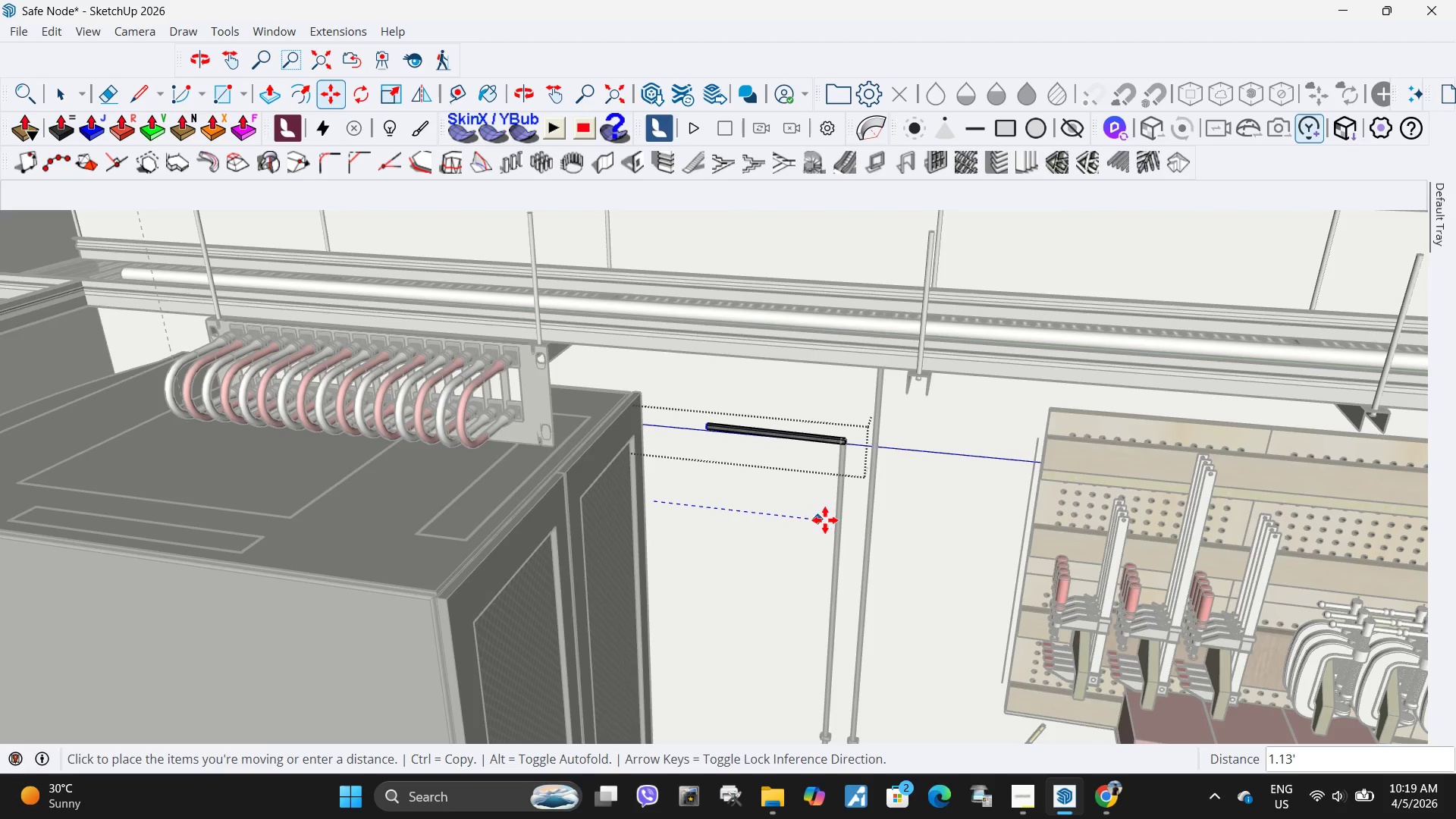 
wait(6.94)
 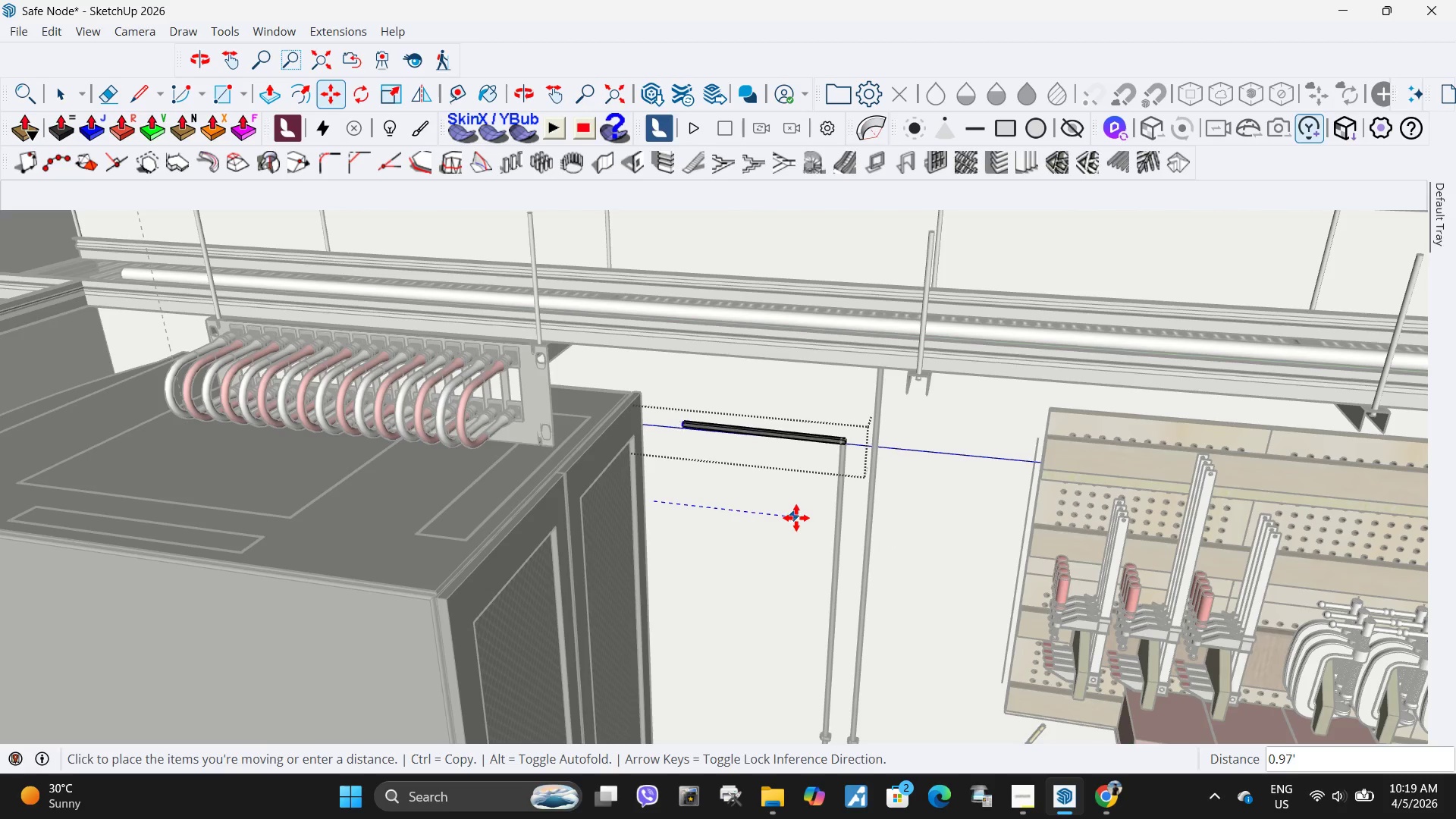 
left_click([819, 524])
 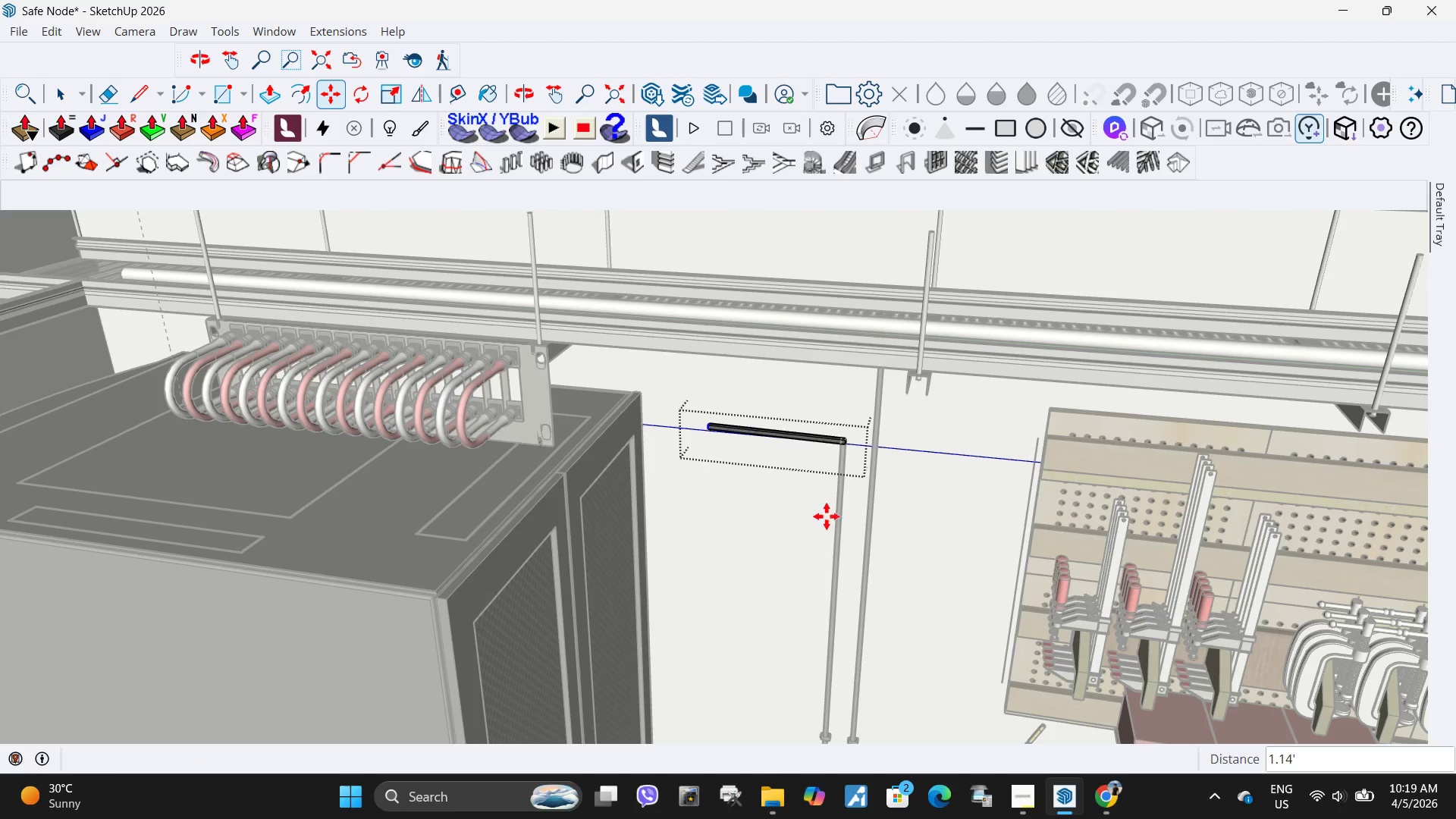 
key(Space)
 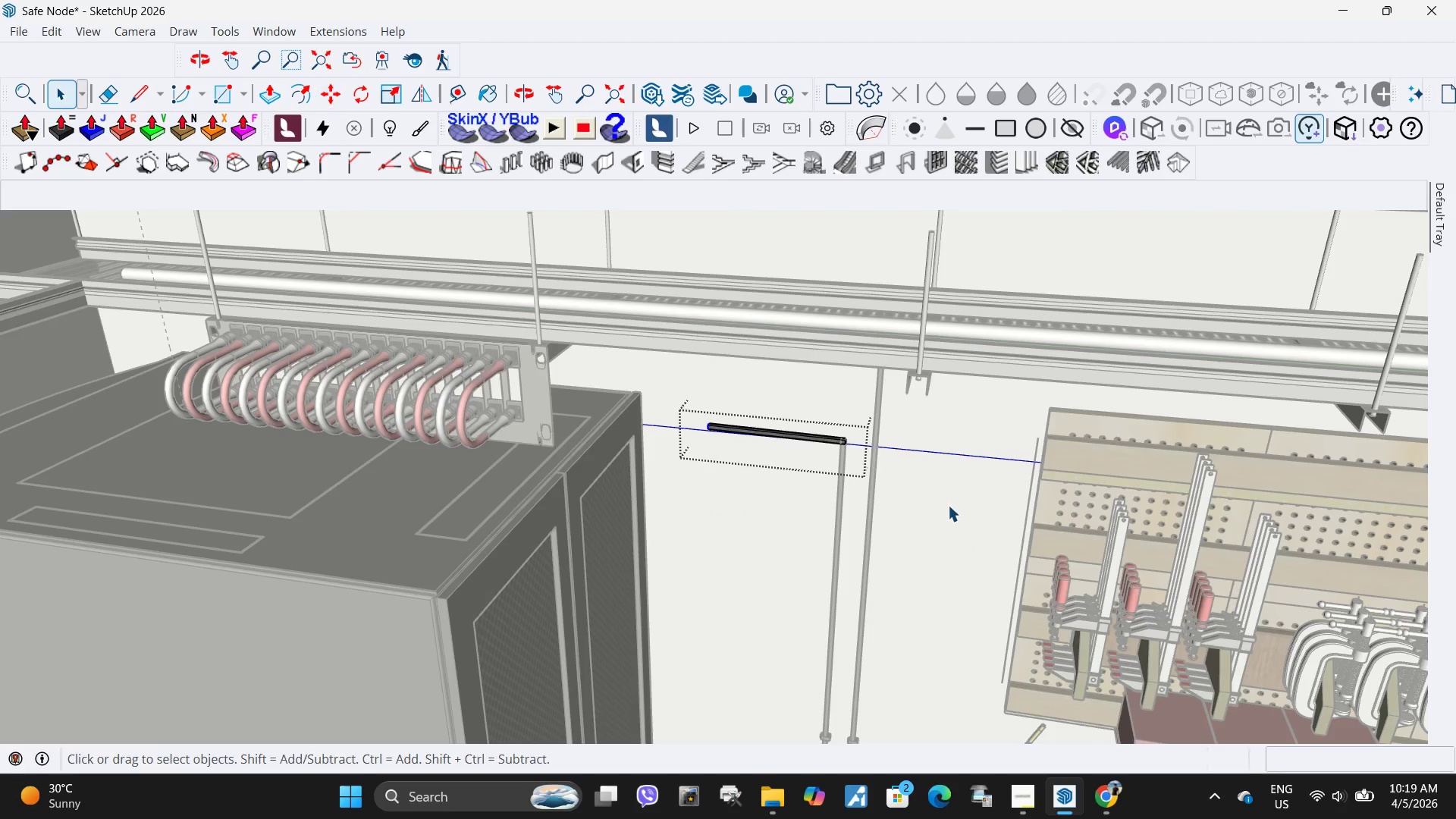 
double_click([948, 505])
 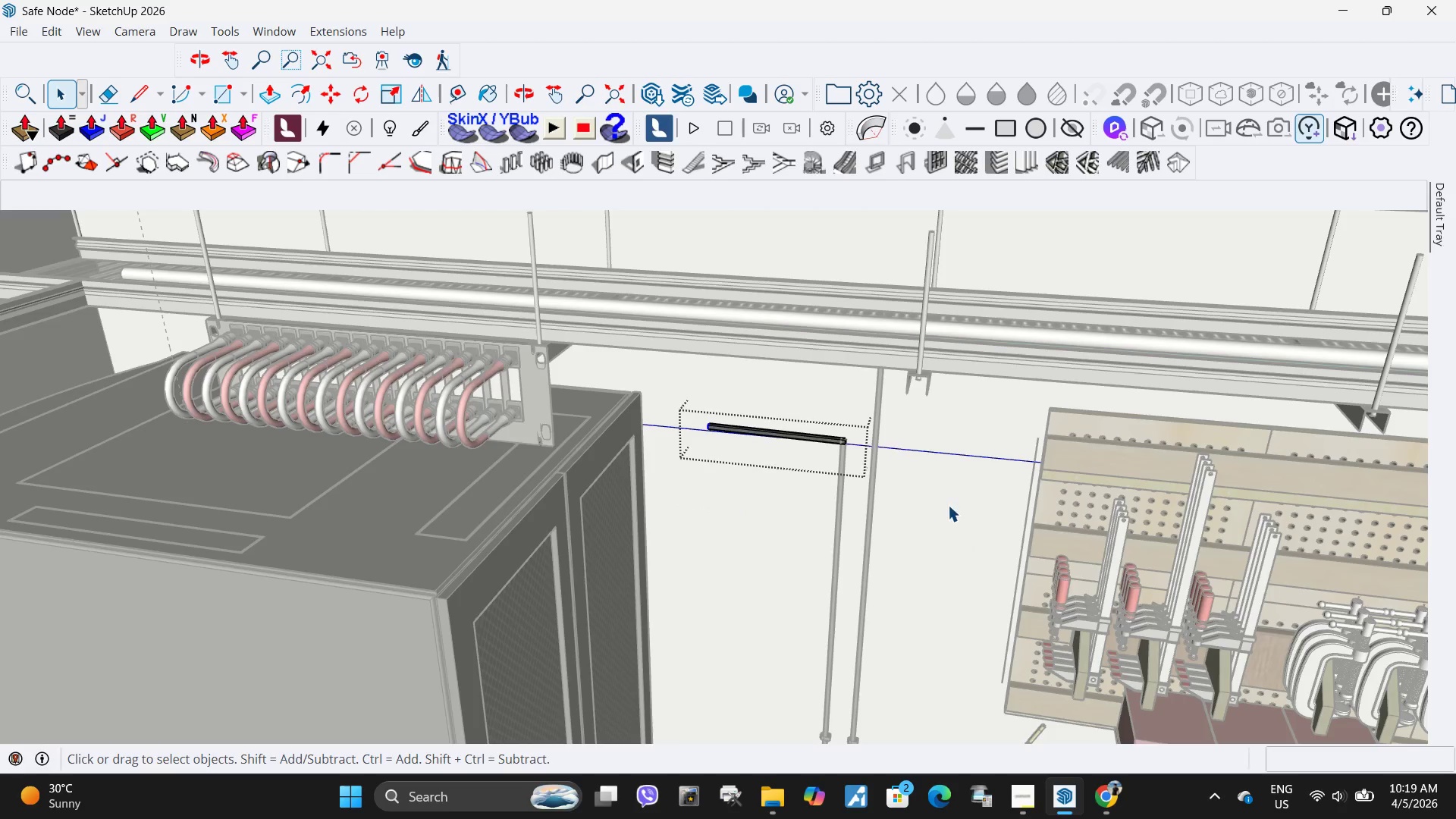 
key(Escape)
 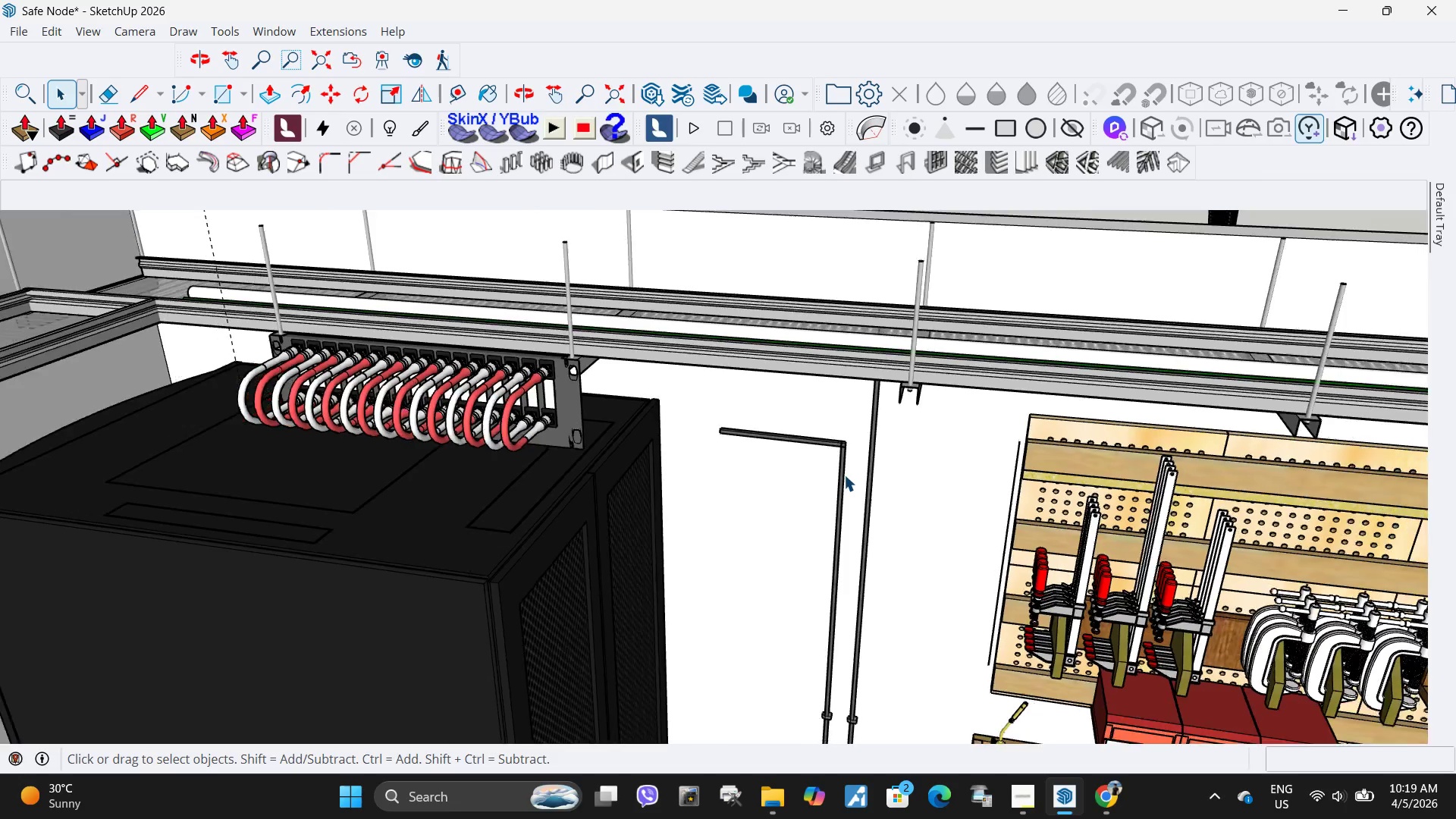 
scroll: coordinate [844, 475], scroll_direction: down, amount: 6.0
 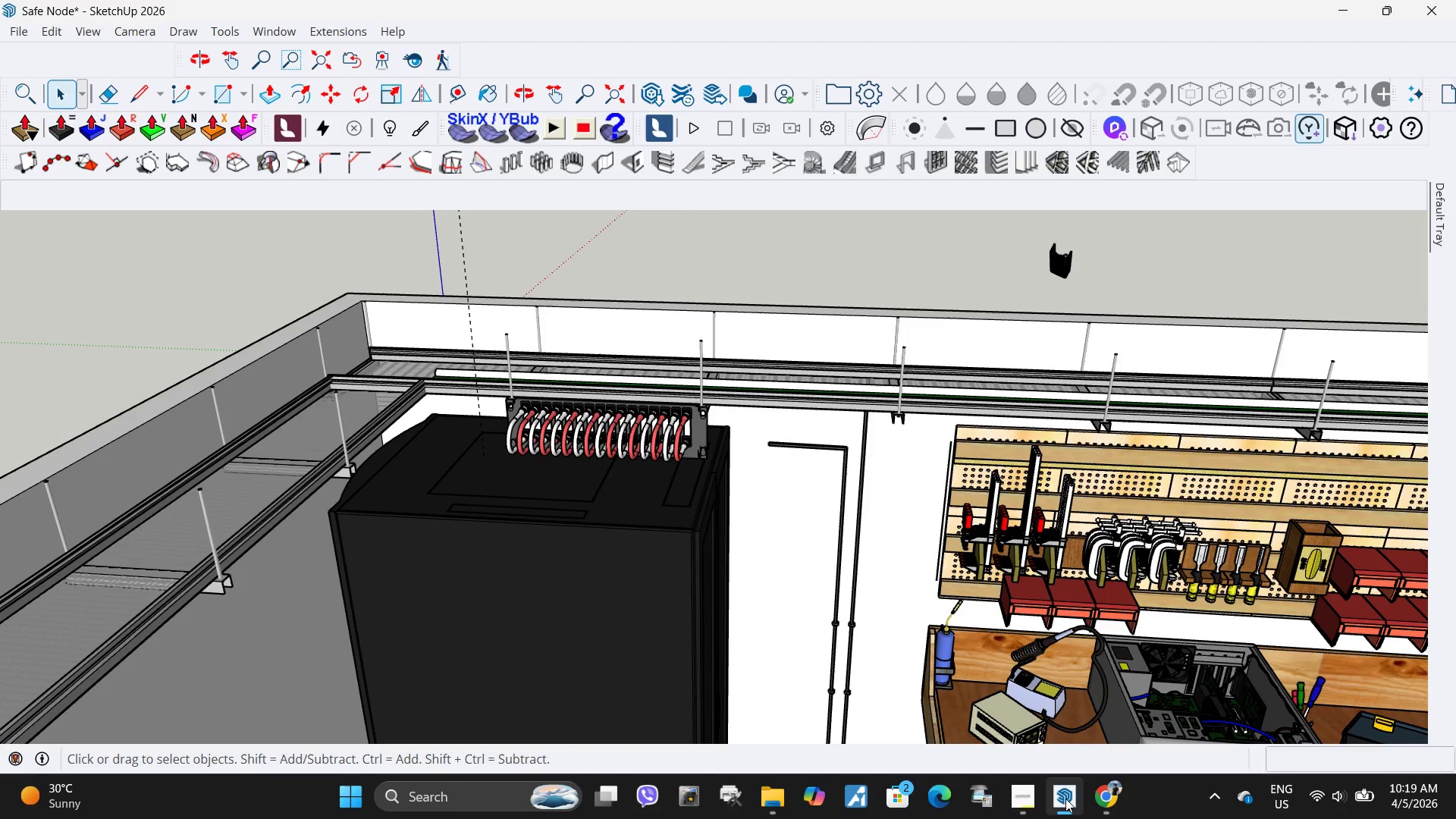 
left_click([1096, 798])
 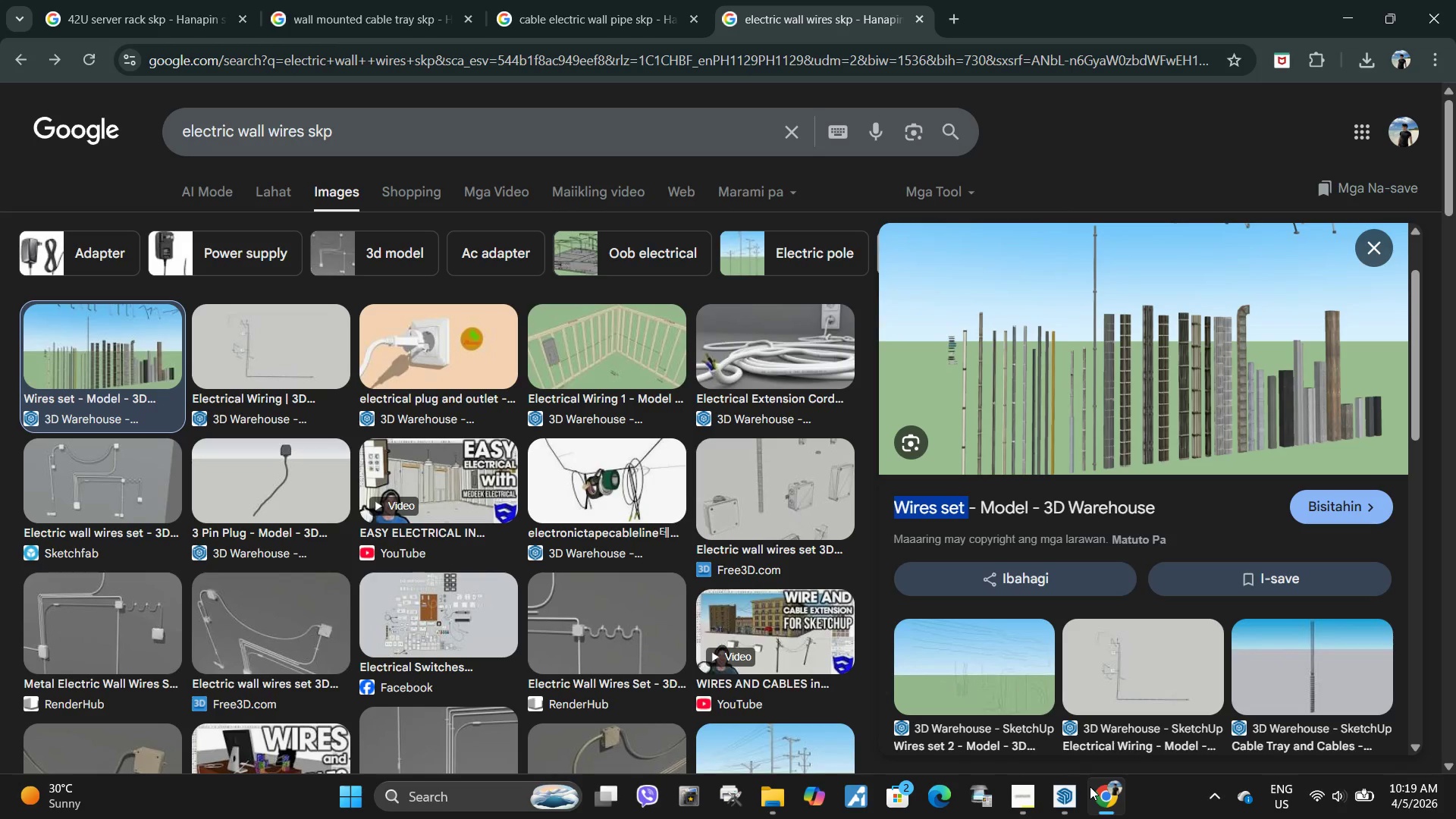 
scroll: coordinate [967, 430], scroll_direction: down, amount: 9.0
 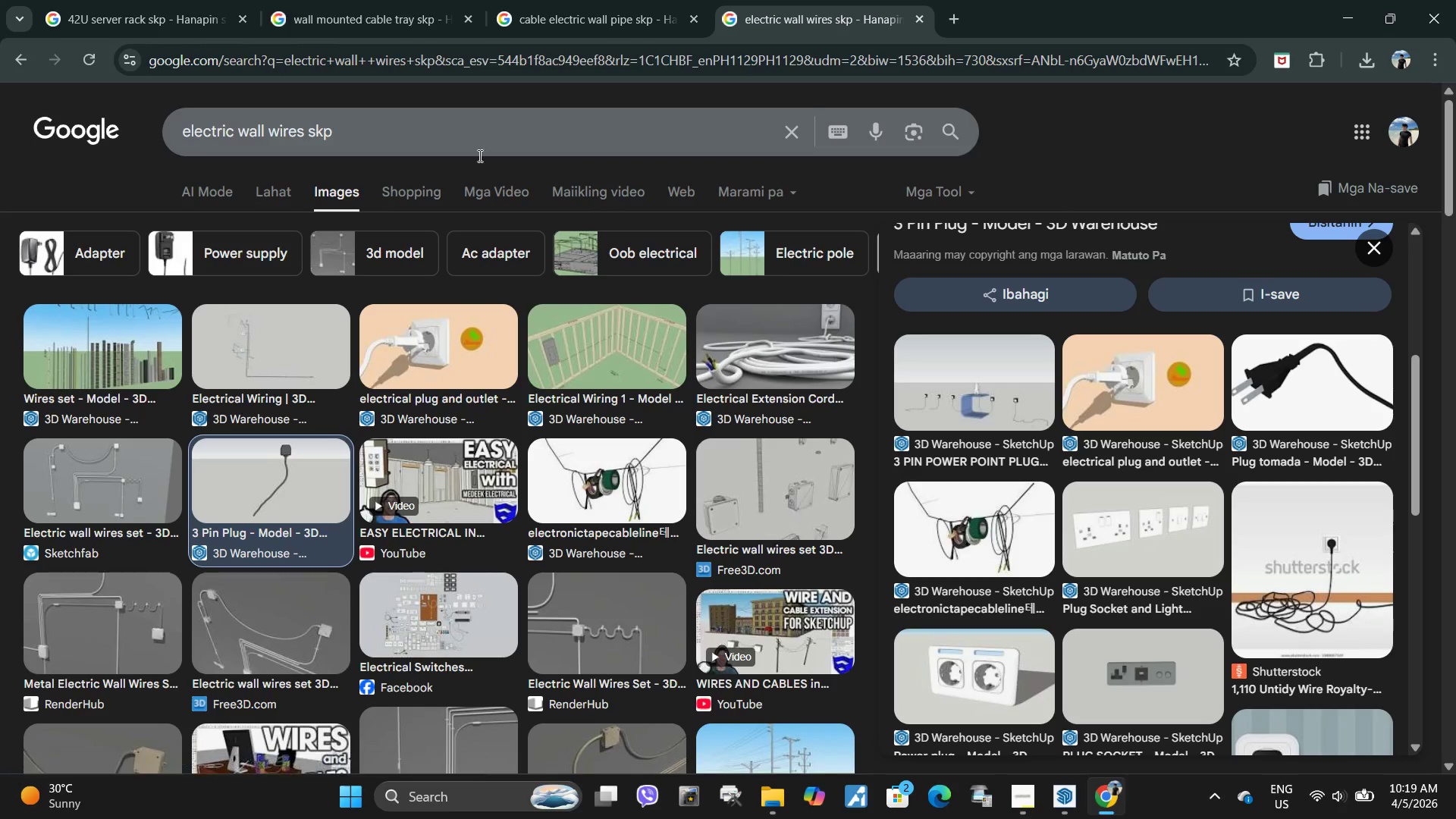 
left_click_drag(start_coordinate=[382, 131], to_coordinate=[274, 133])
 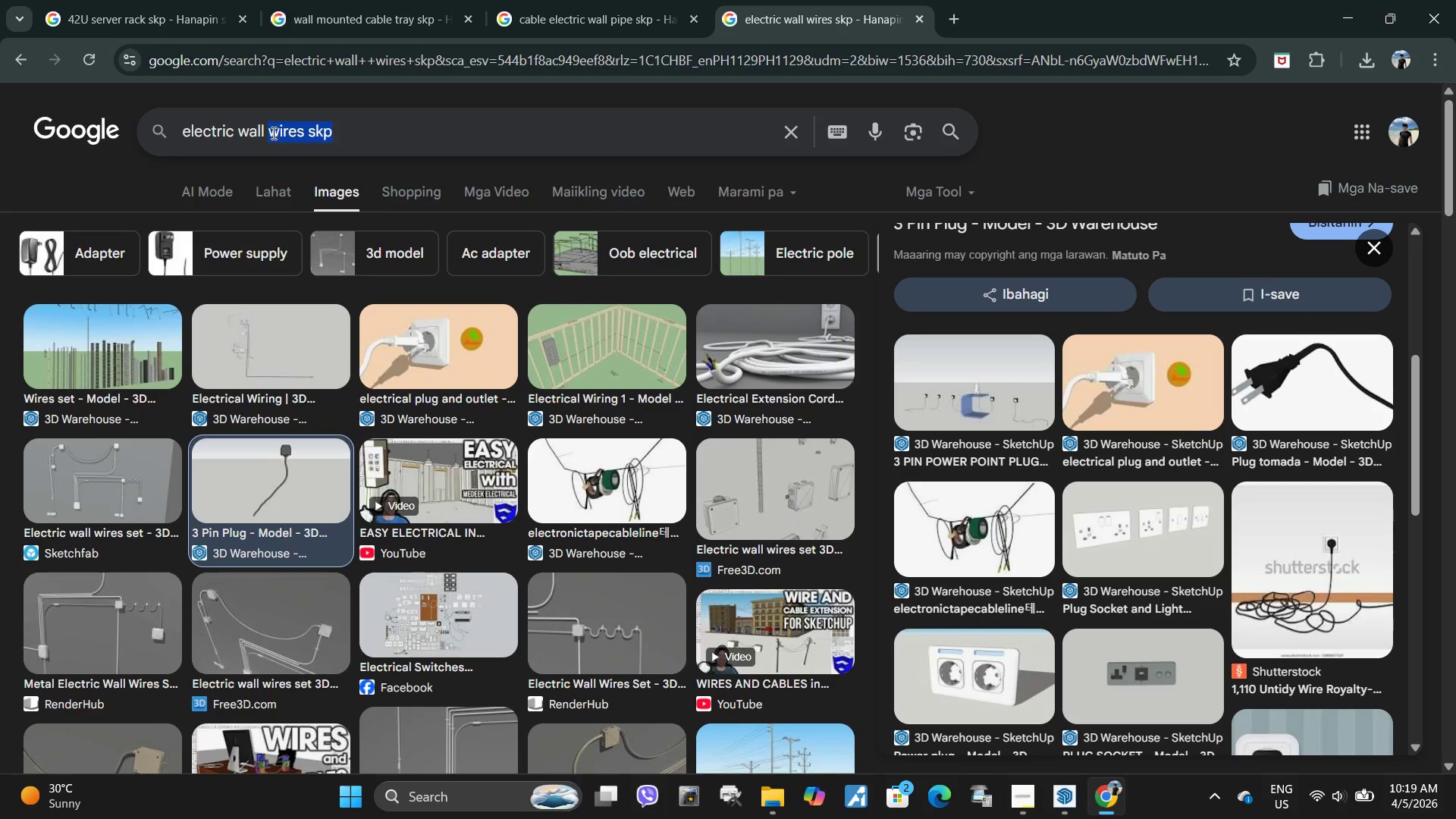 
type(box skp)
 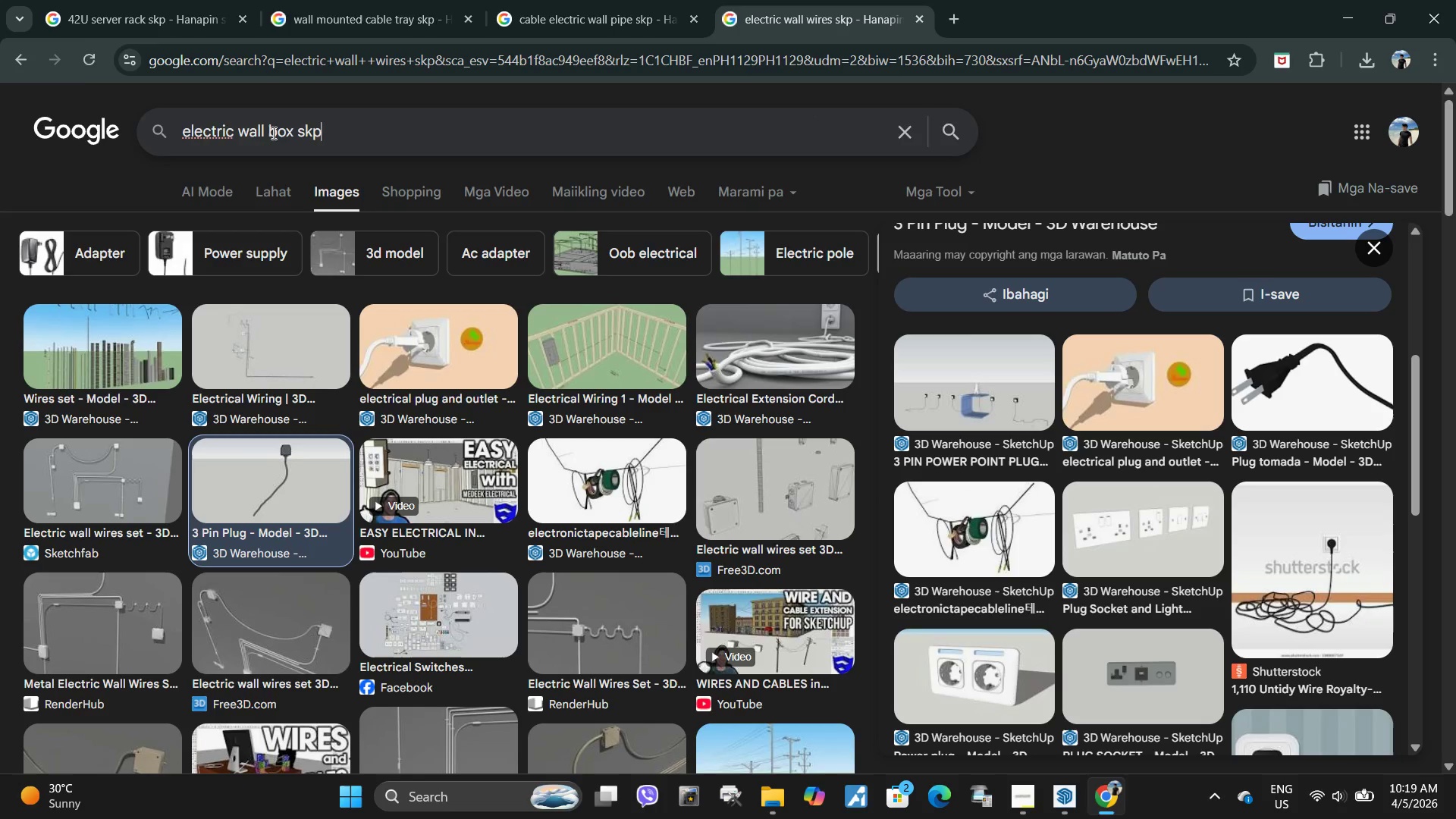 
key(Enter)
 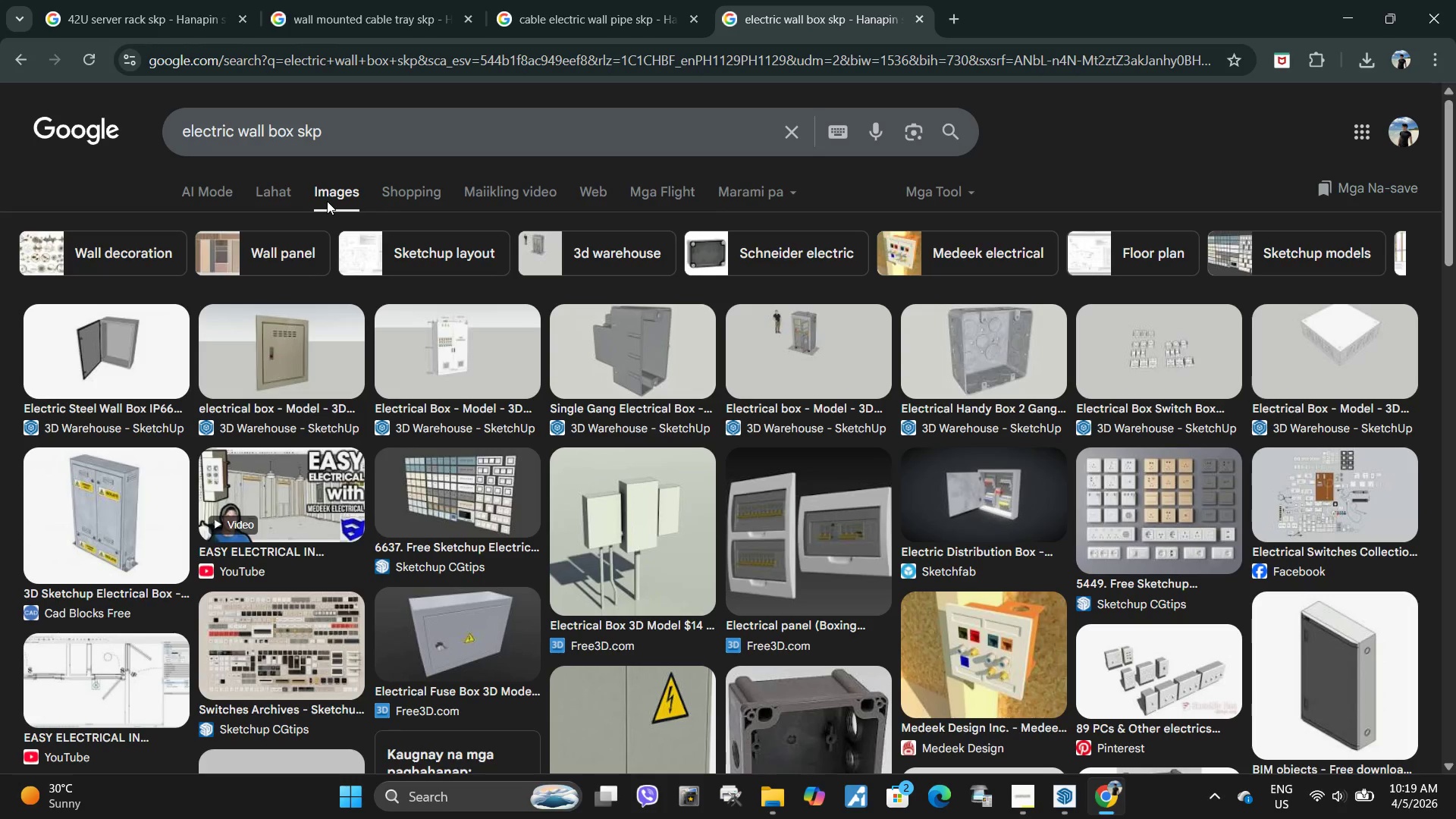 
wait(6.74)
 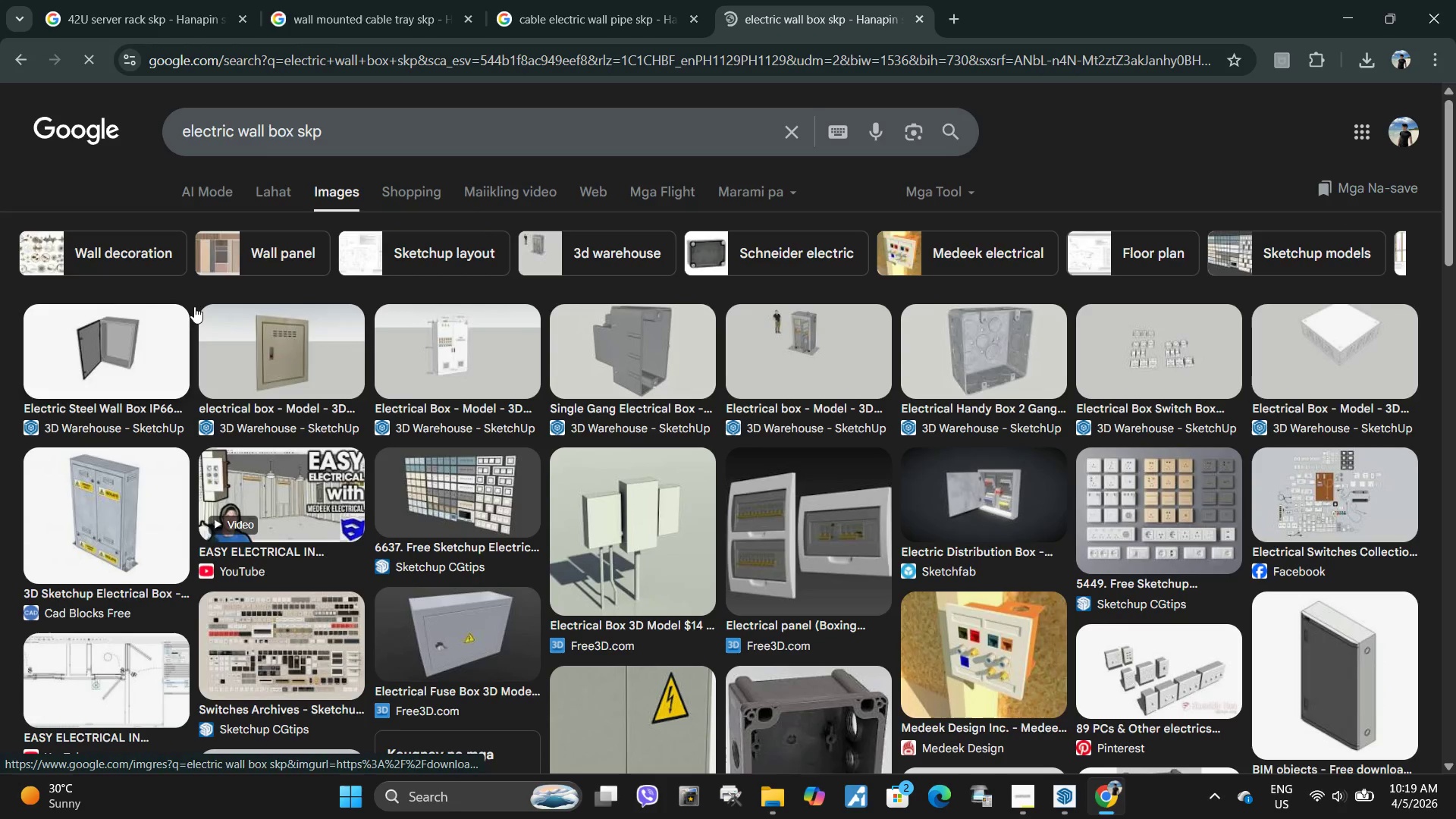 
left_click([369, 145])
 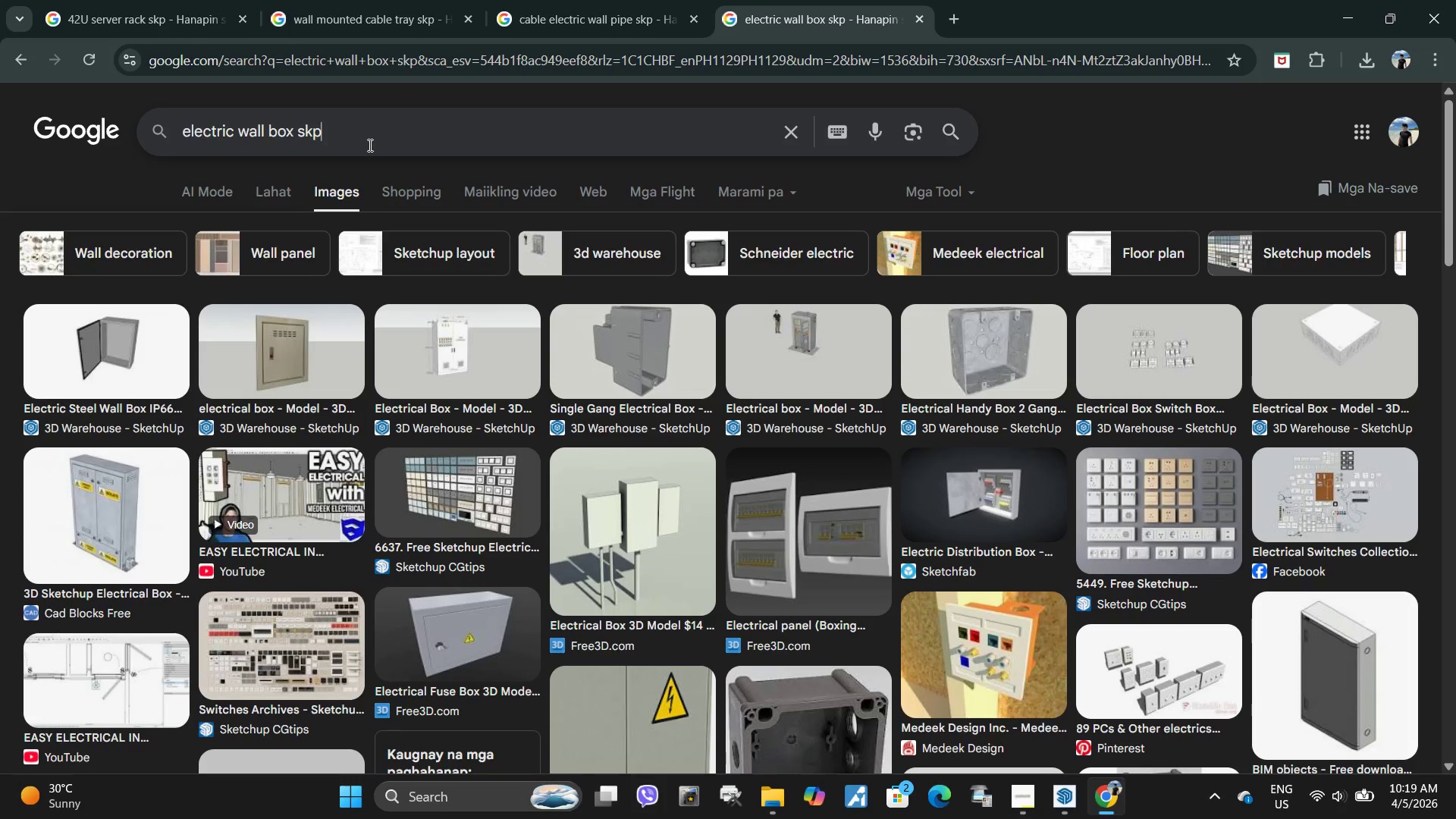 
key(Backspace)
key(Backspace)
key(Backspace)
type(cable skp)
 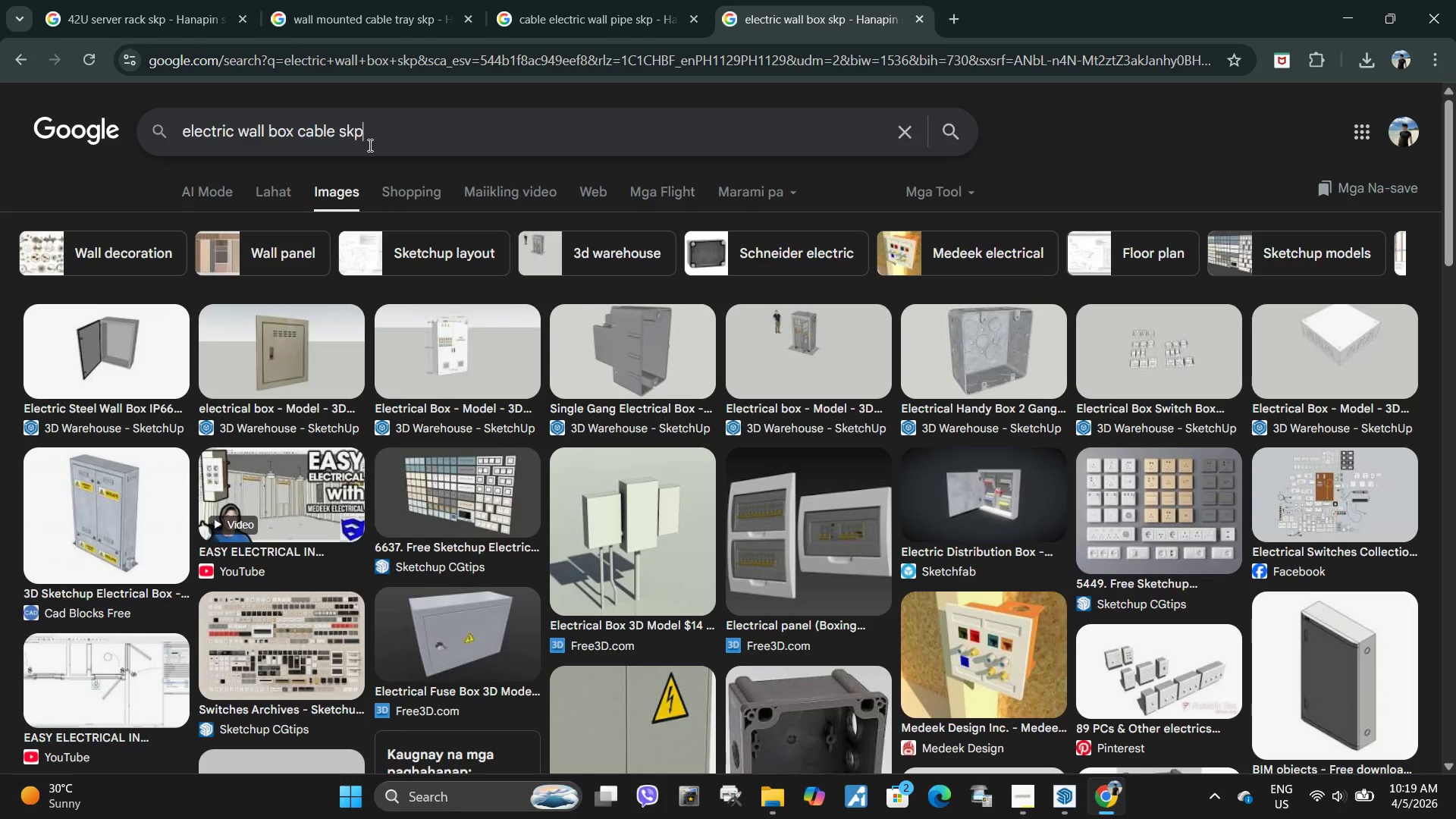 
key(Enter)
 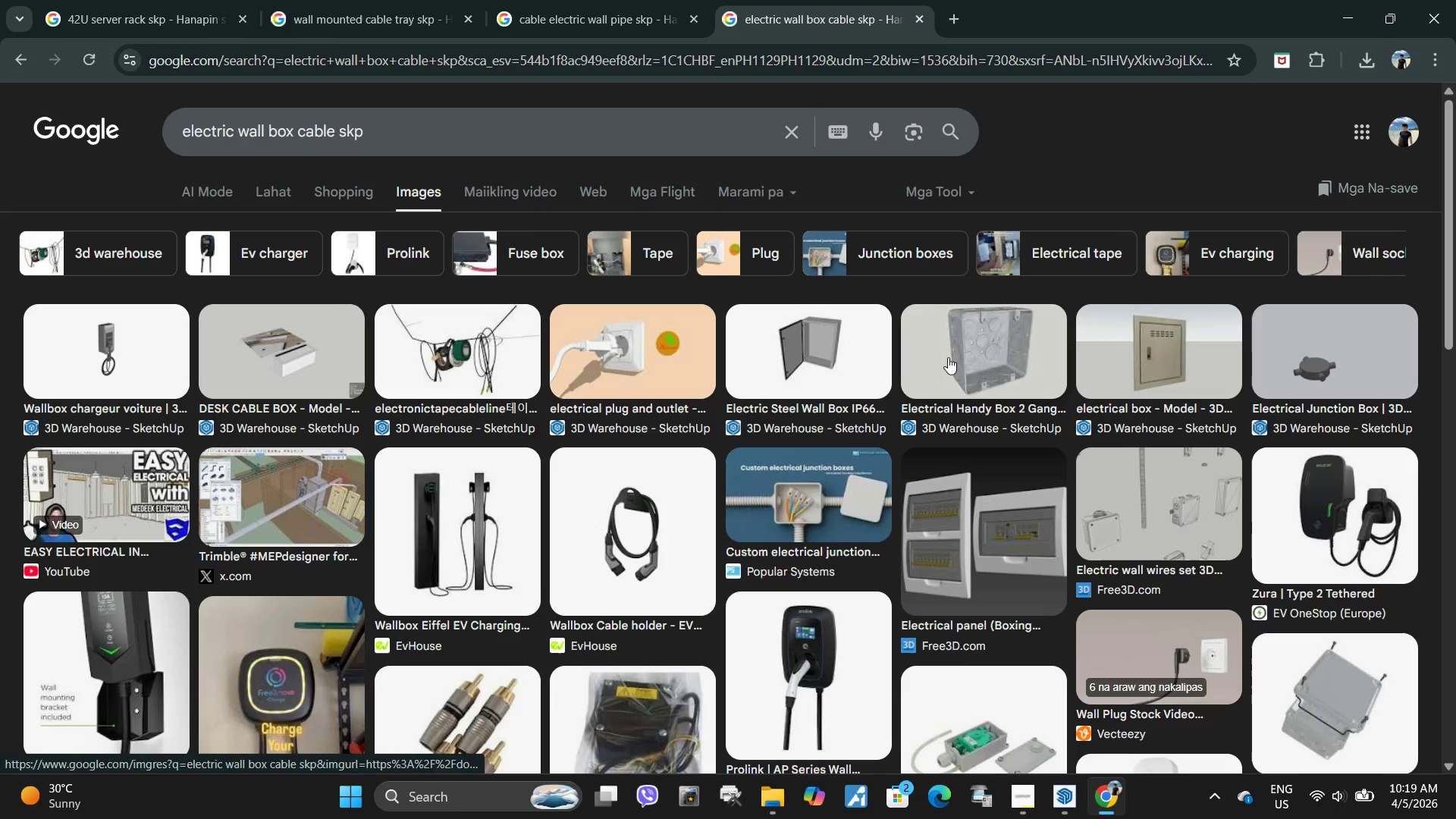 
wait(6.48)
 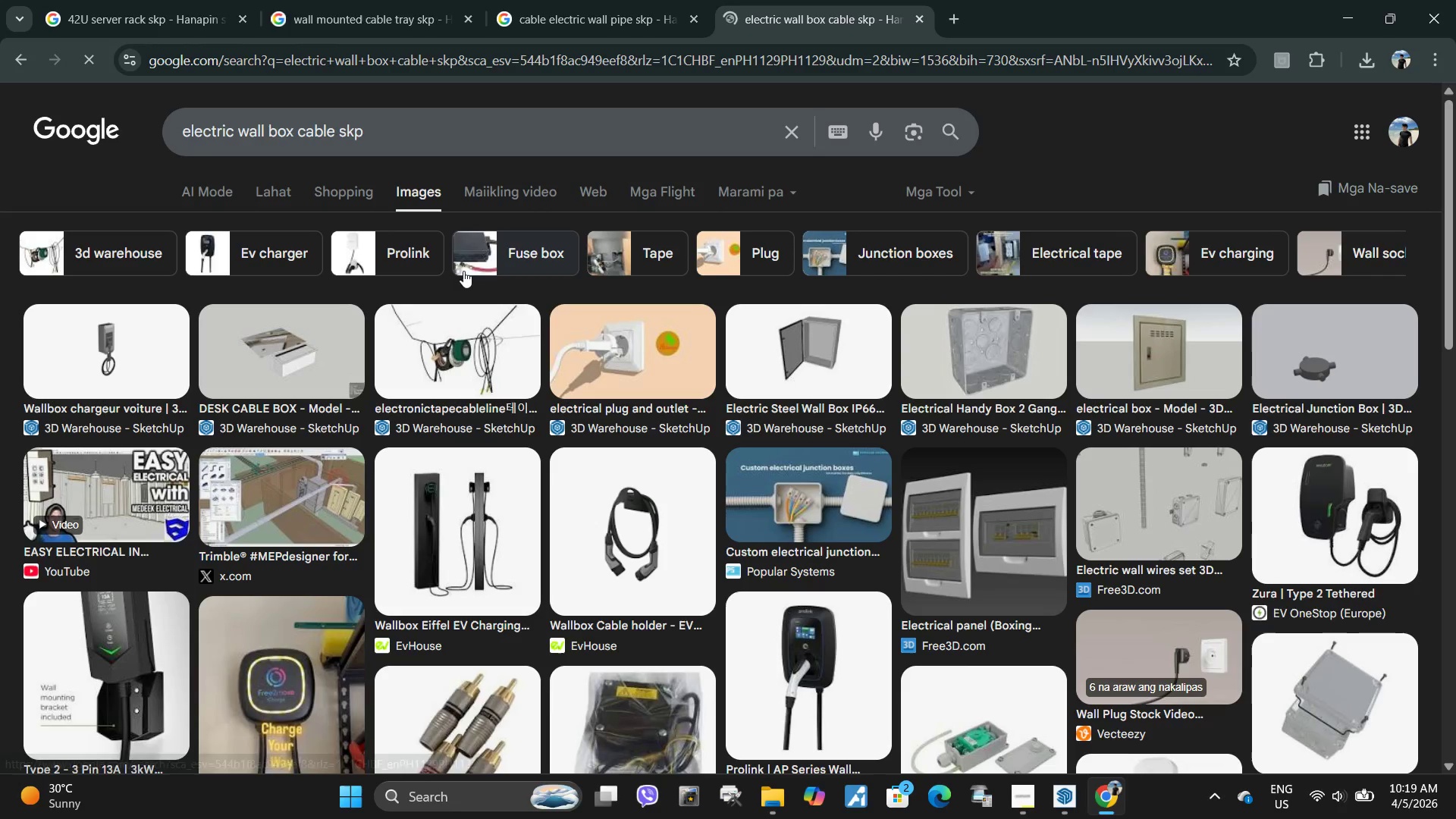 
left_click_drag(start_coordinate=[296, 138], to_coordinate=[241, 129])
 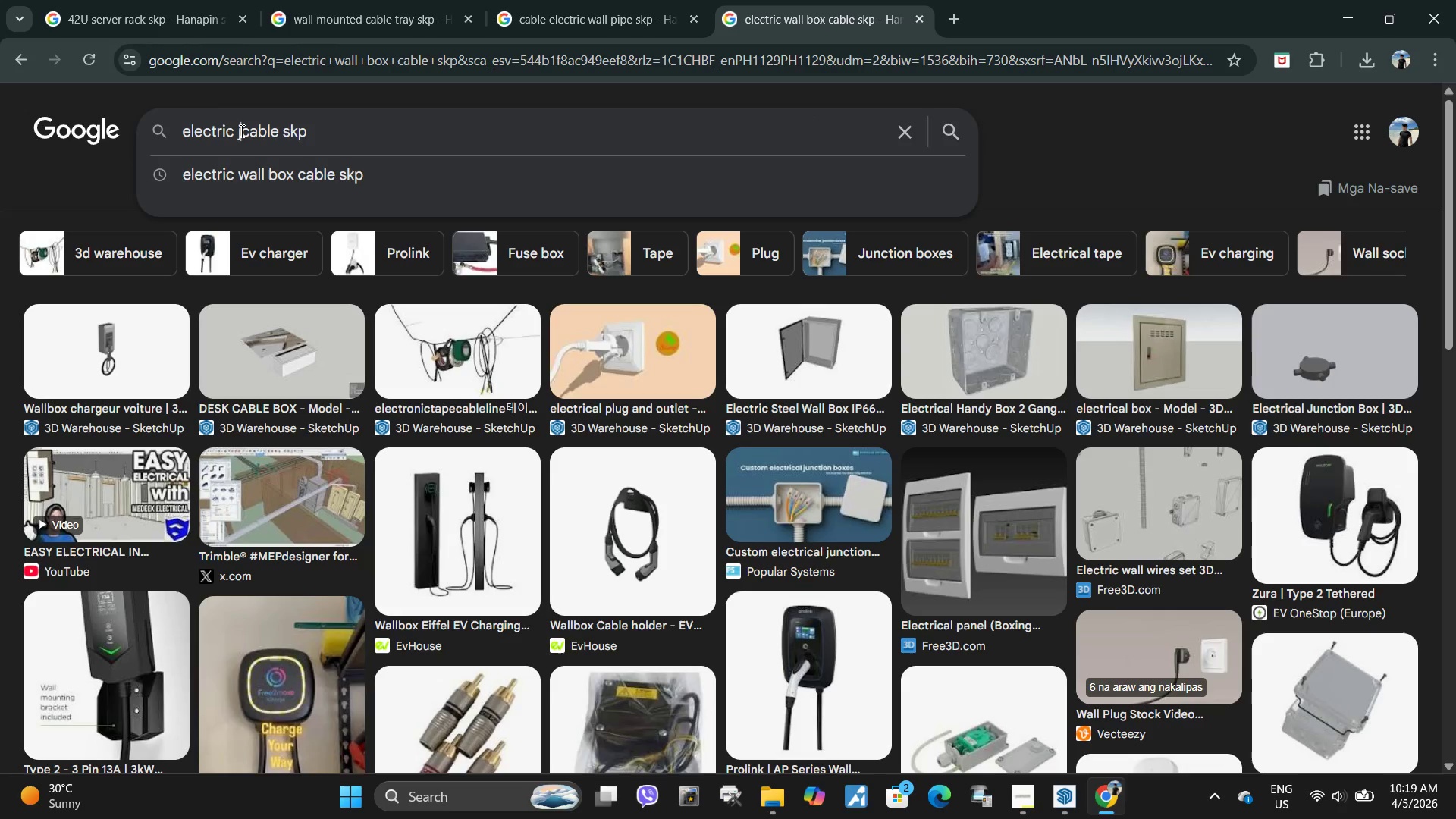 
type(junction box wall )
 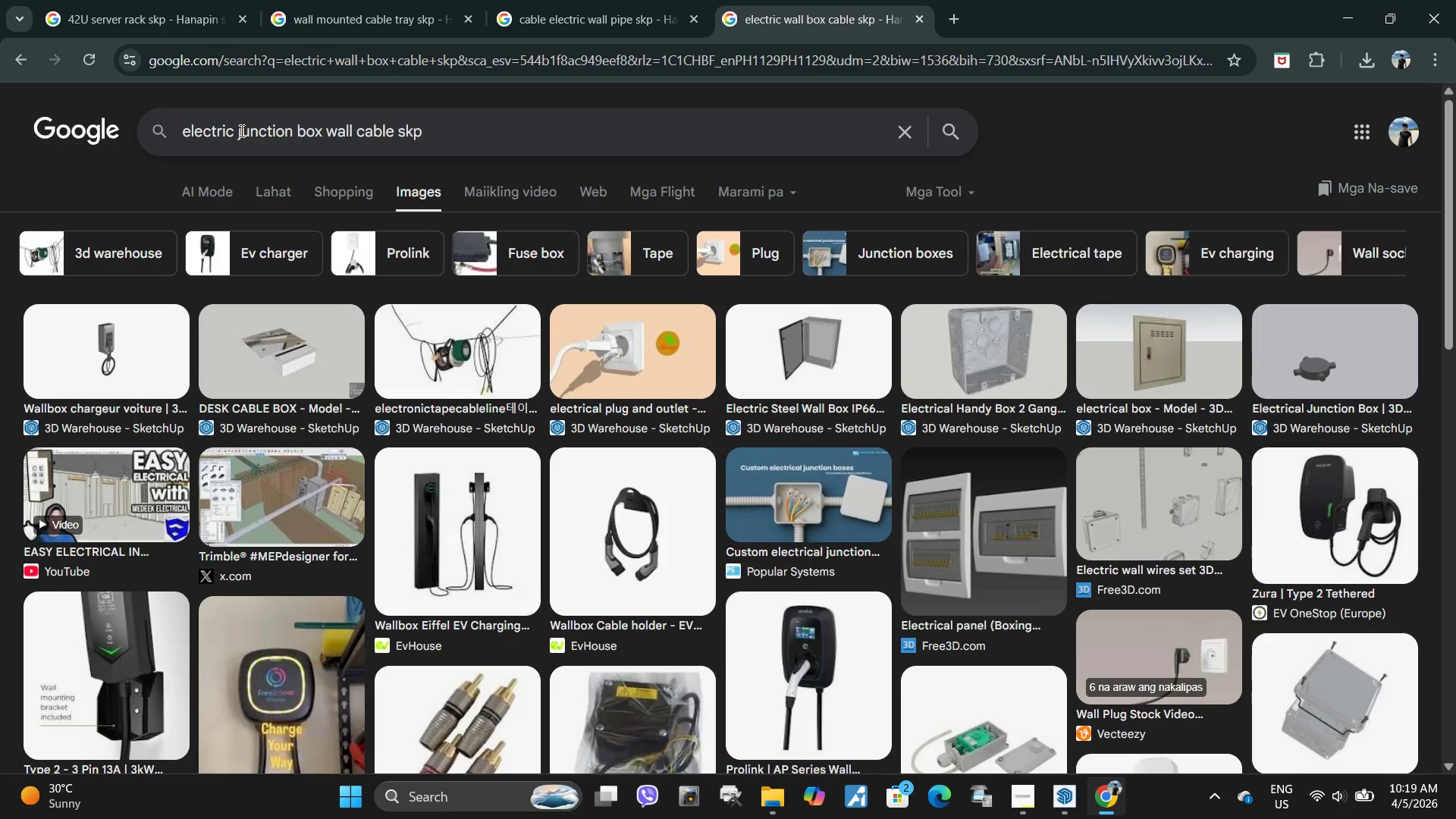 
key(ArrowRight)
 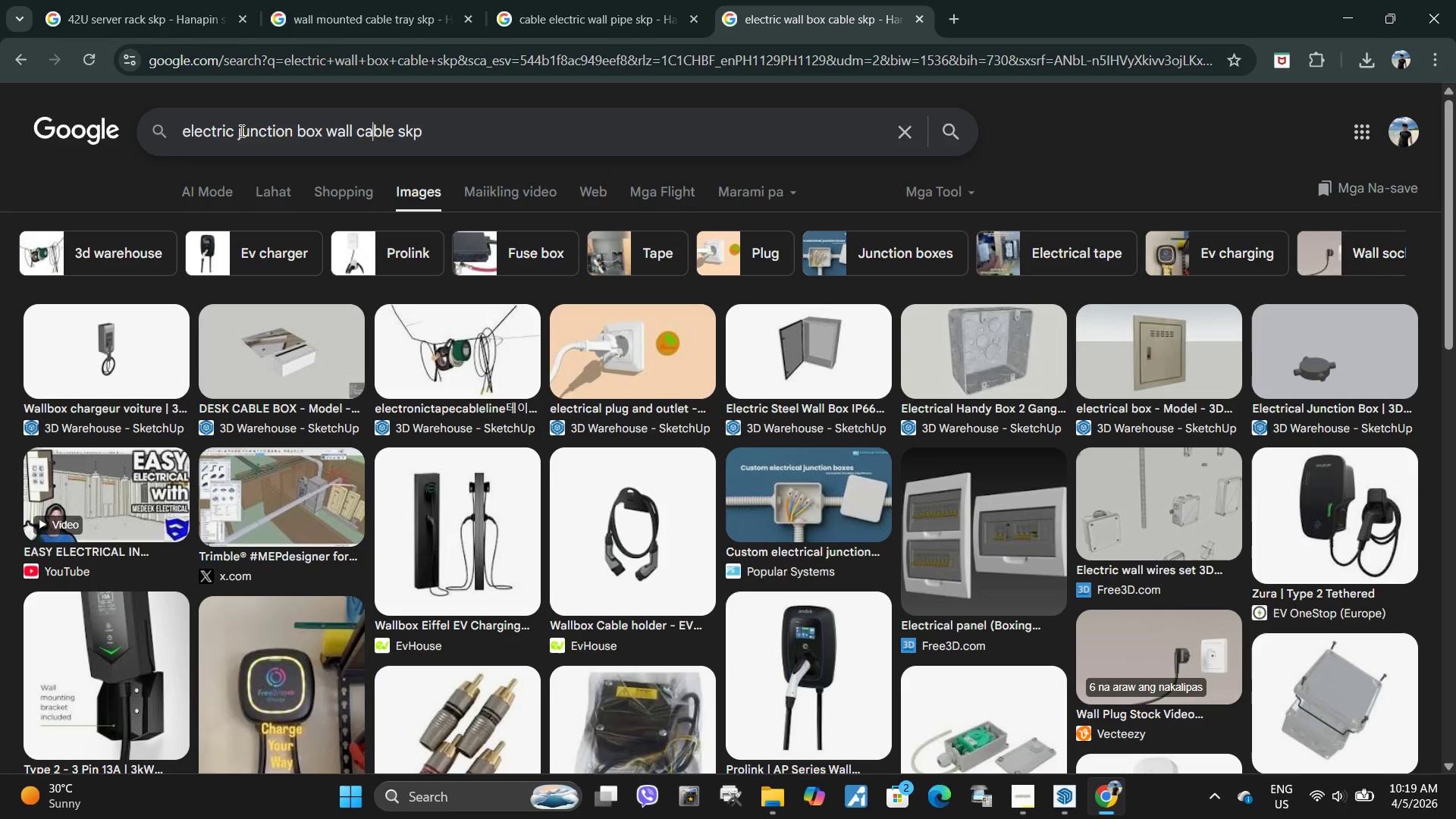 
key(ArrowRight)
 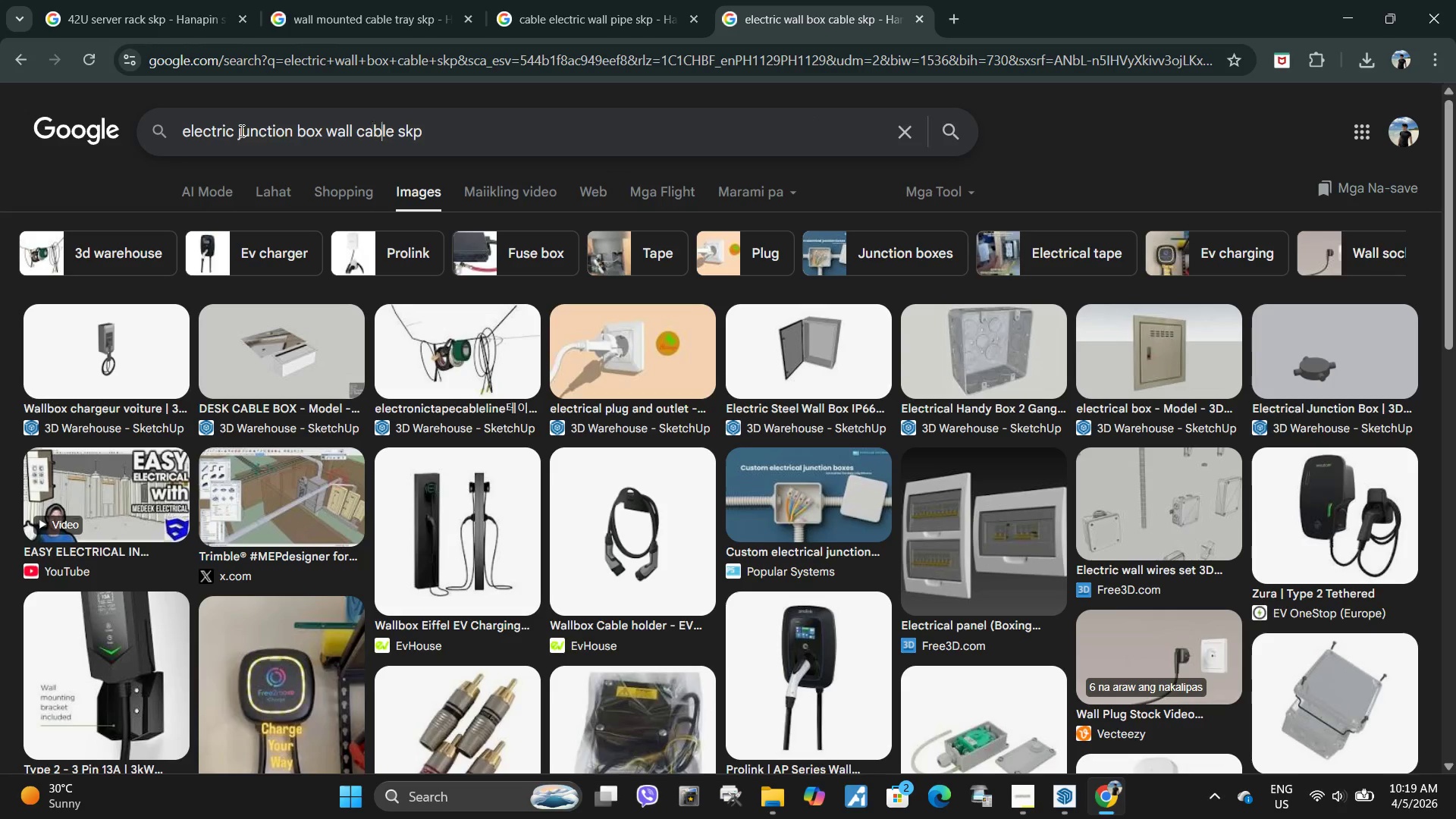 
key(ArrowRight)
 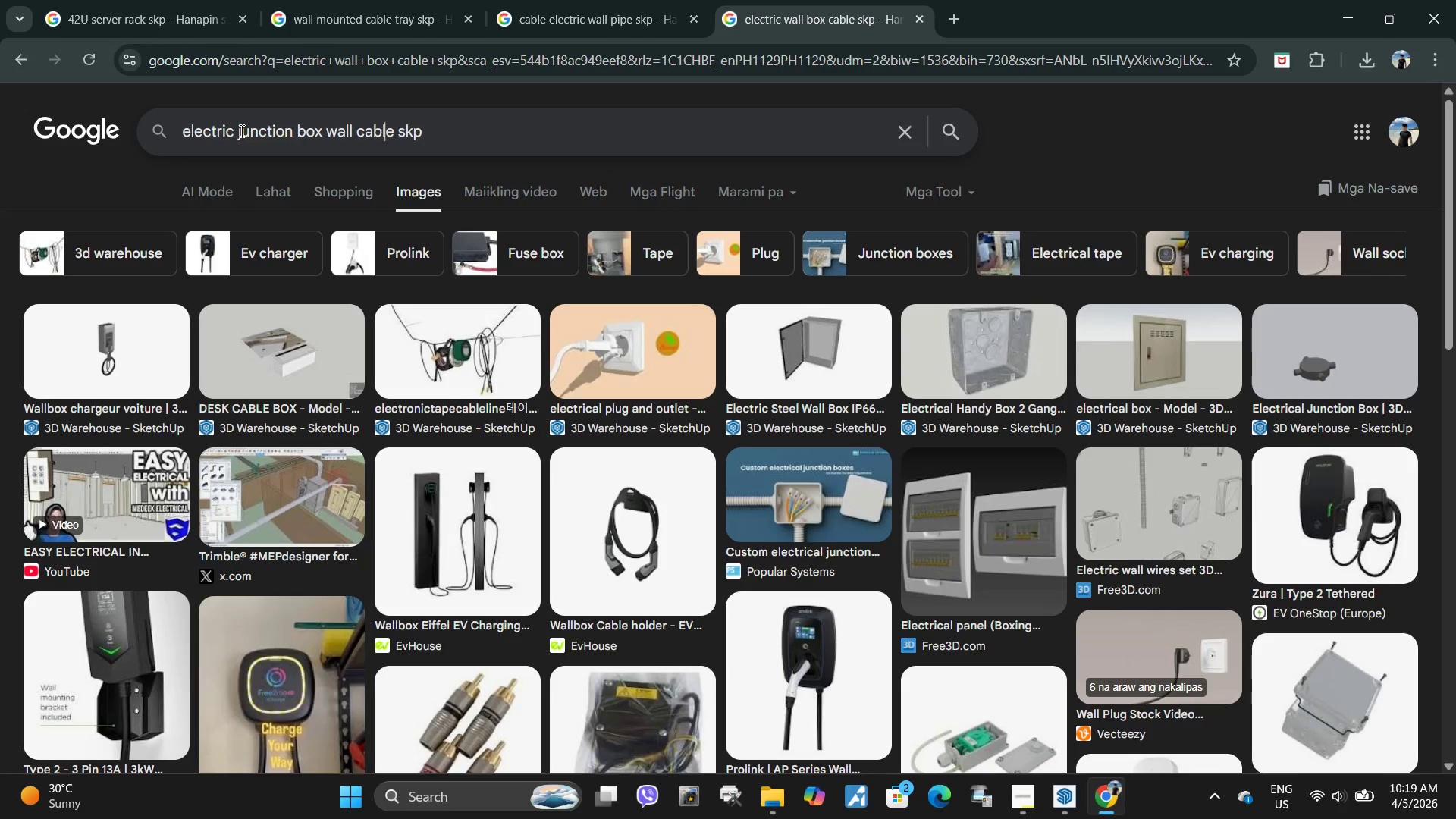 
key(ArrowRight)
 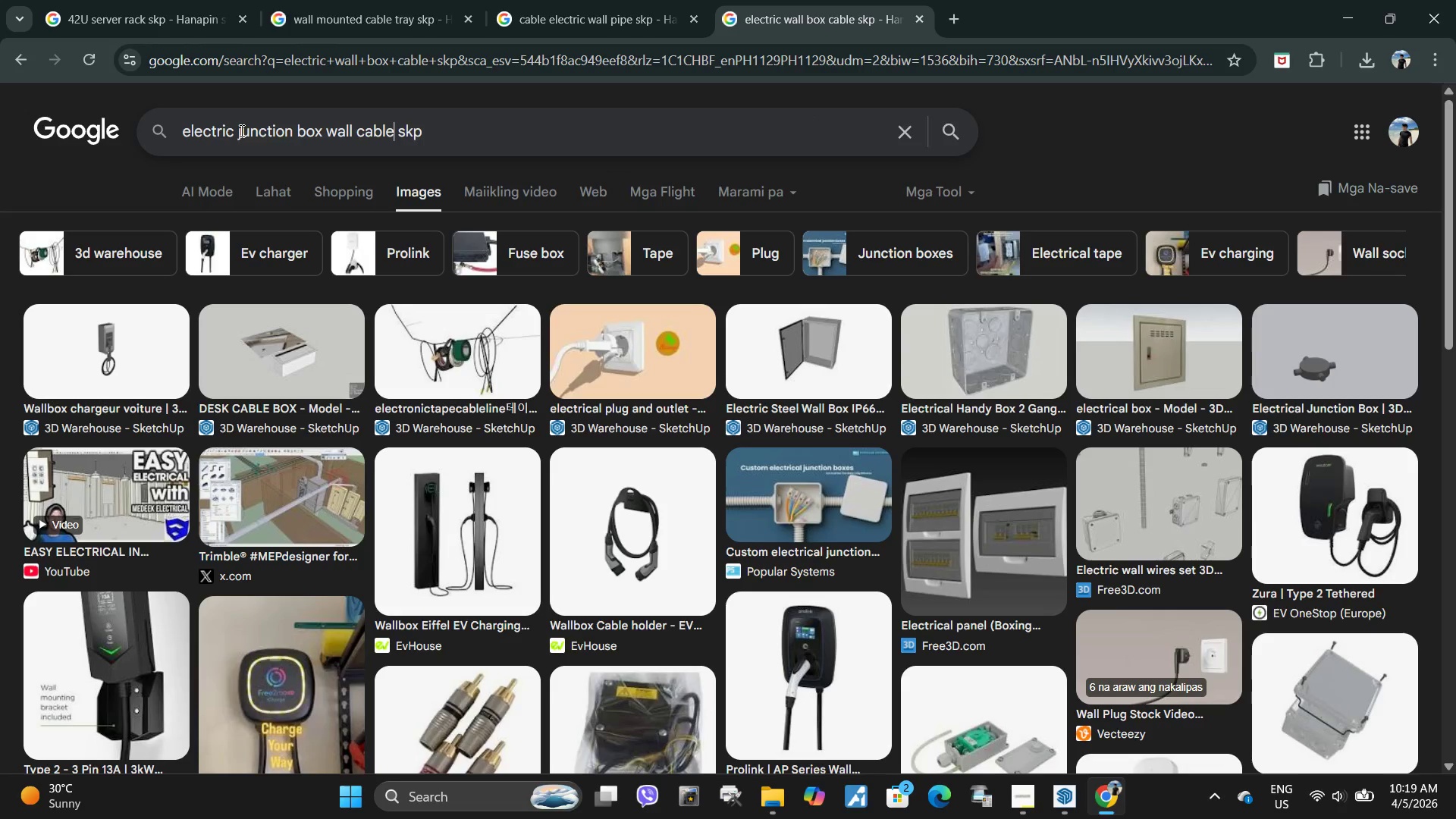 
key(ArrowRight)
 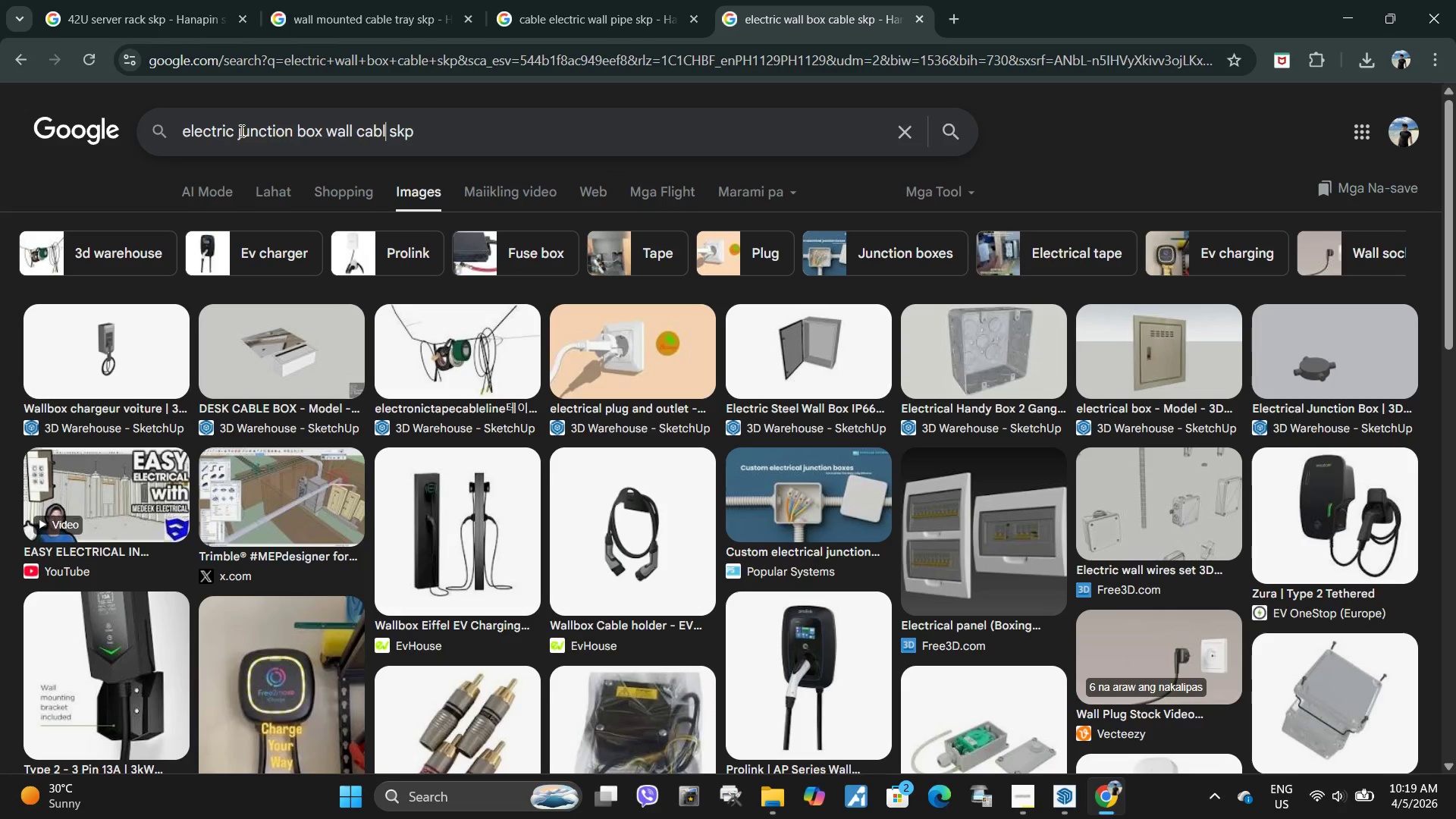 
key(Backspace)
 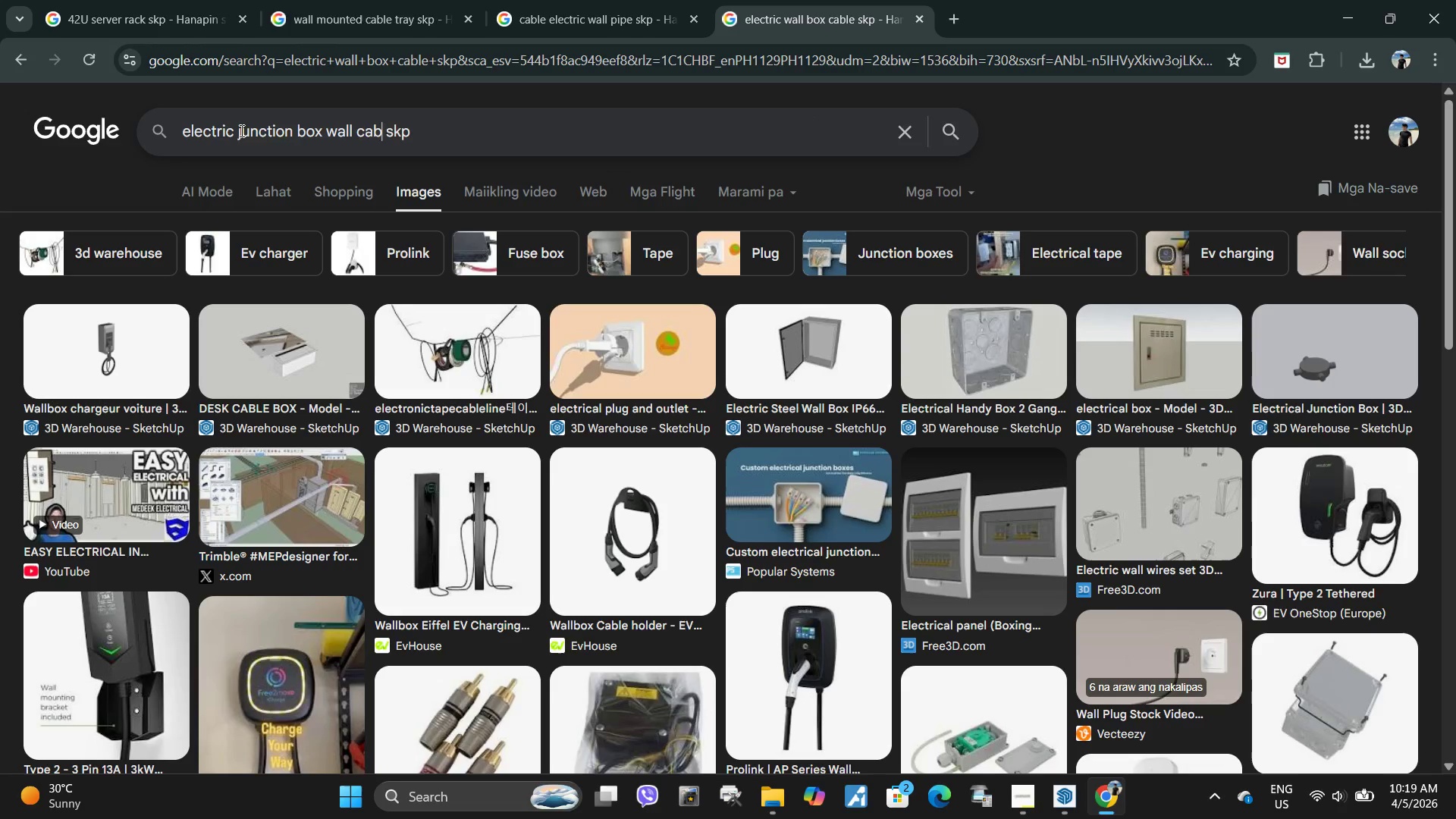 
key(Backspace)
 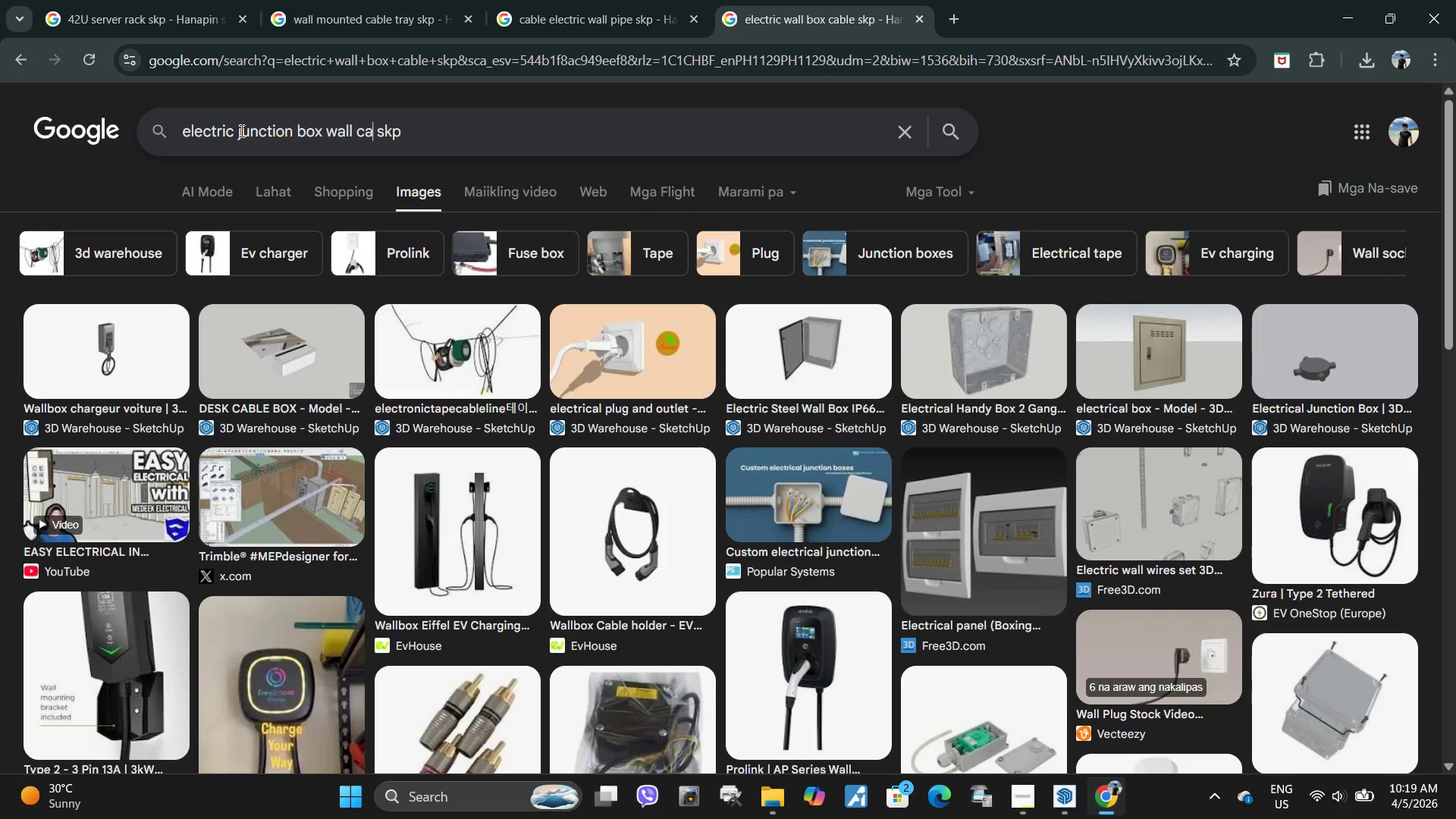 
key(Backspace)
 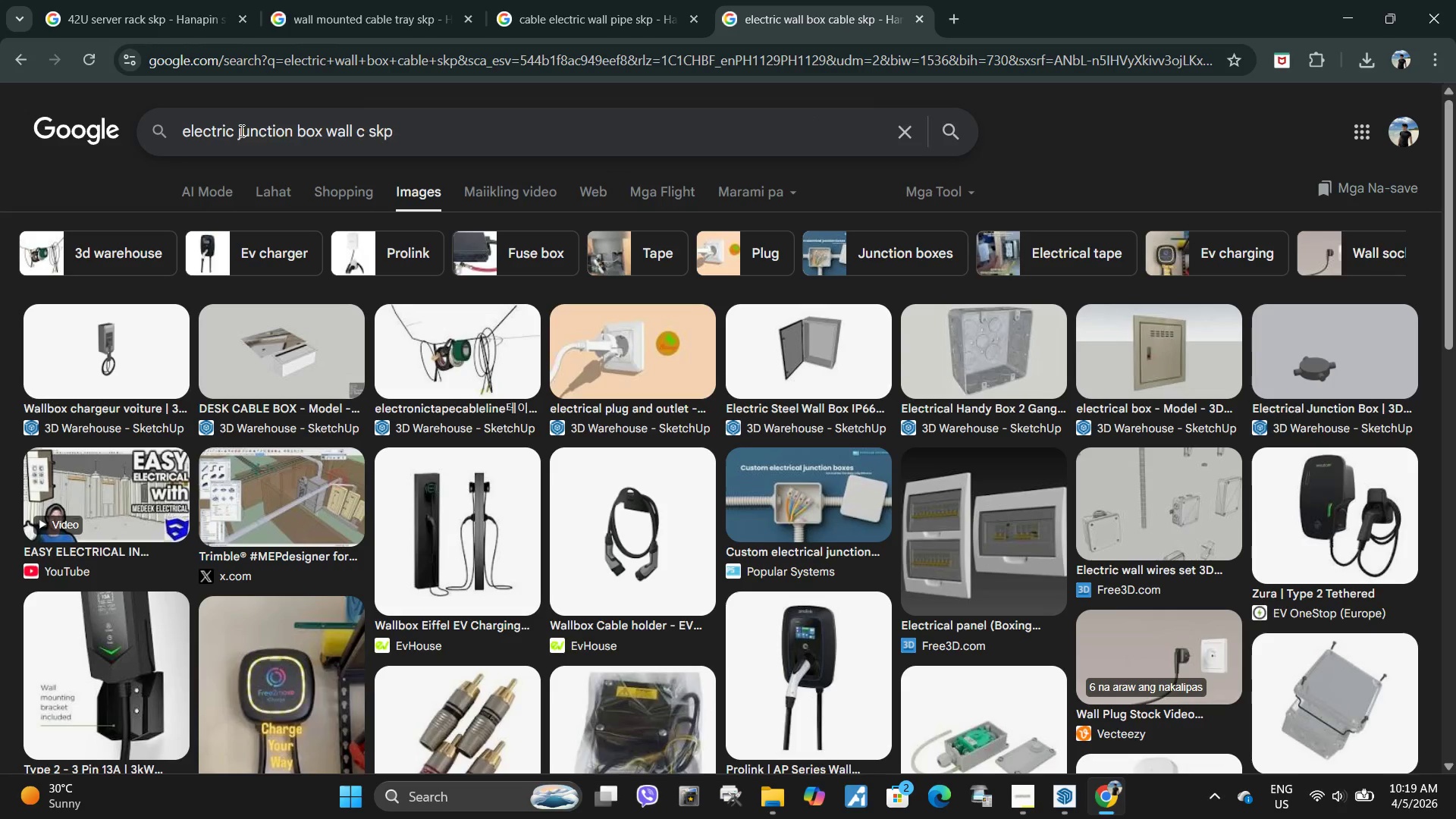 
key(Backspace)
 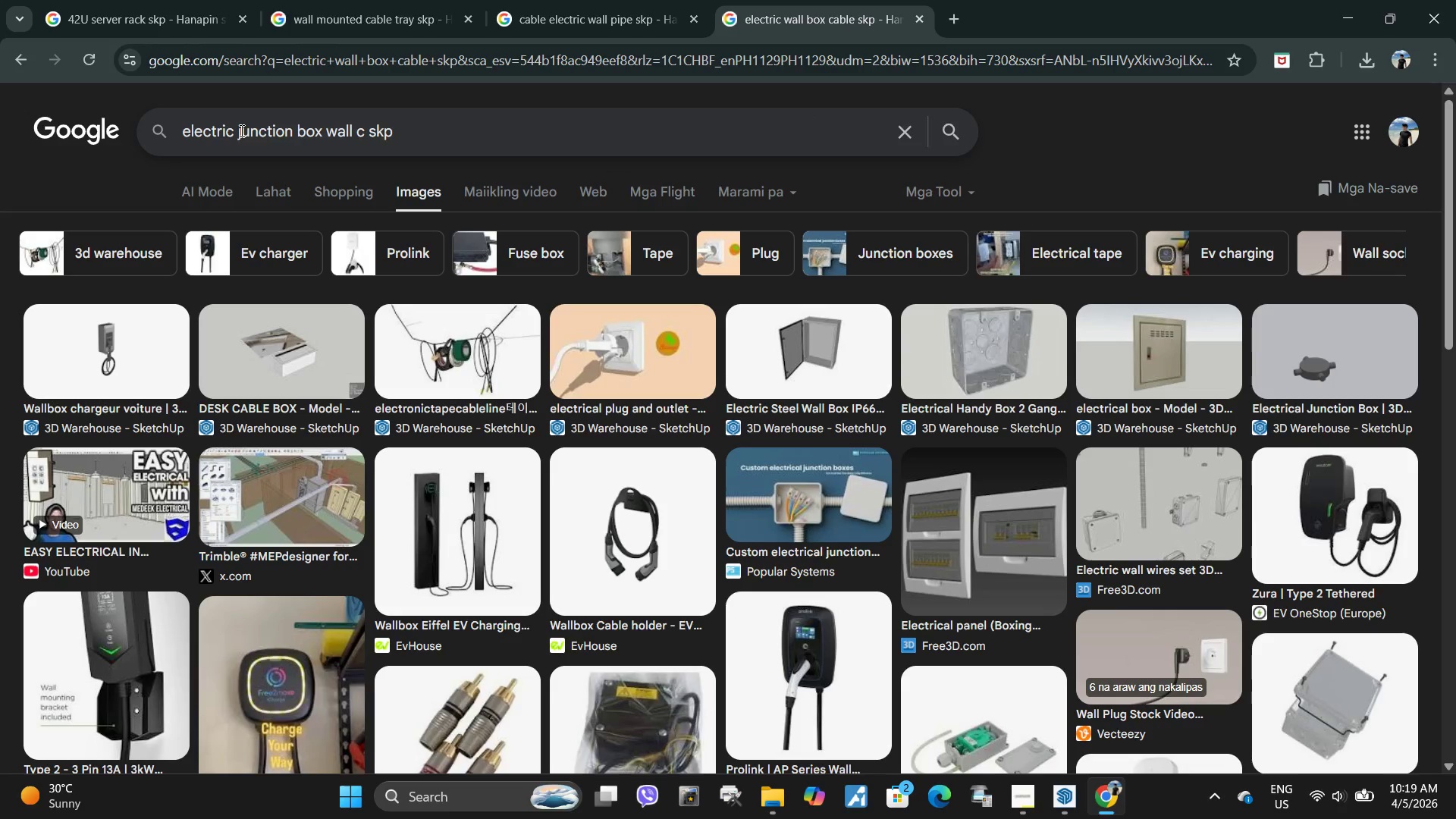 
key(Backspace)
 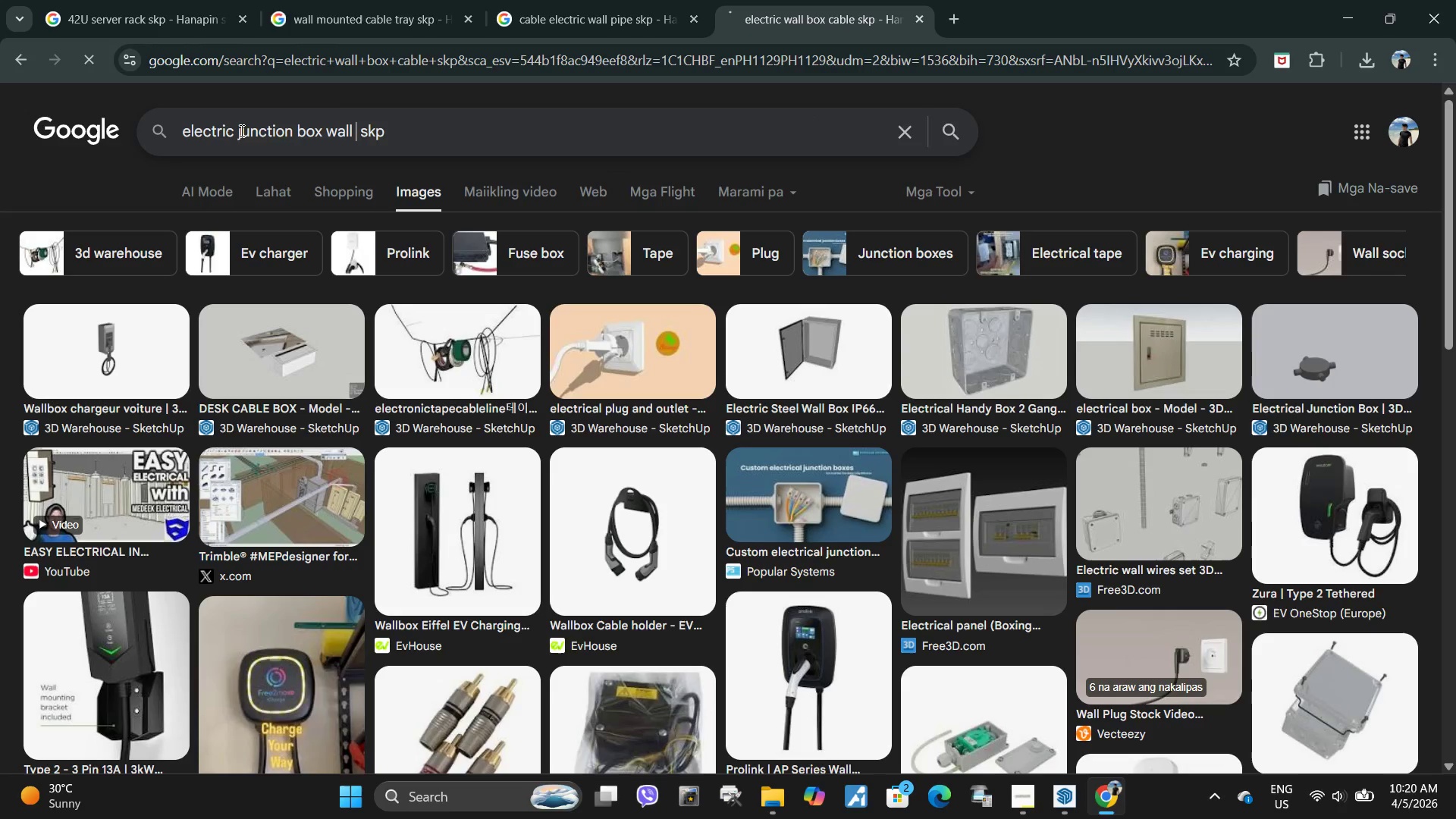 
key(Enter)
 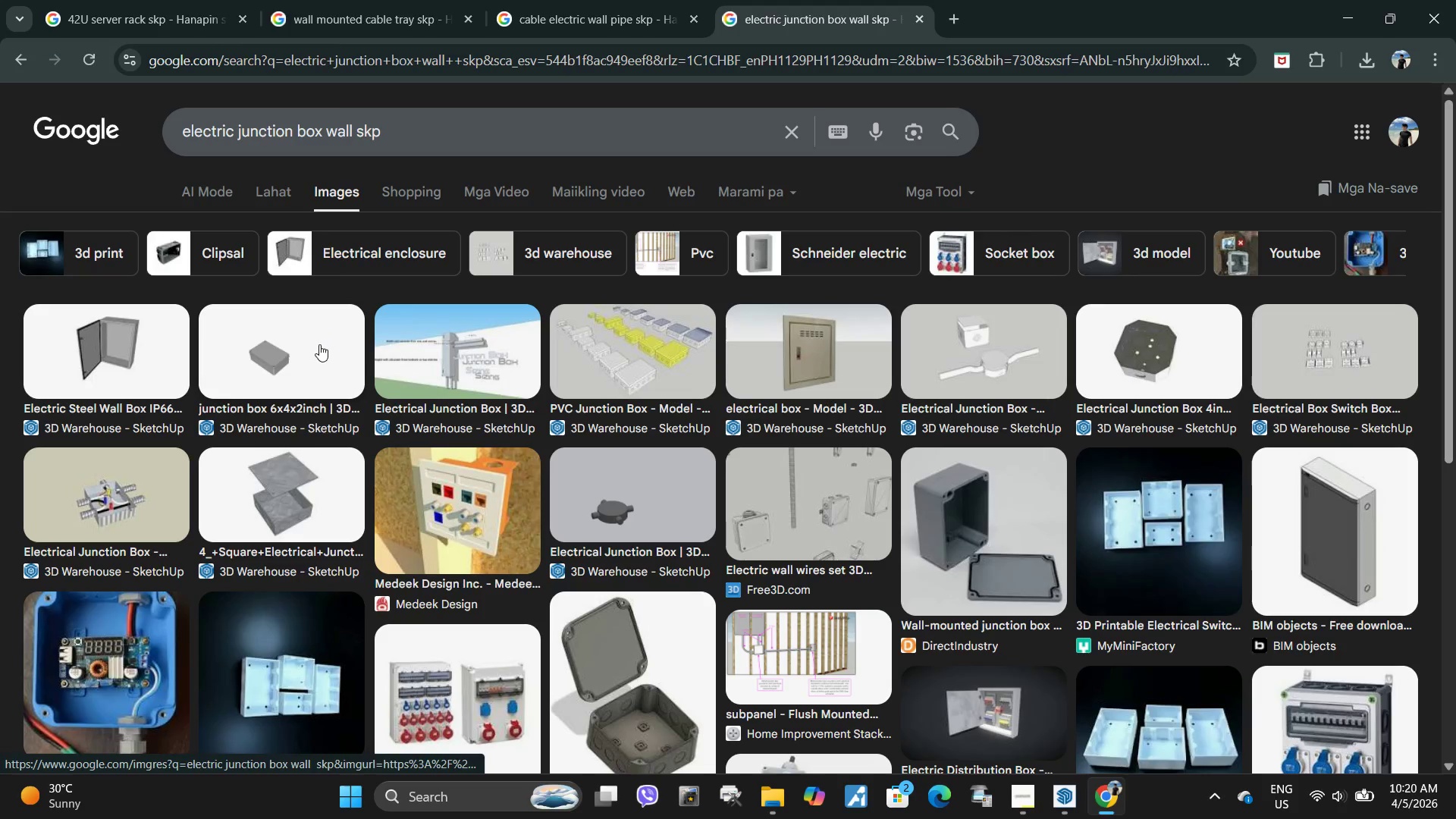 
left_click([319, 344])
 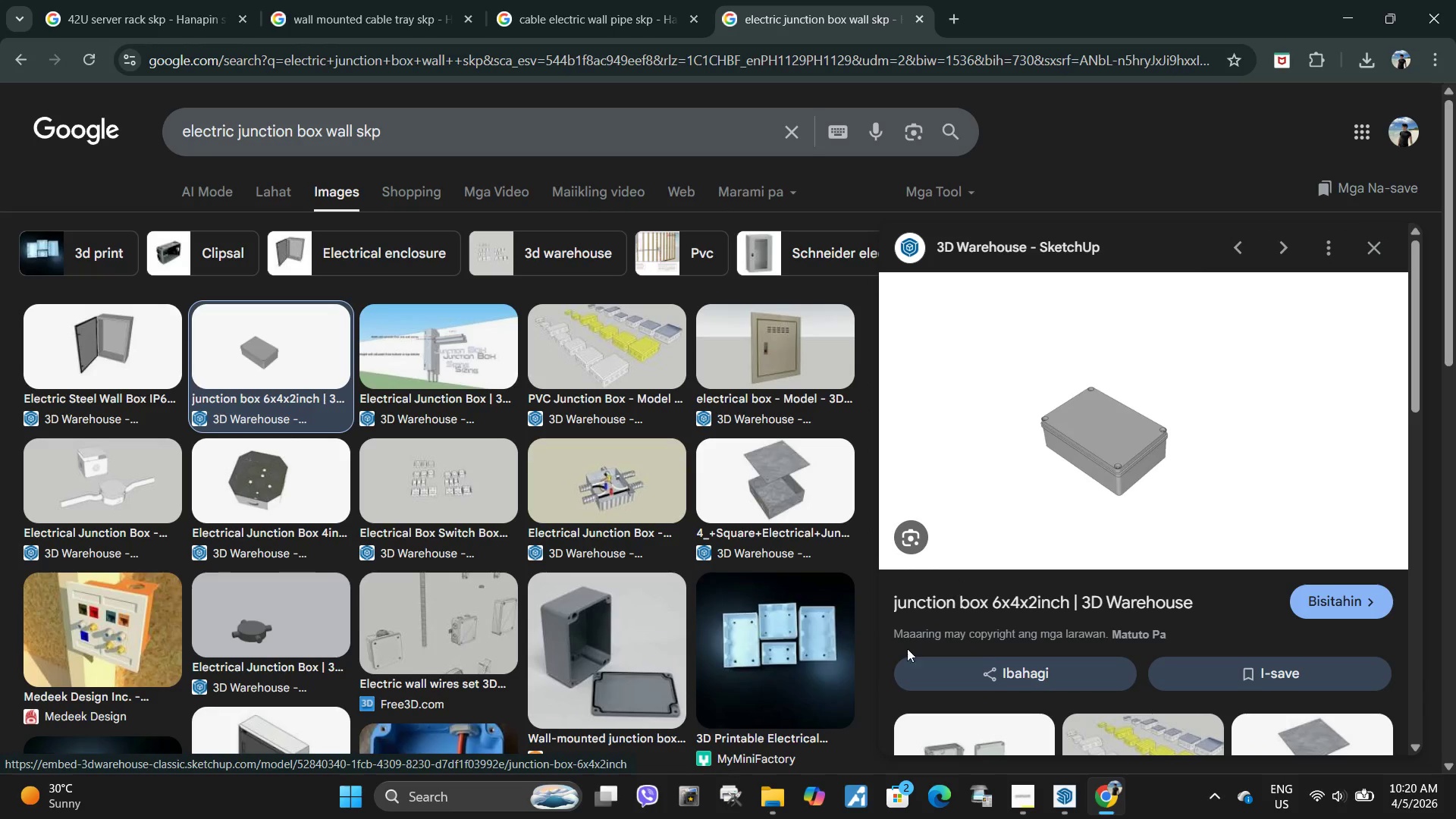 
left_click_drag(start_coordinate=[887, 595], to_coordinate=[1068, 604])
 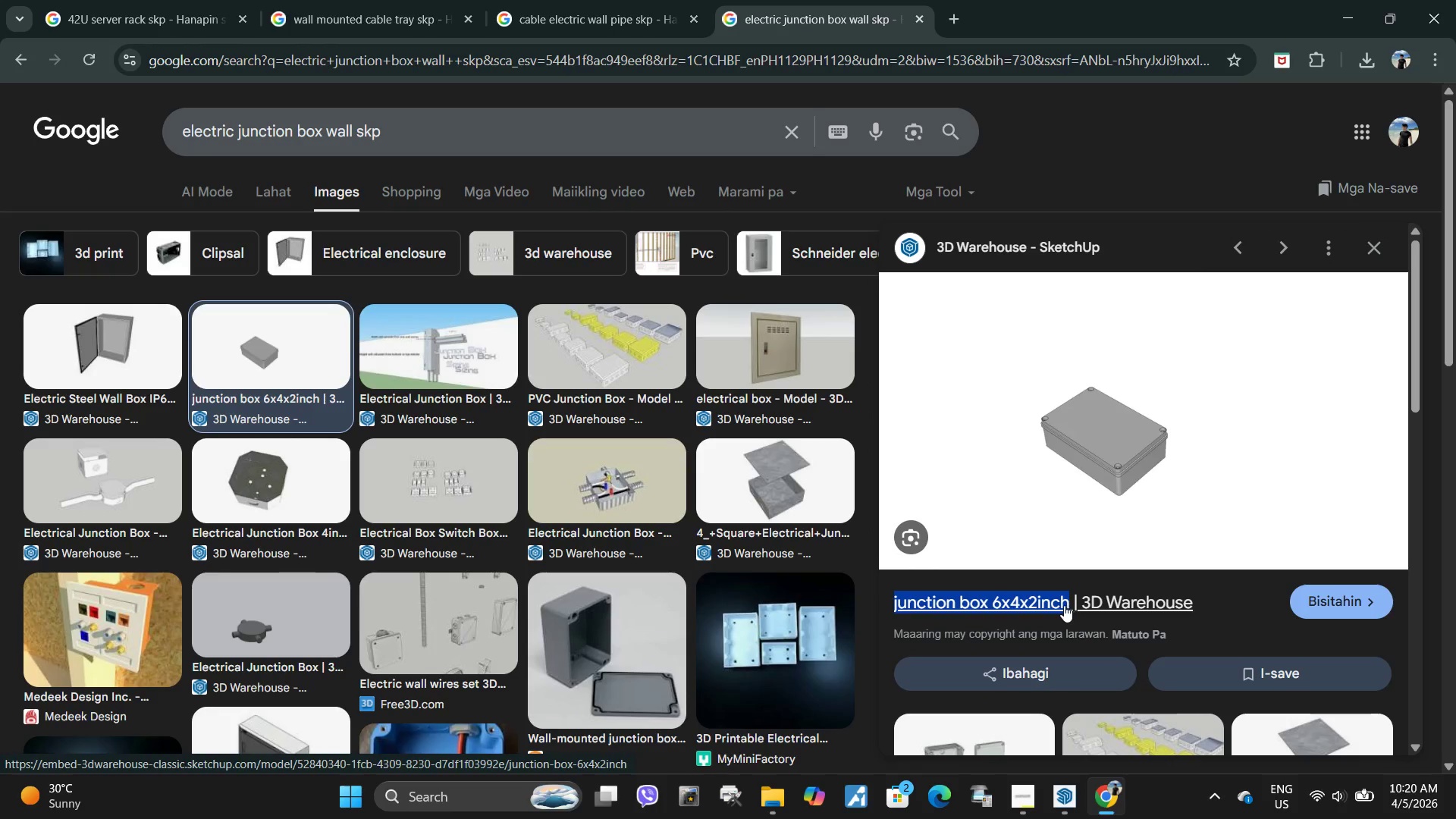 
key(Control+ControlLeft)
 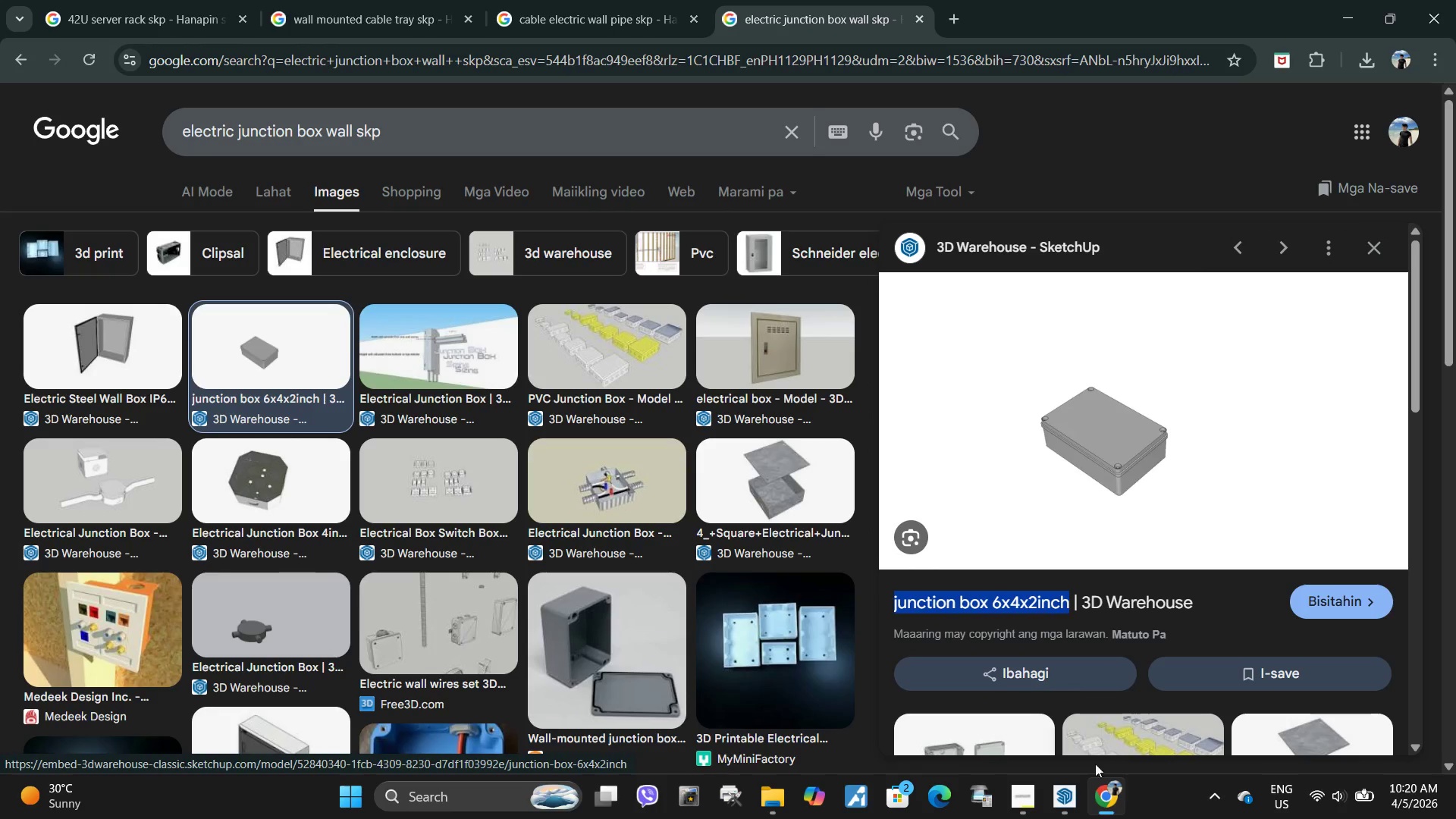 
key(Control+C)
 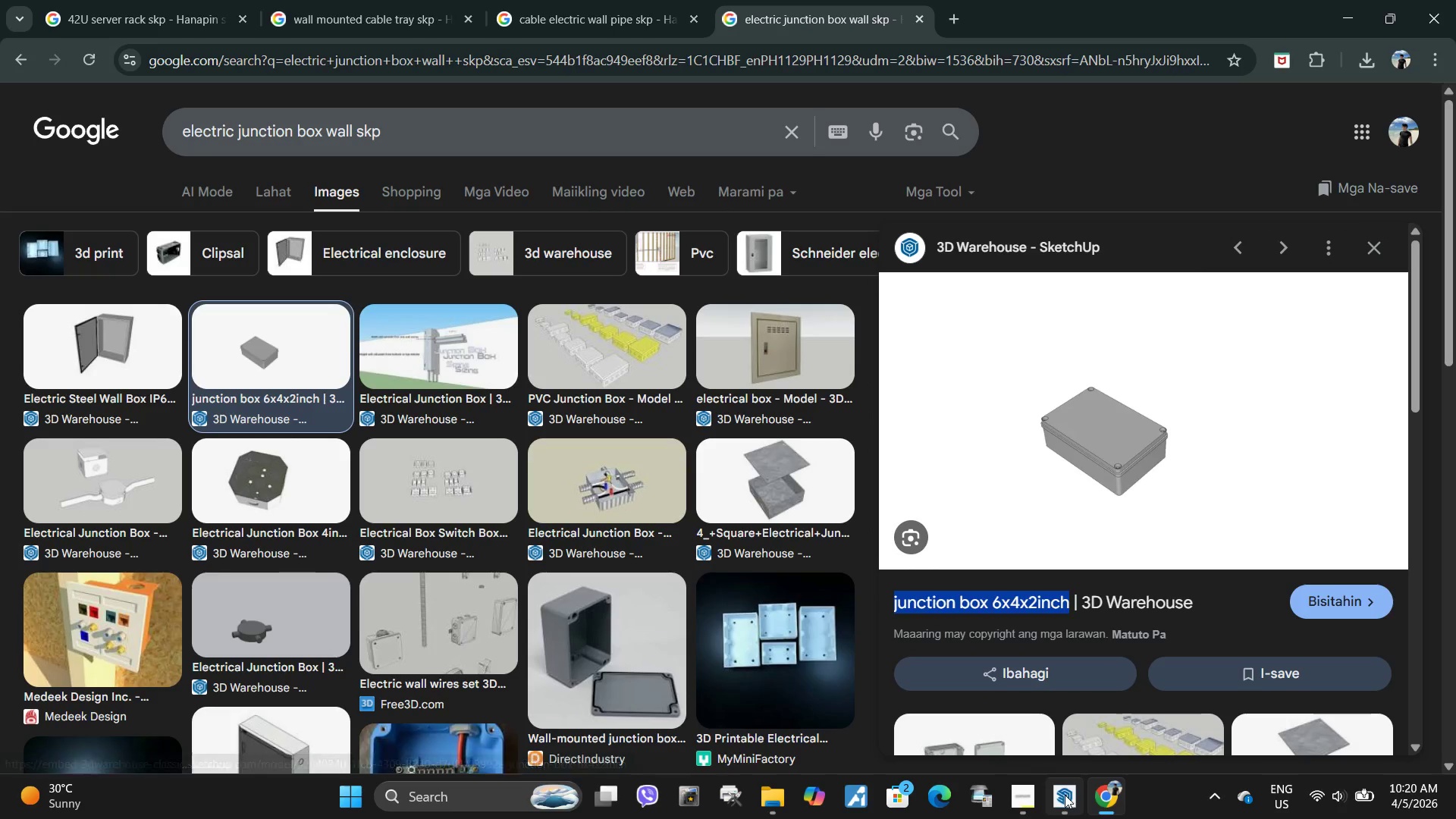 
left_click([1065, 795])
 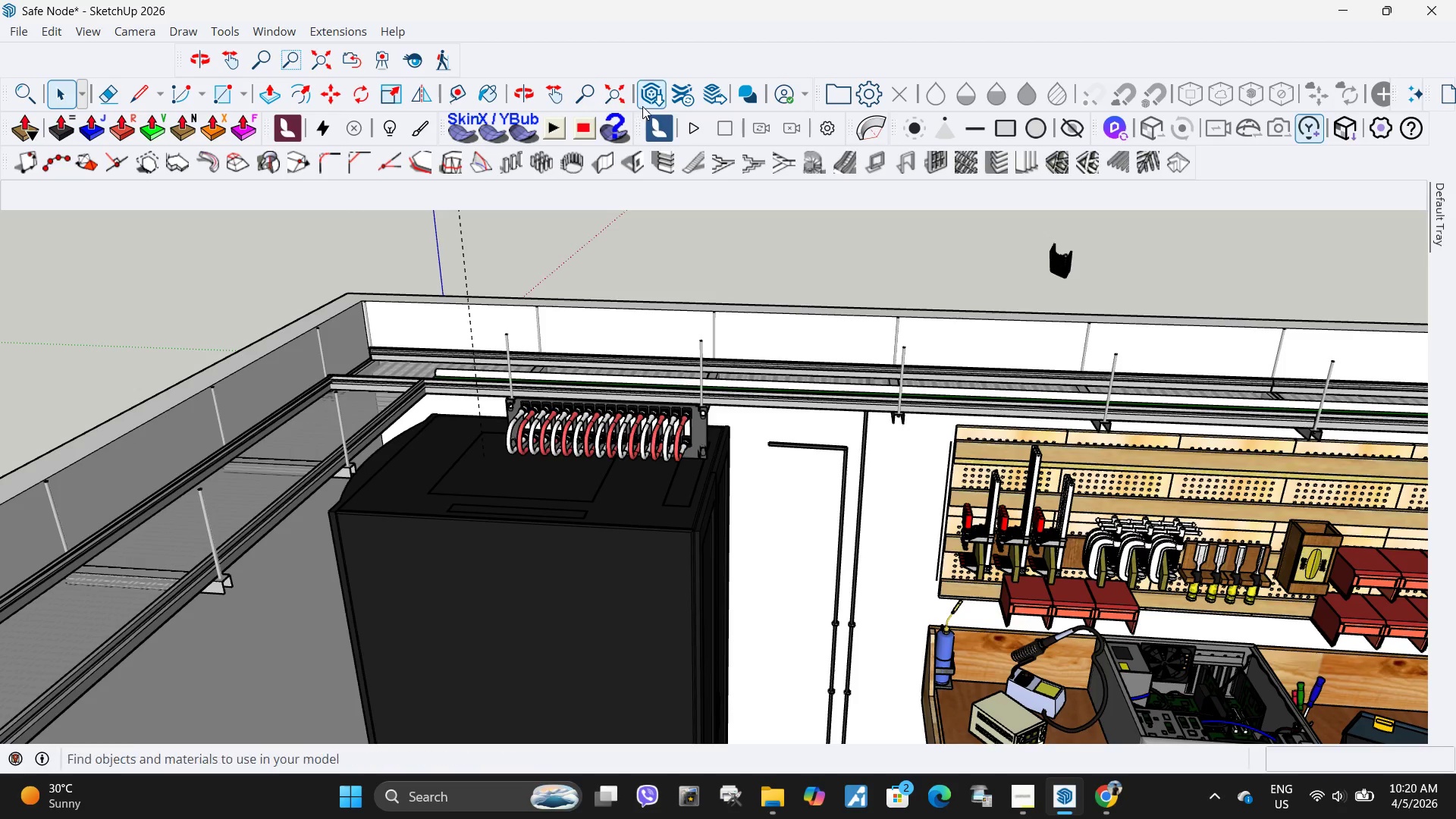 
left_click([654, 92])
 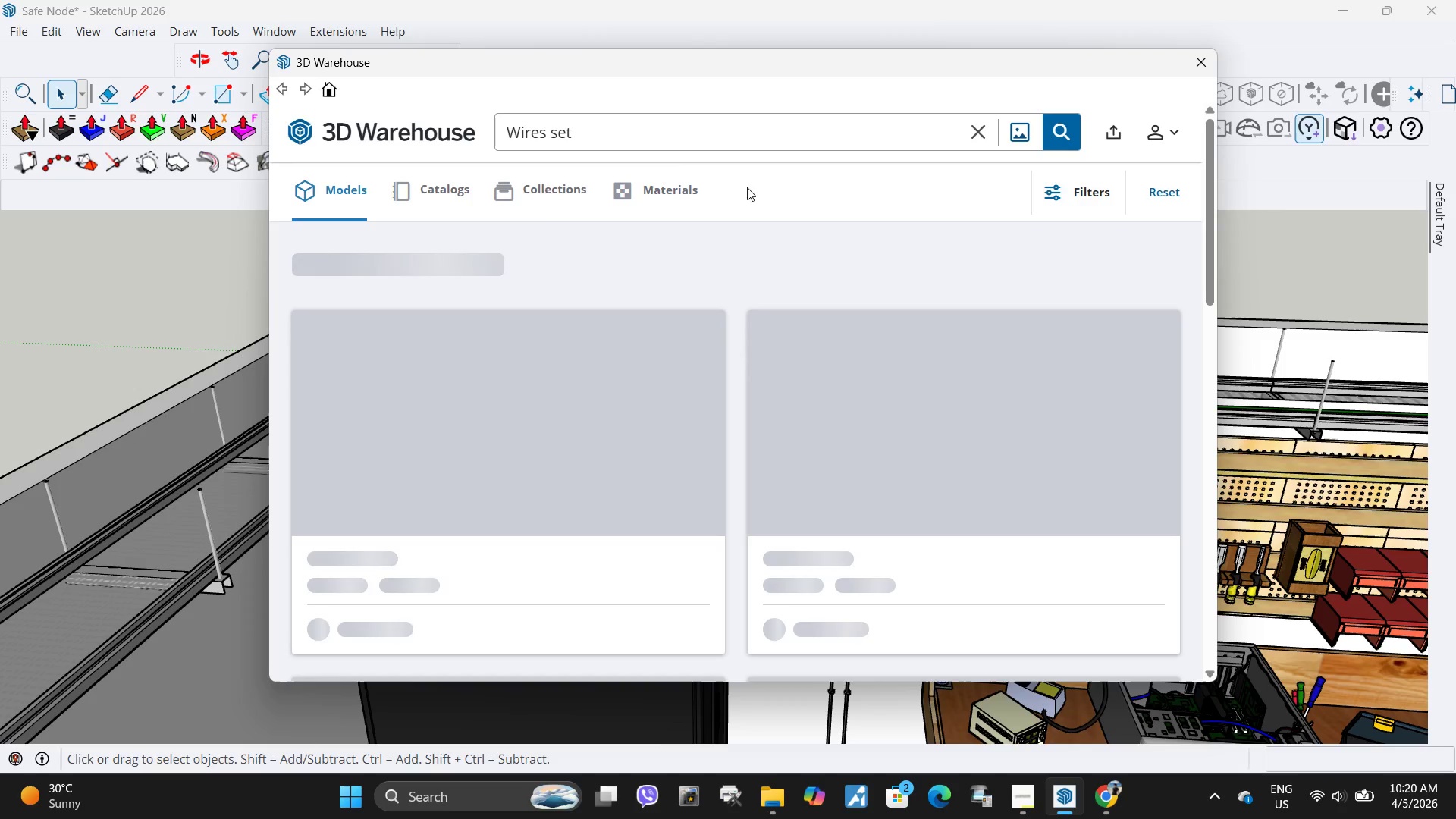 
left_click_drag(start_coordinate=[629, 136], to_coordinate=[487, 133])
 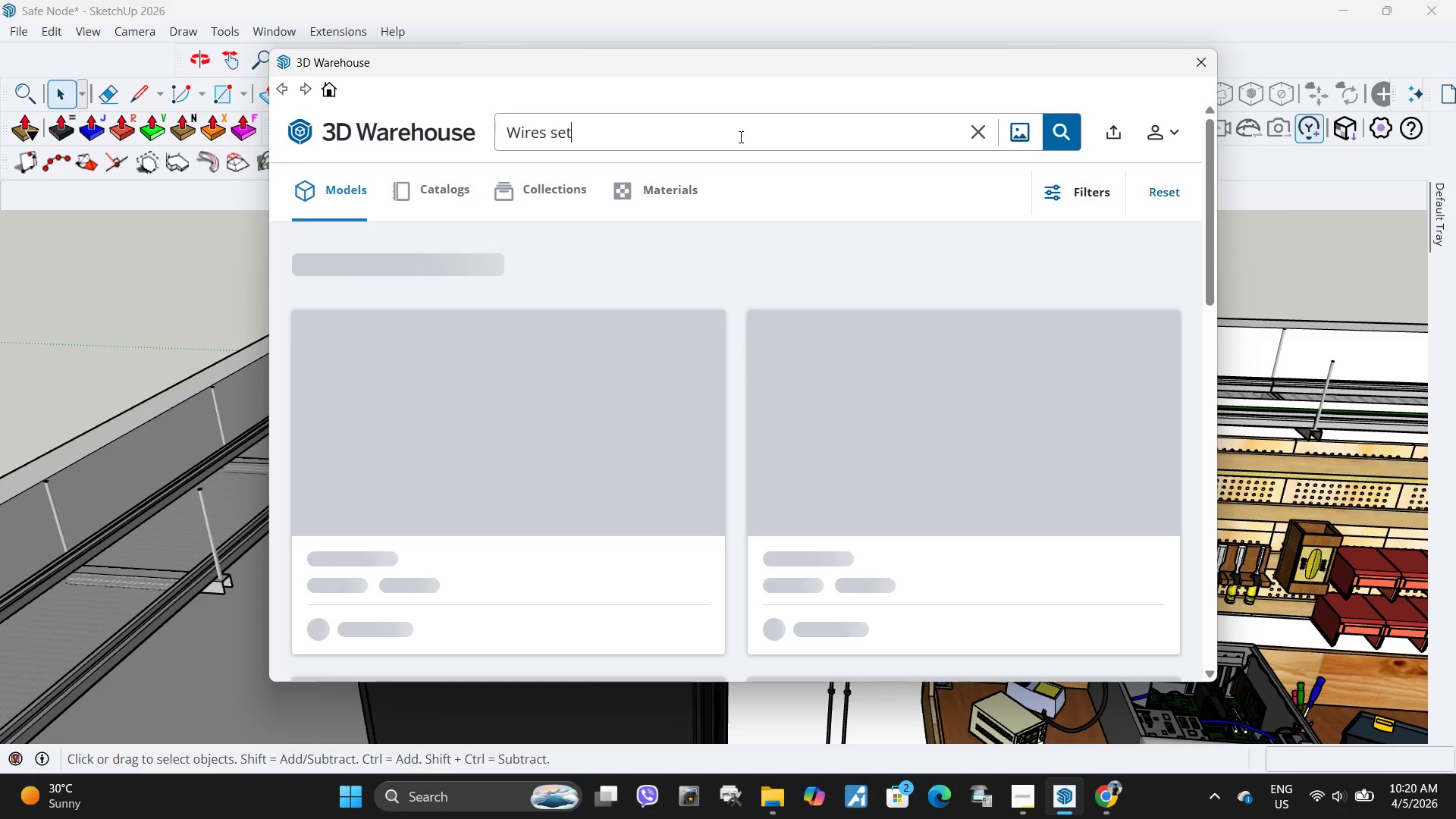 
key(Control+ControlLeft)
 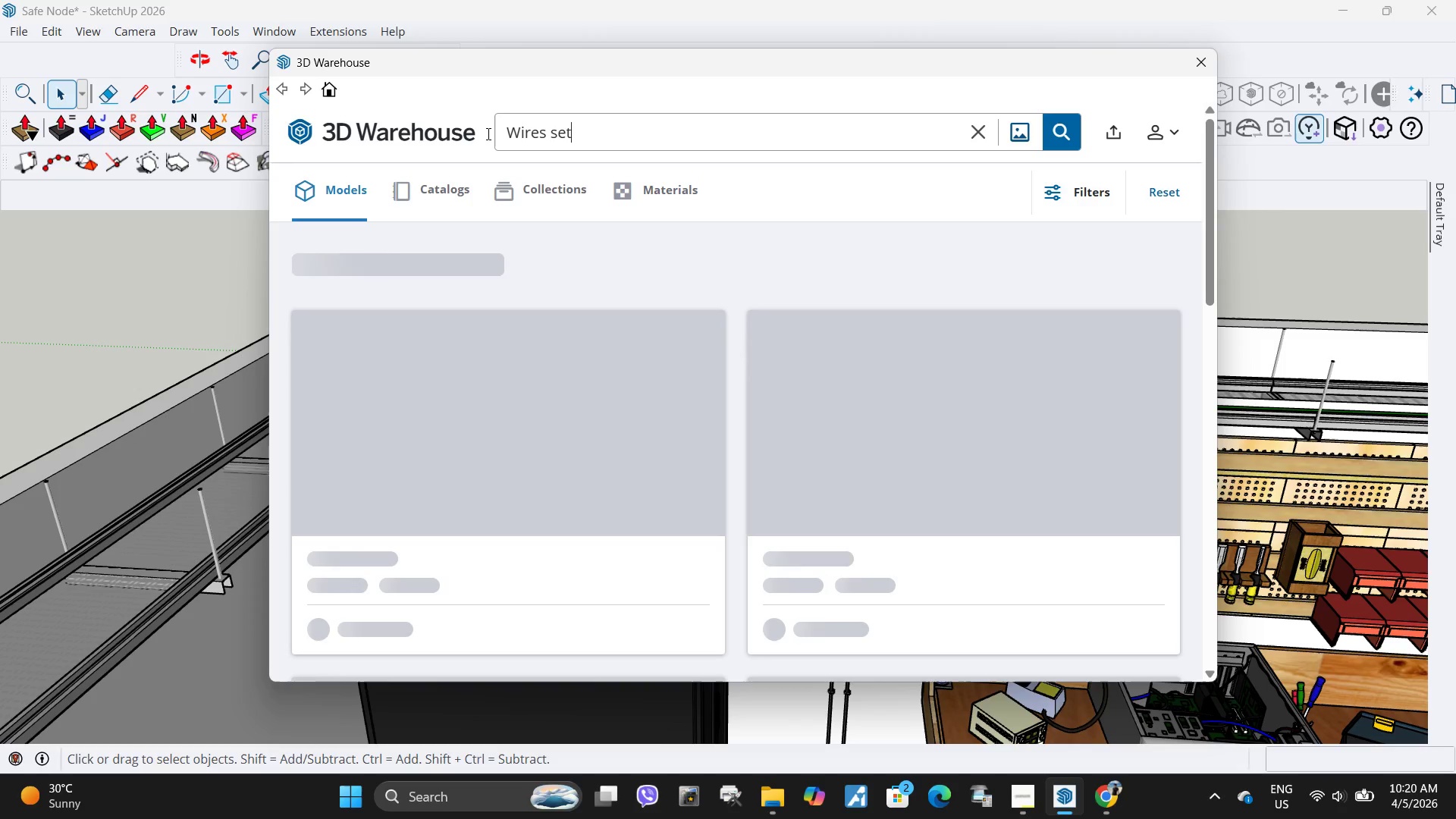 
key(Control+V)
 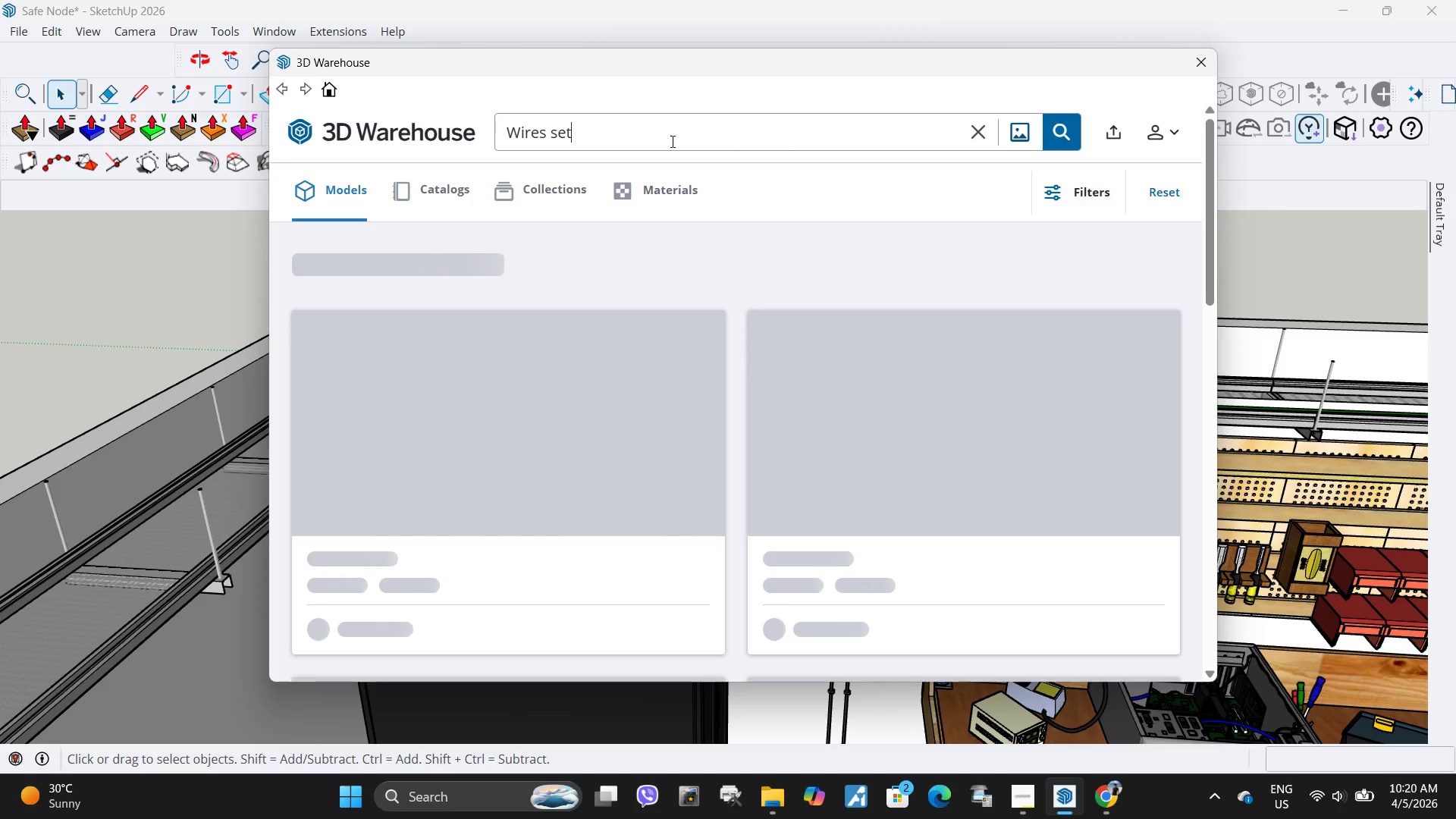 
left_click_drag(start_coordinate=[671, 141], to_coordinate=[501, 138])
 